 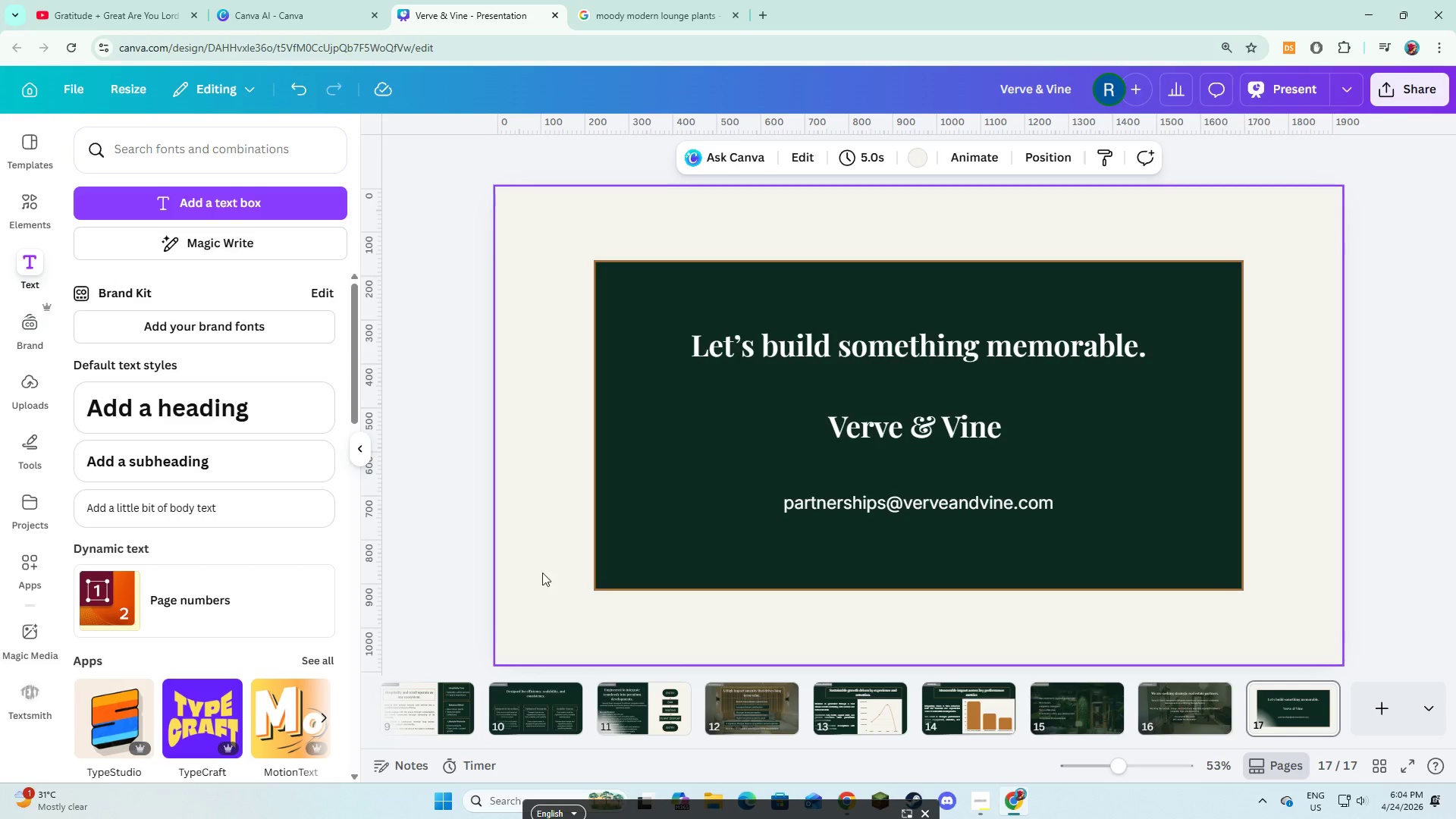 
left_click_drag(start_coordinate=[1330, 743], to_coordinate=[748, 761])
 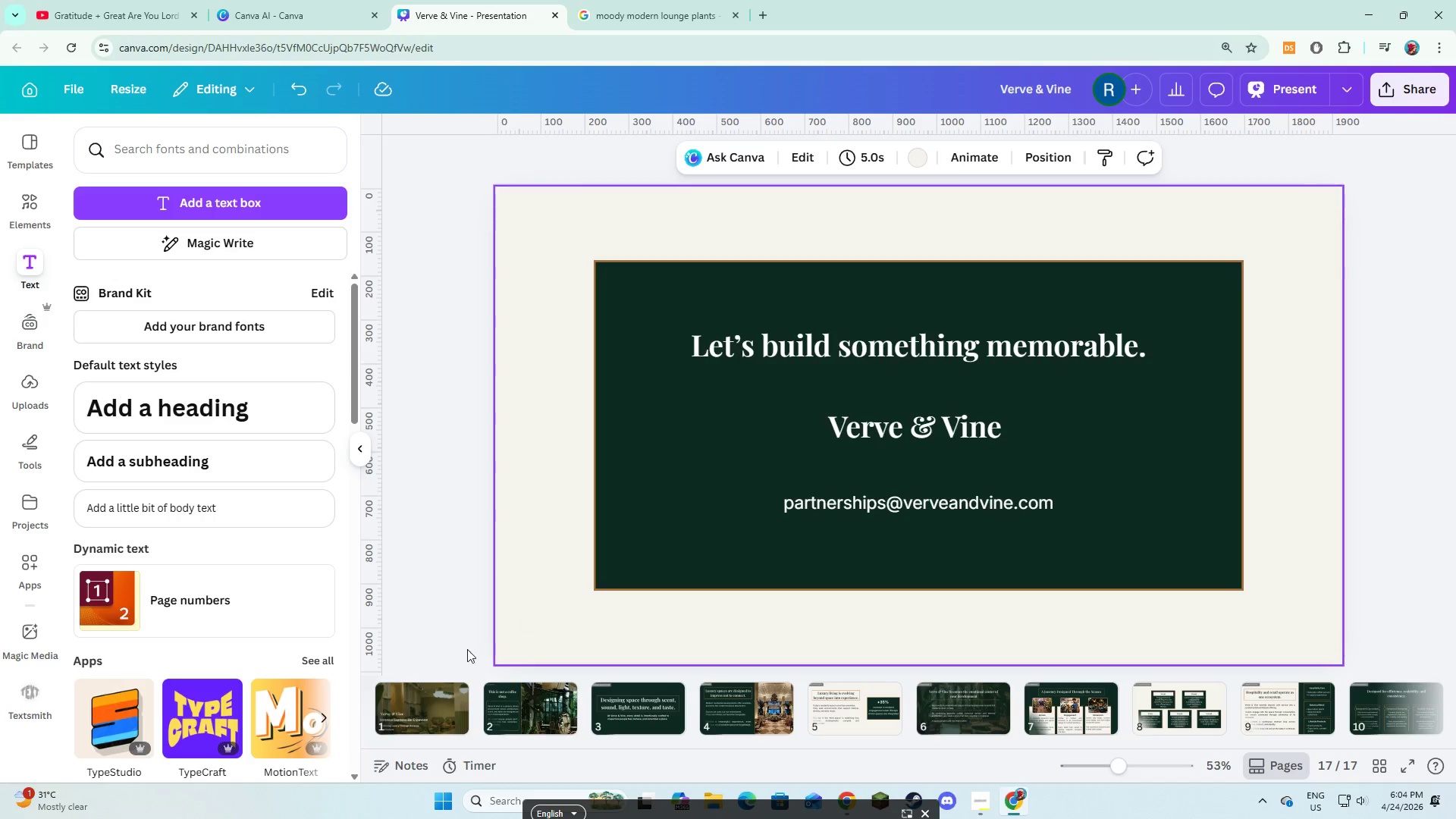 
left_click([439, 696])
 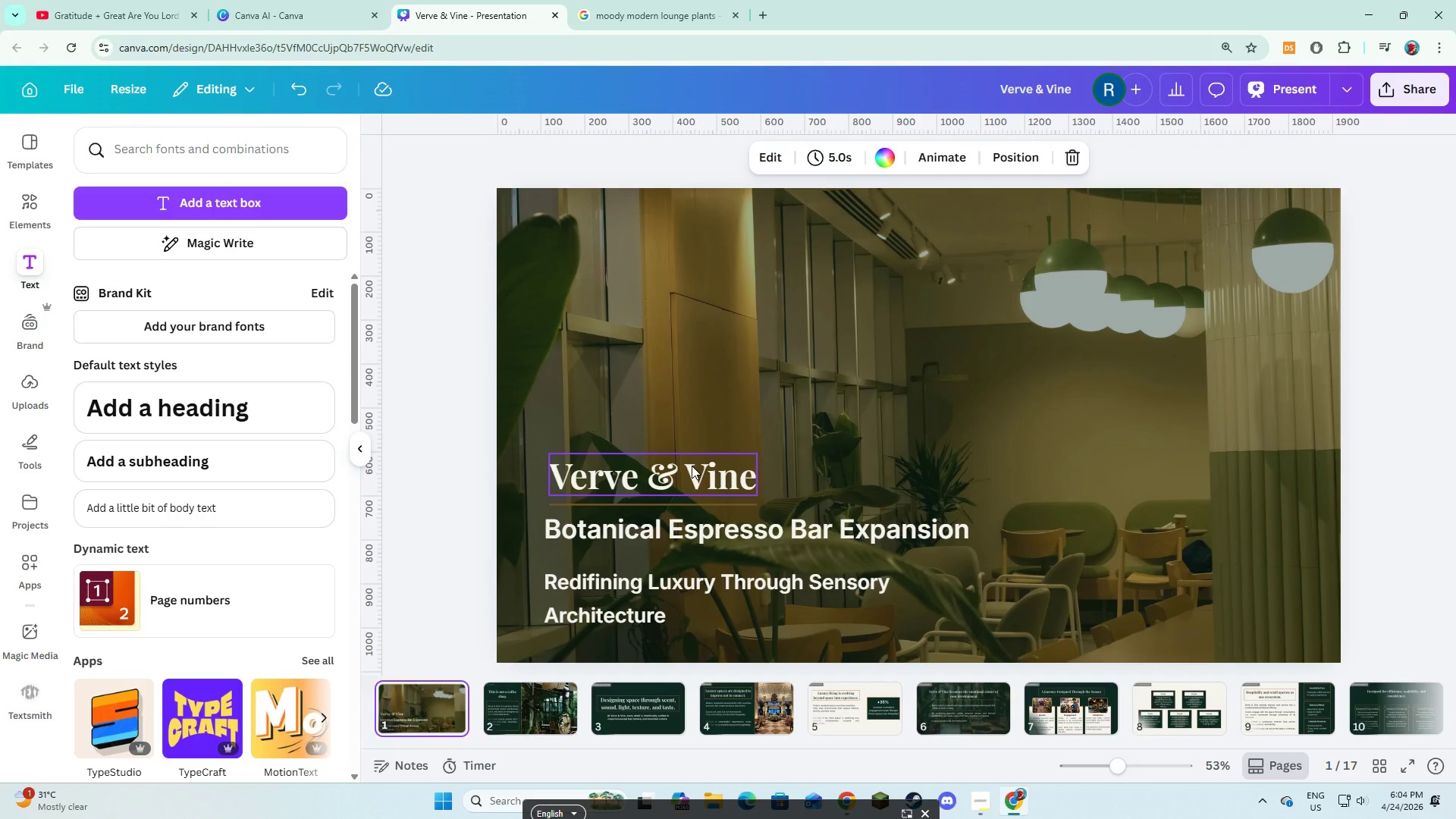 
left_click([692, 466])
 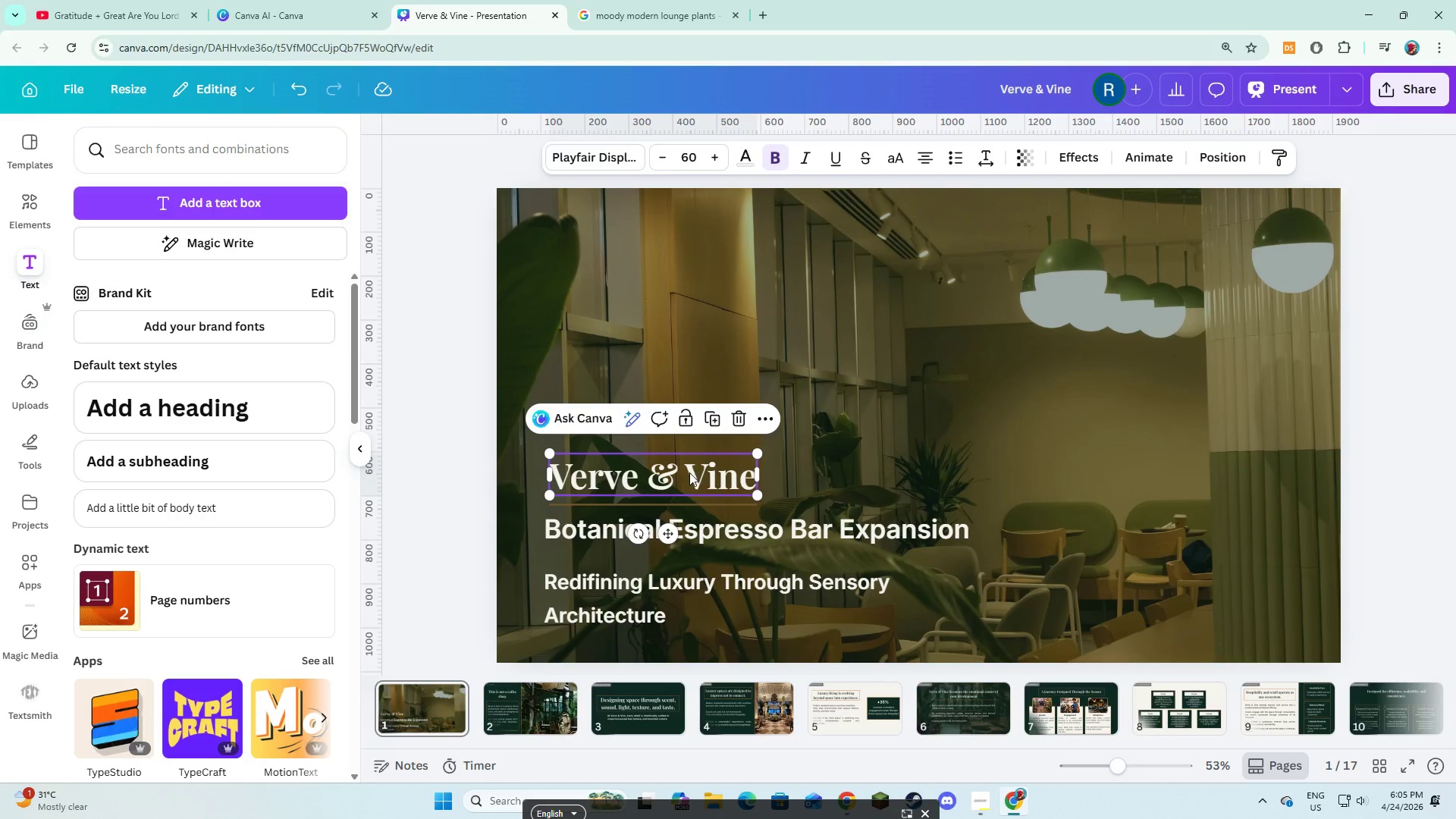 
hold_key(key=ShiftLeft, duration=2.03)
left_click([689, 507])
 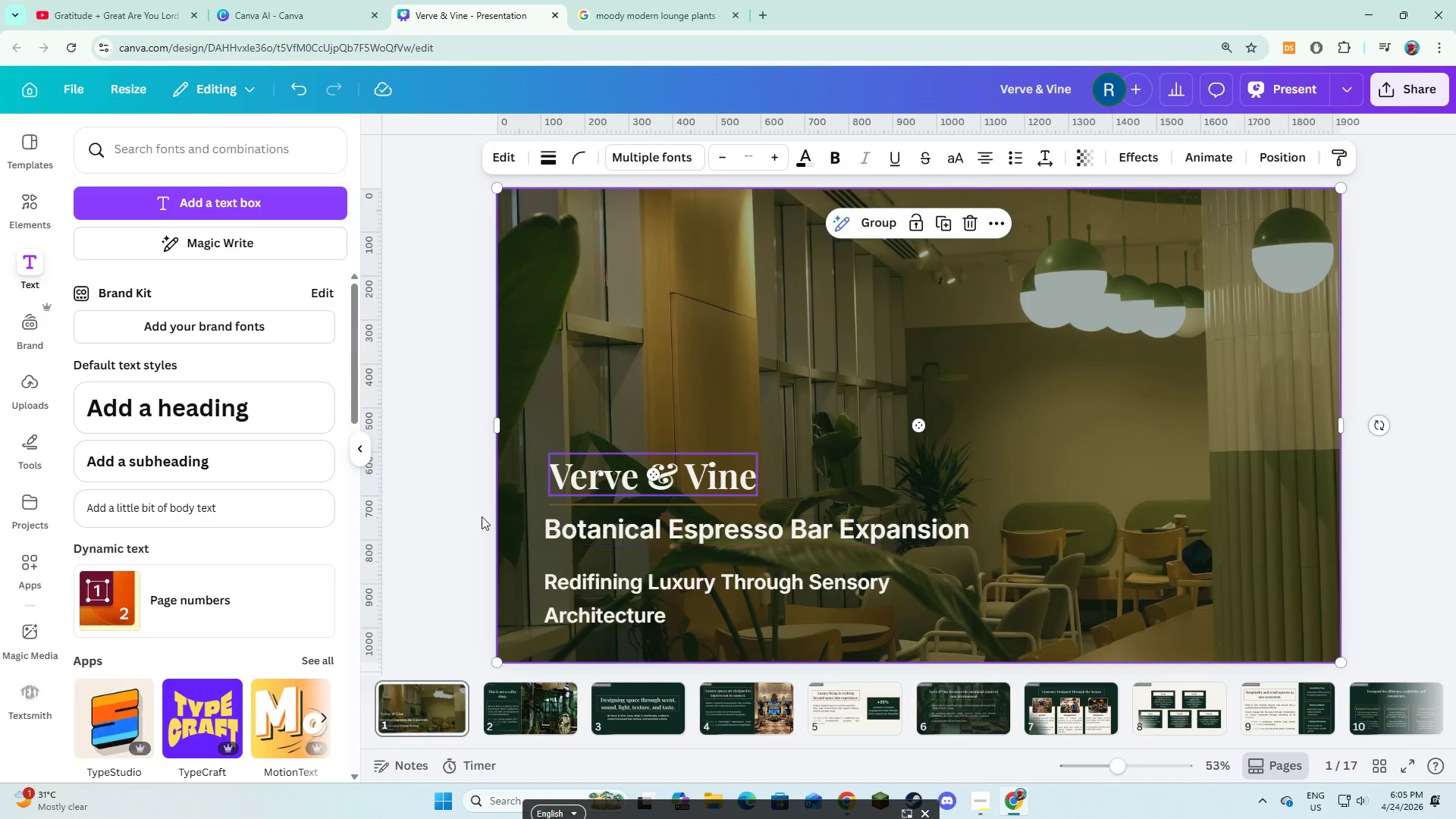 
left_click([477, 516])
 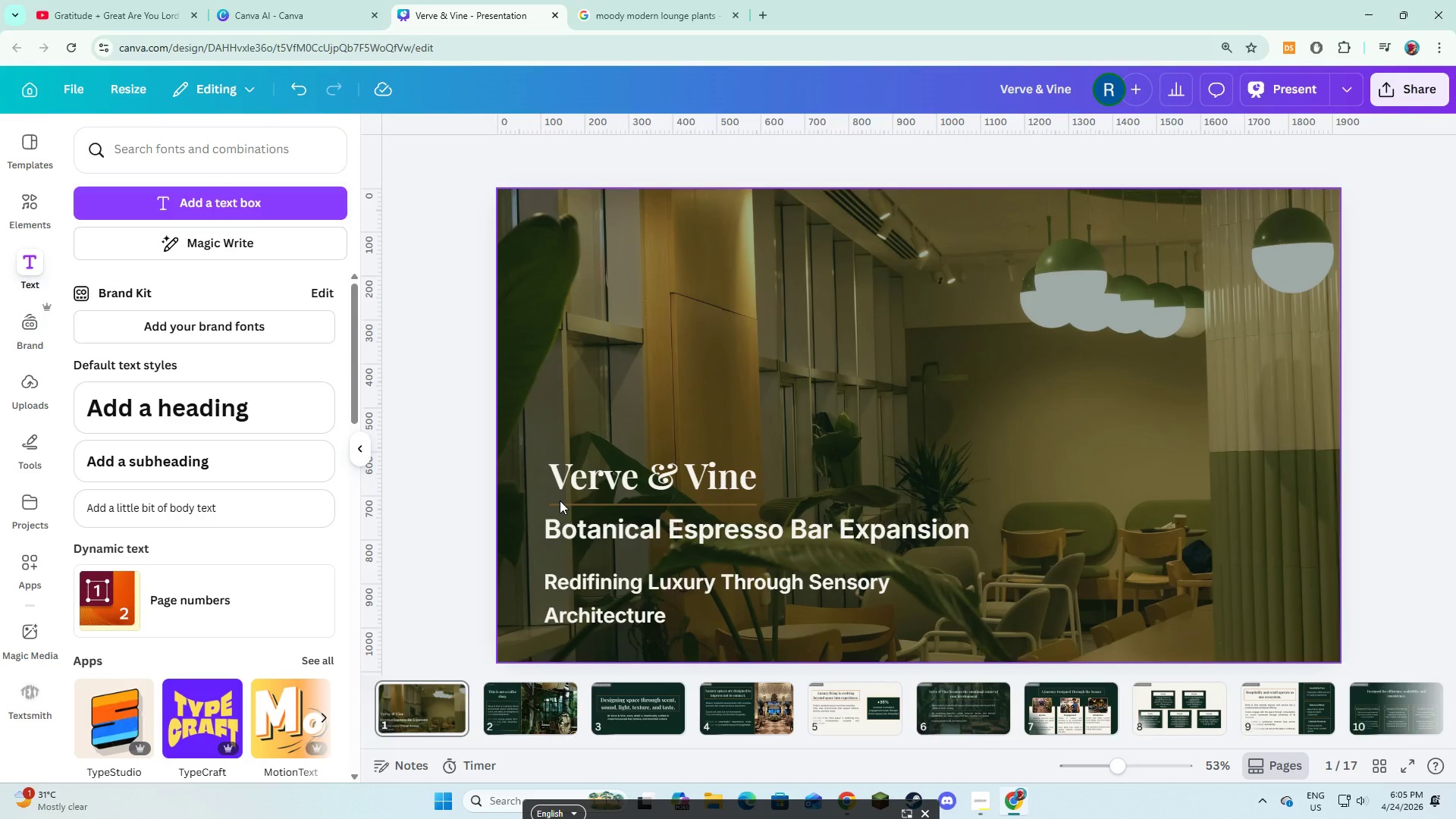 
left_click([560, 500])
 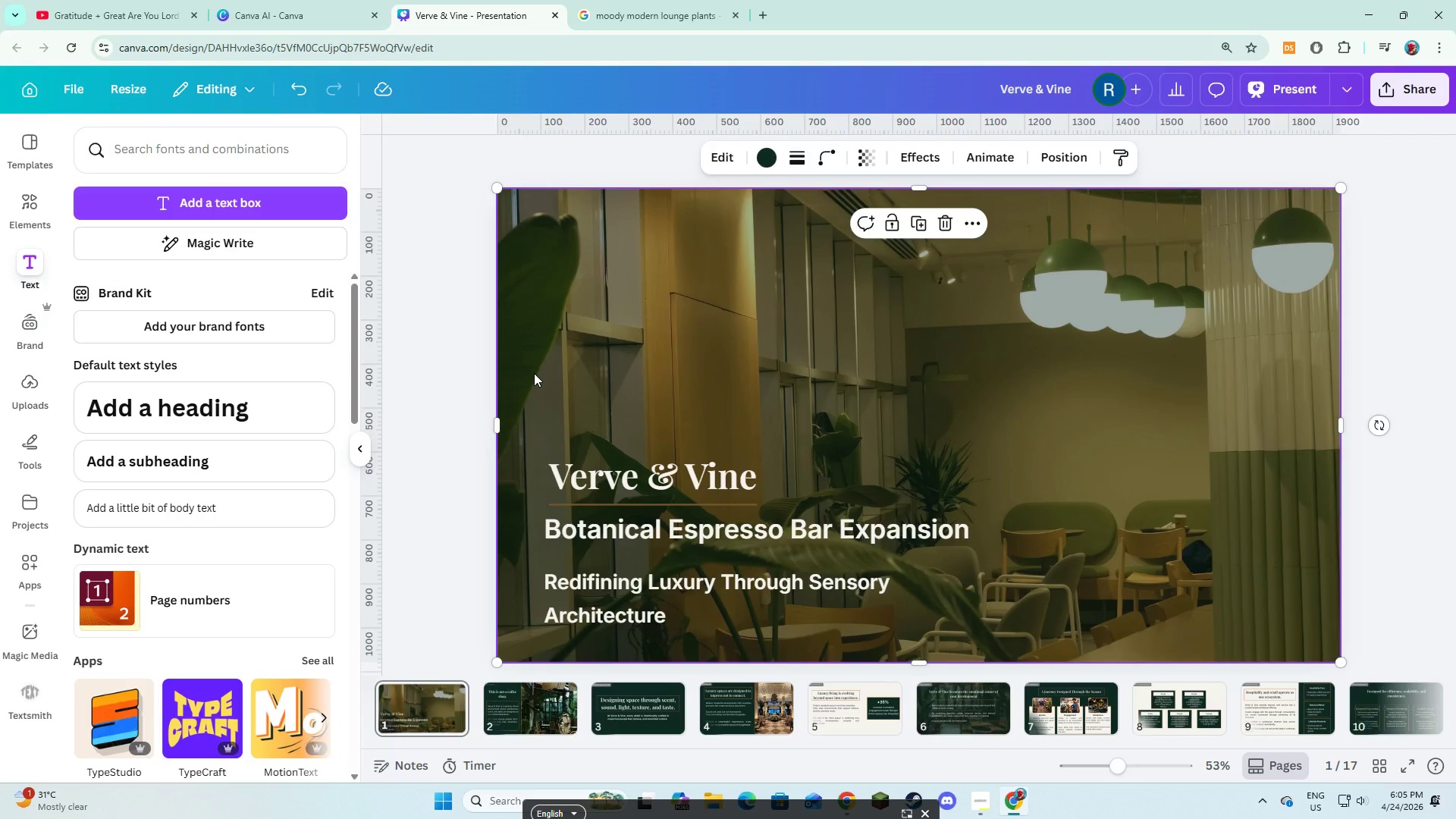 
right_click([534, 373])
 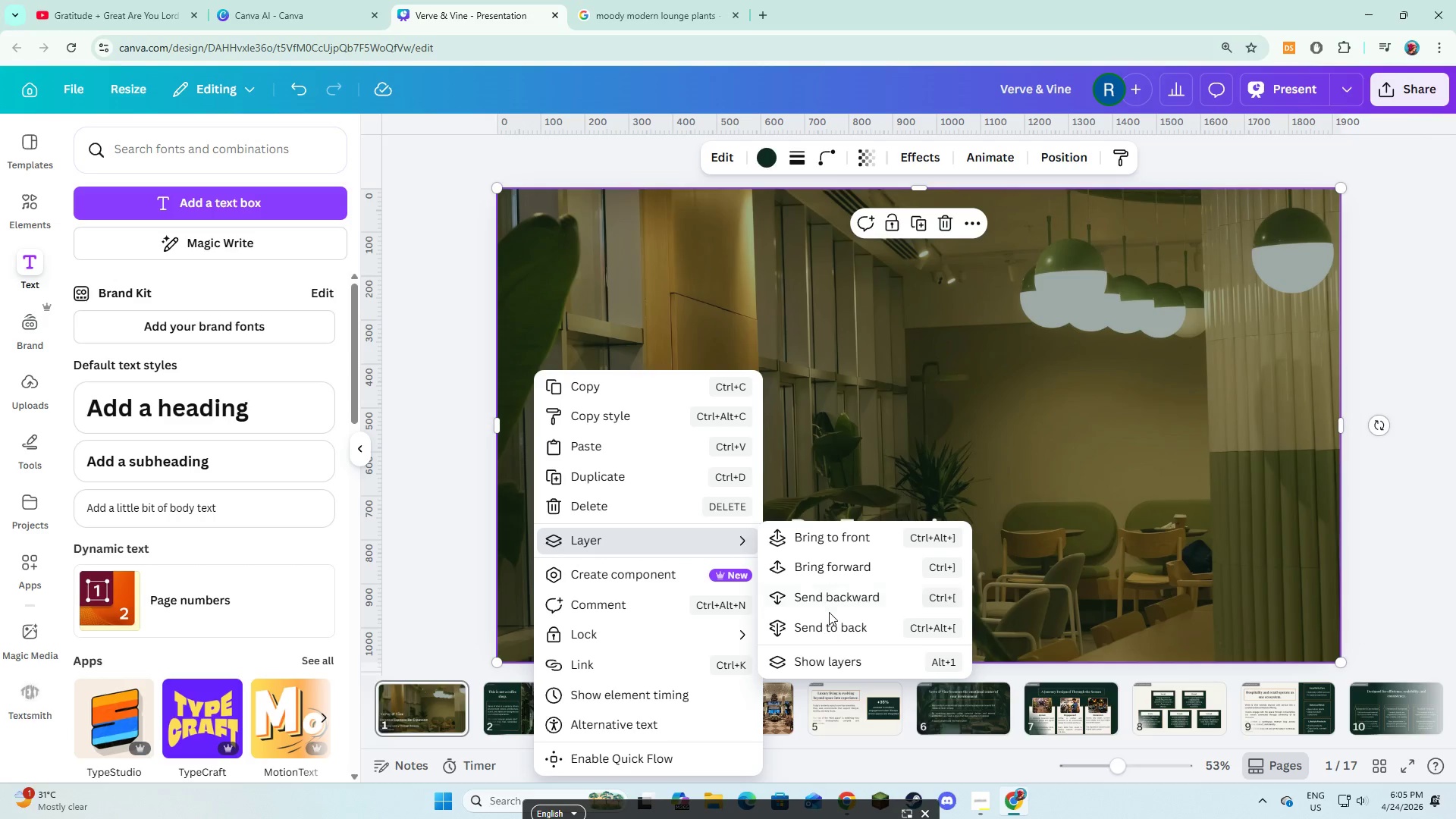 
left_click([830, 617])
 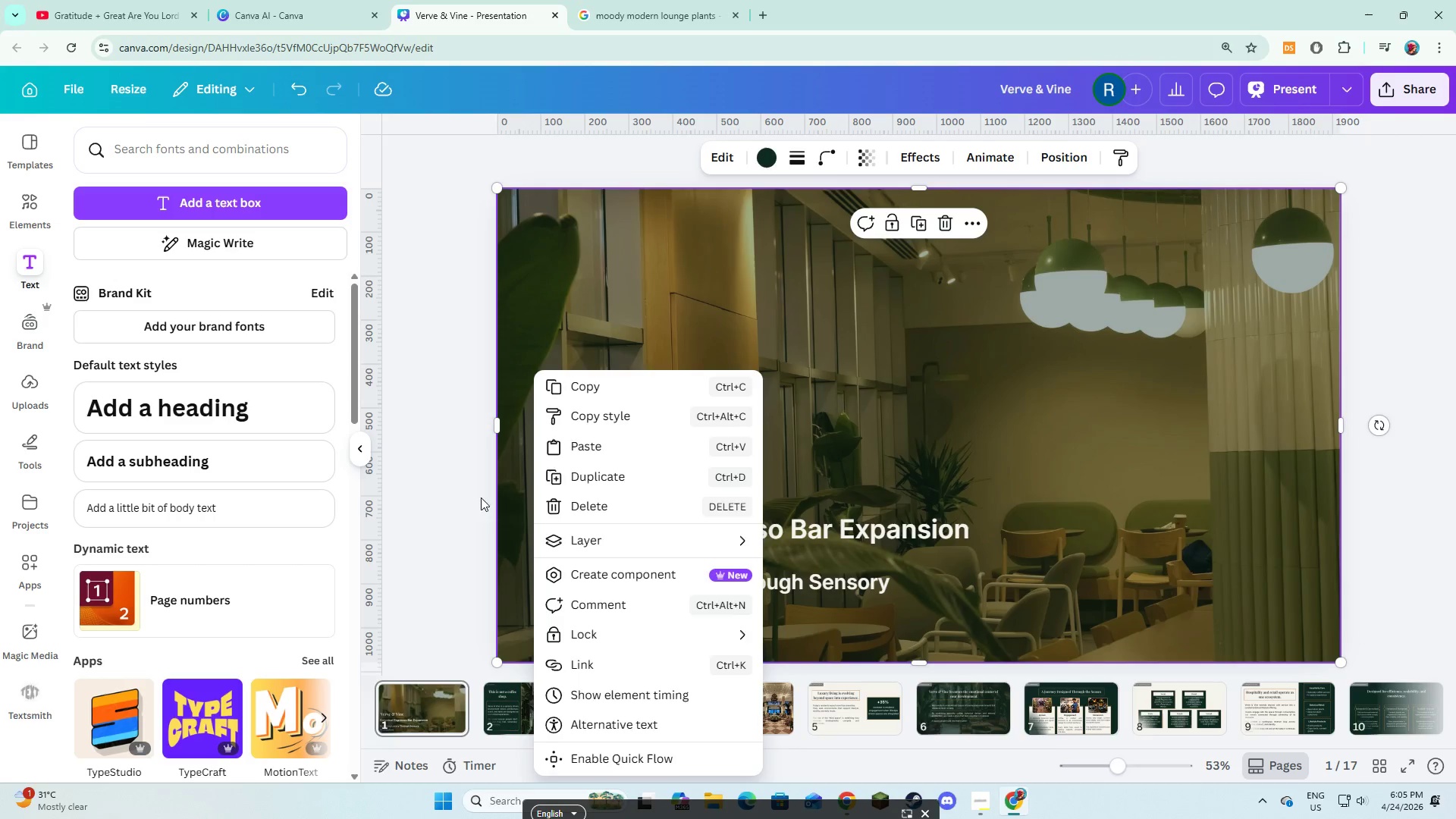 
left_click([476, 491])
 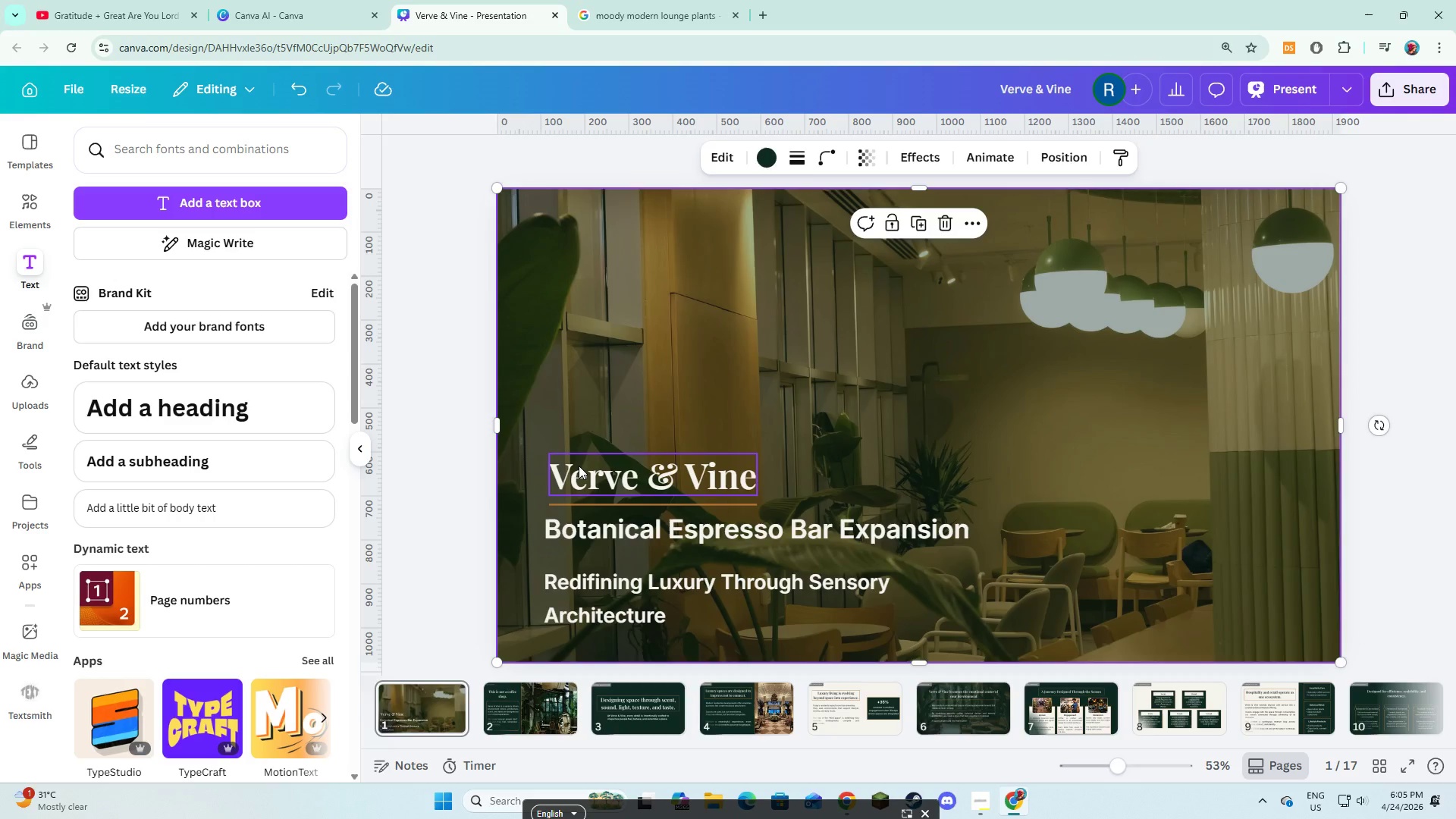 
left_click([579, 466])
 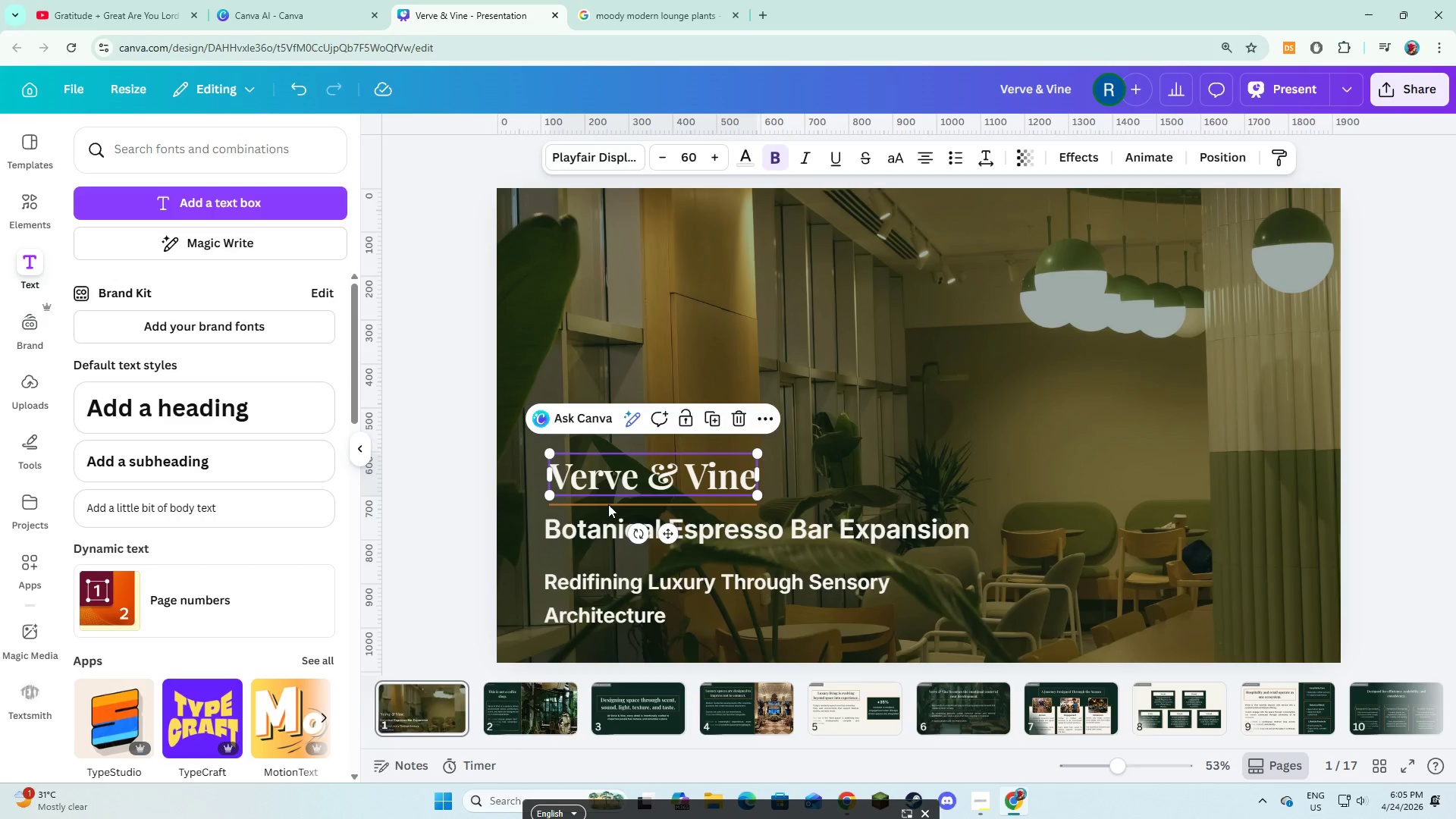 
hold_key(key=ShiftLeft, duration=2.42)
left_click([610, 507])
 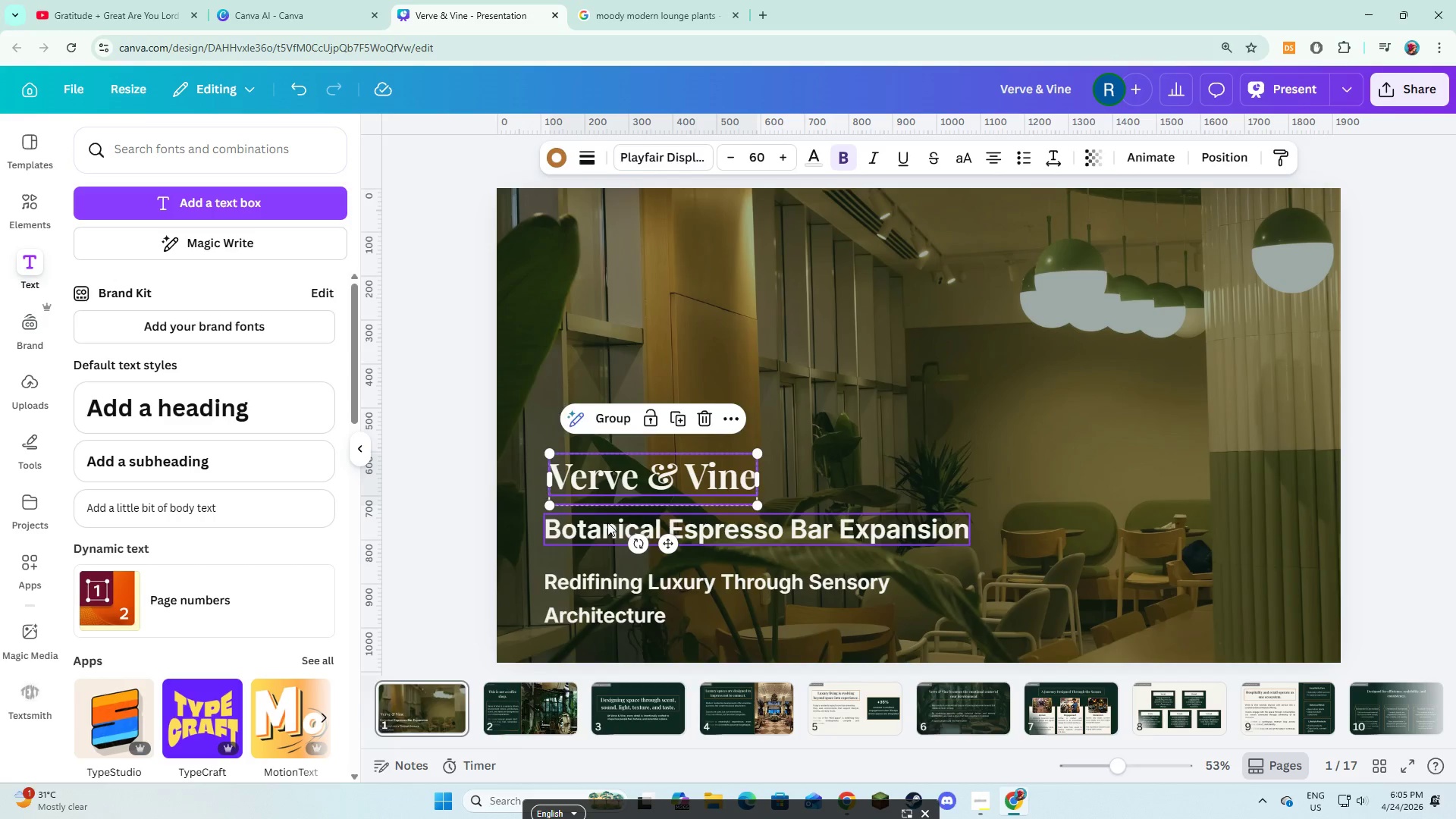 
left_click([607, 522])
 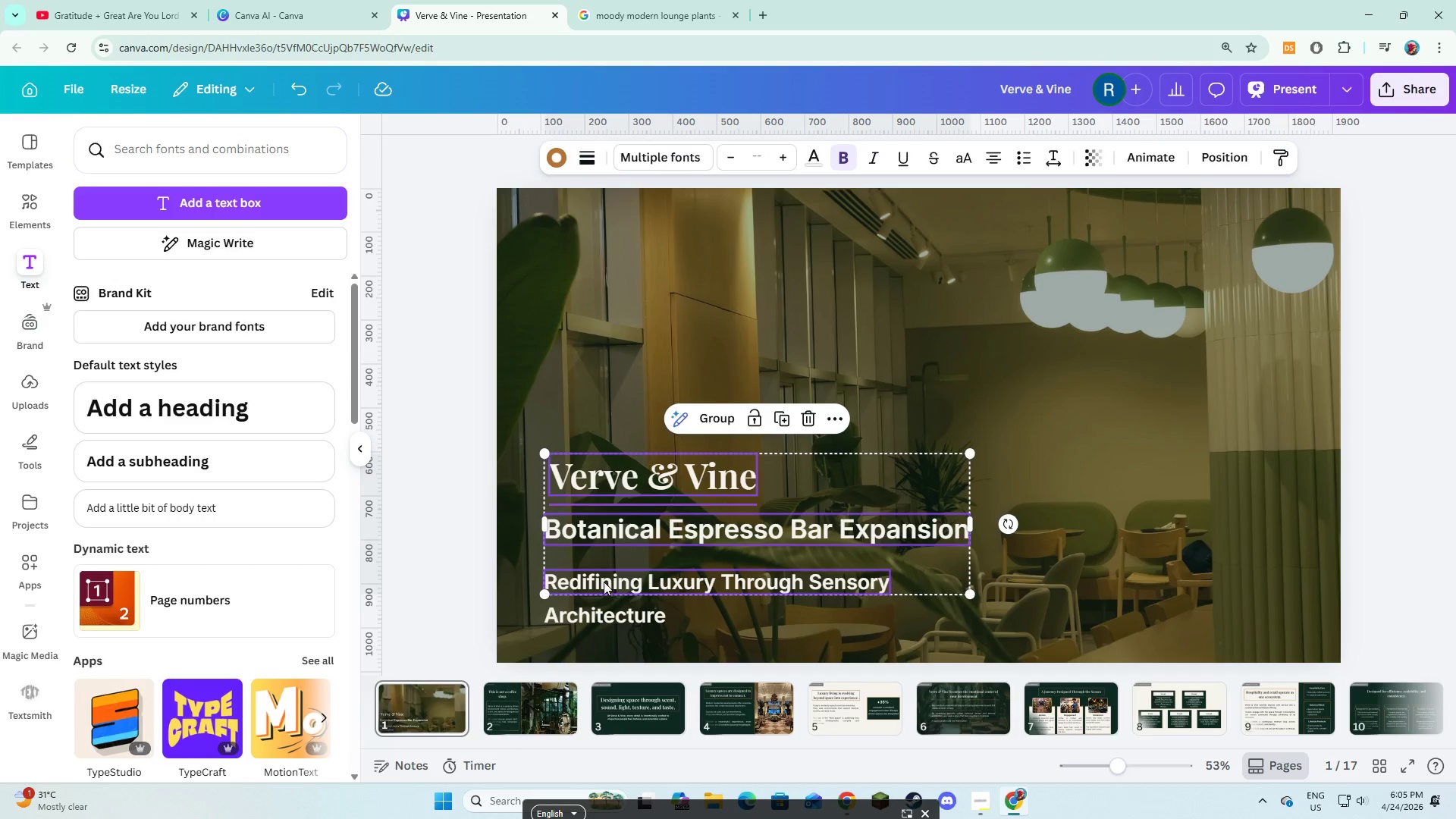 
double_click([602, 610])
 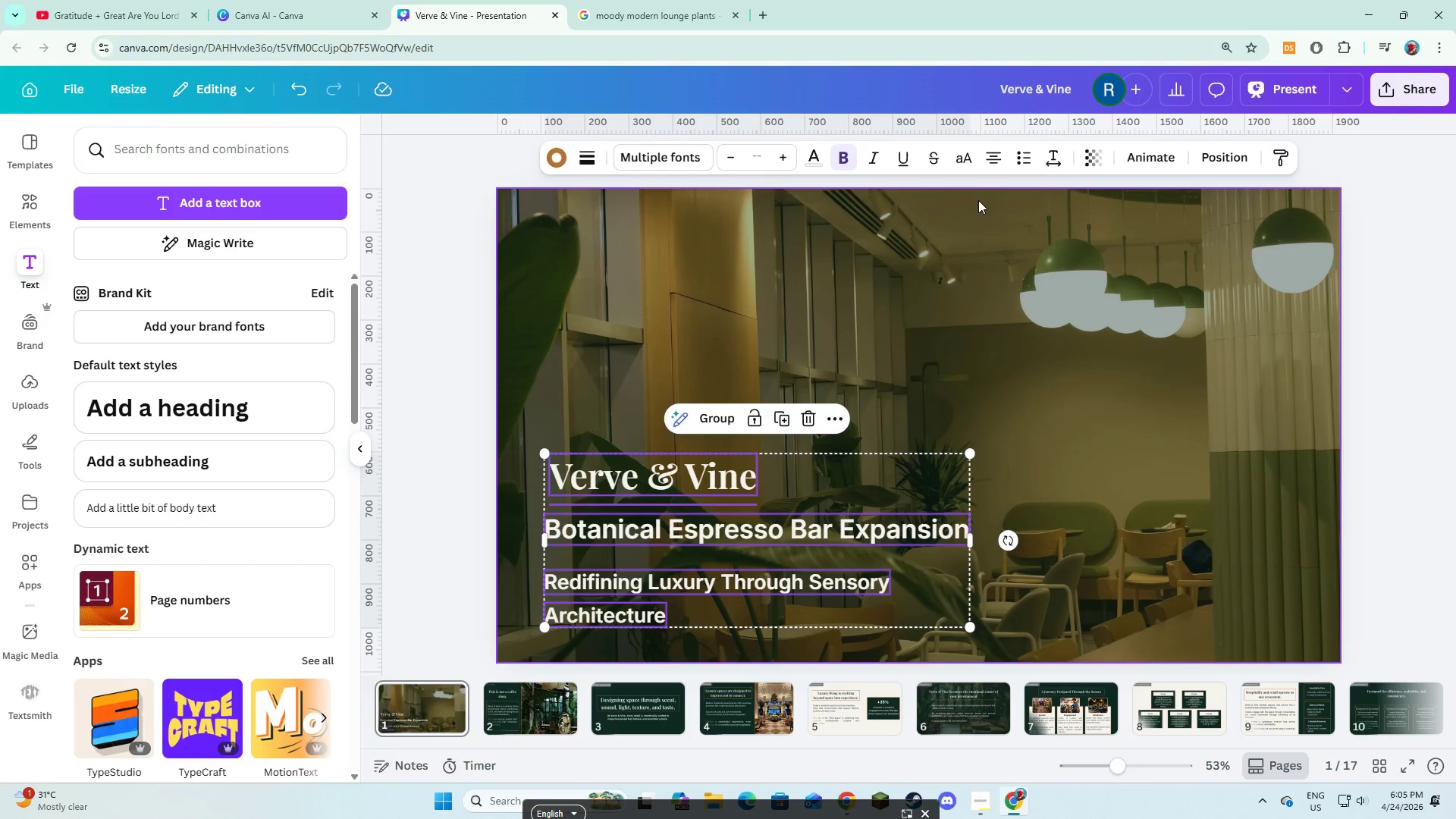 
left_click([1131, 159])
 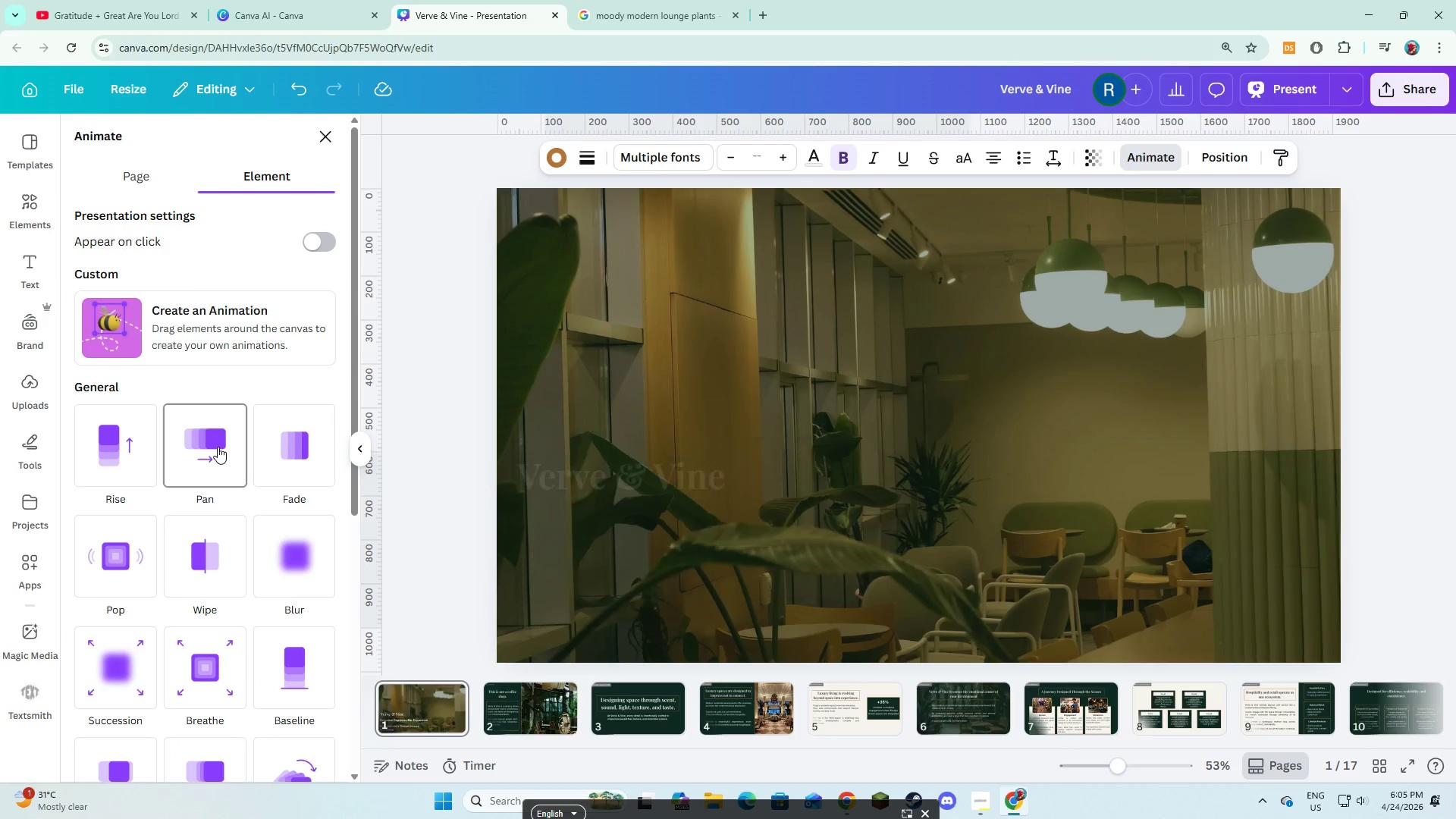 
scroll: coordinate [212, 437], scroll_direction: down, amount: 4.0
 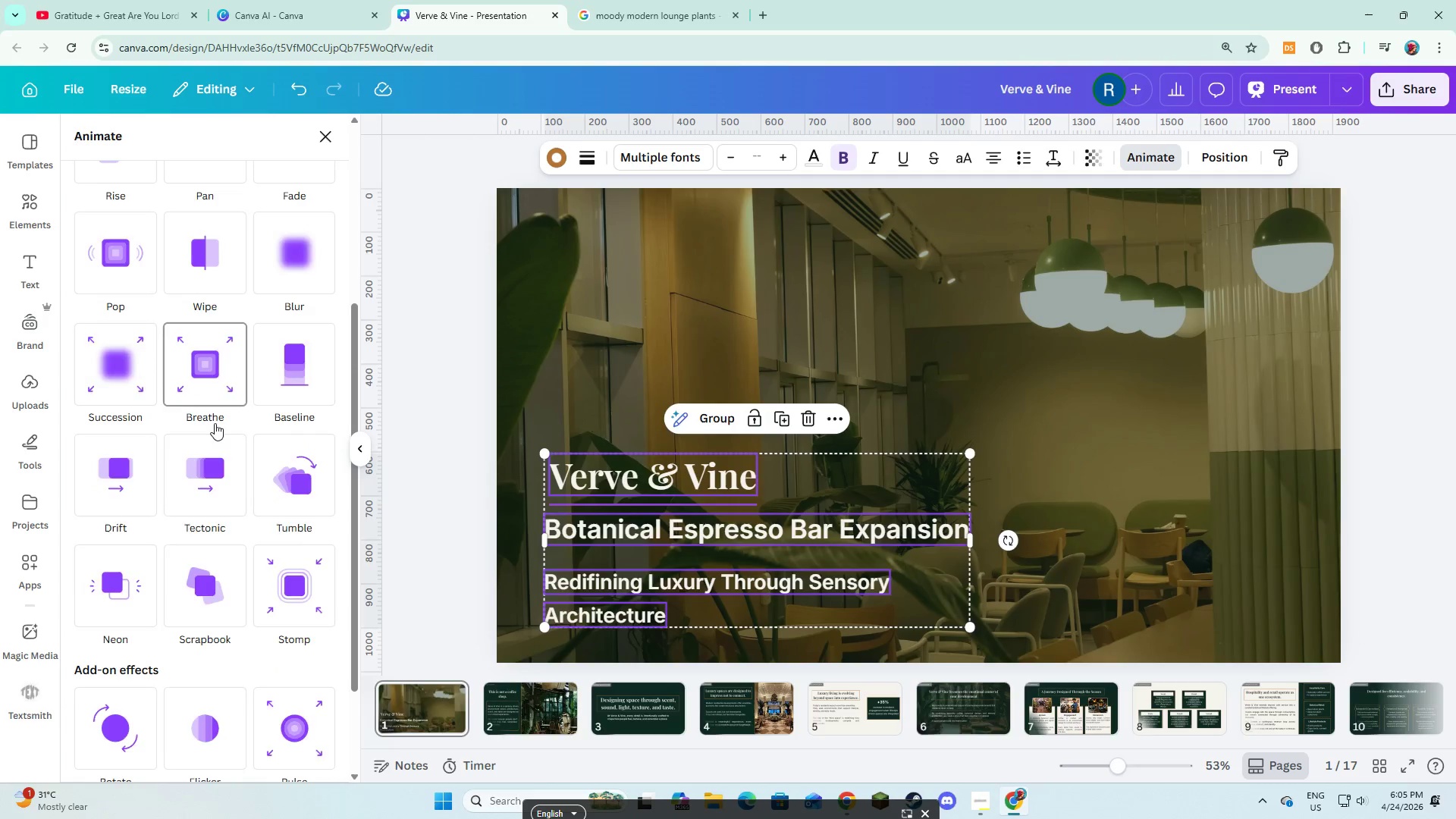 
scroll: coordinate [215, 423], scroll_direction: up, amount: 2.0
 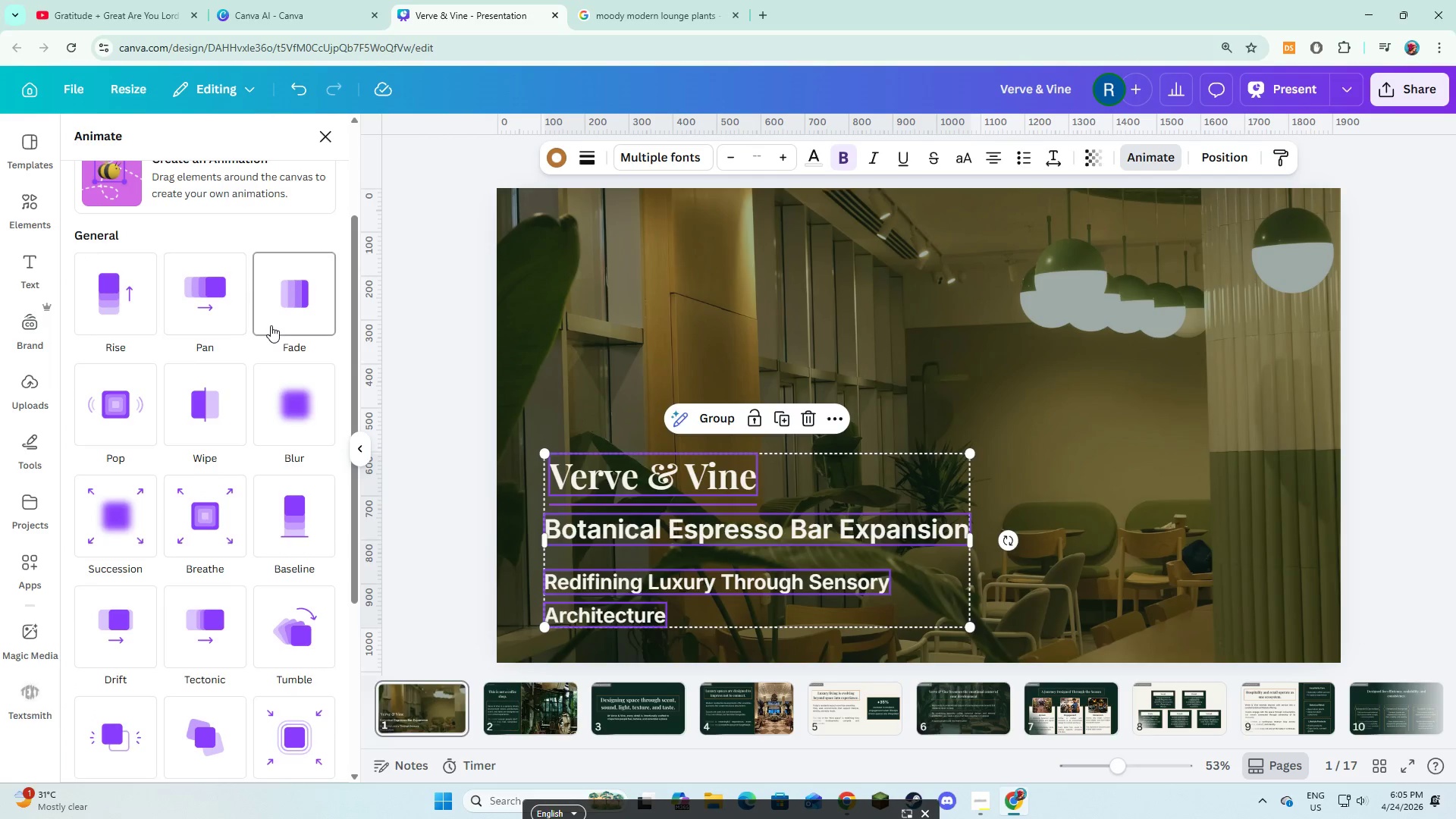 
left_click([271, 325])
 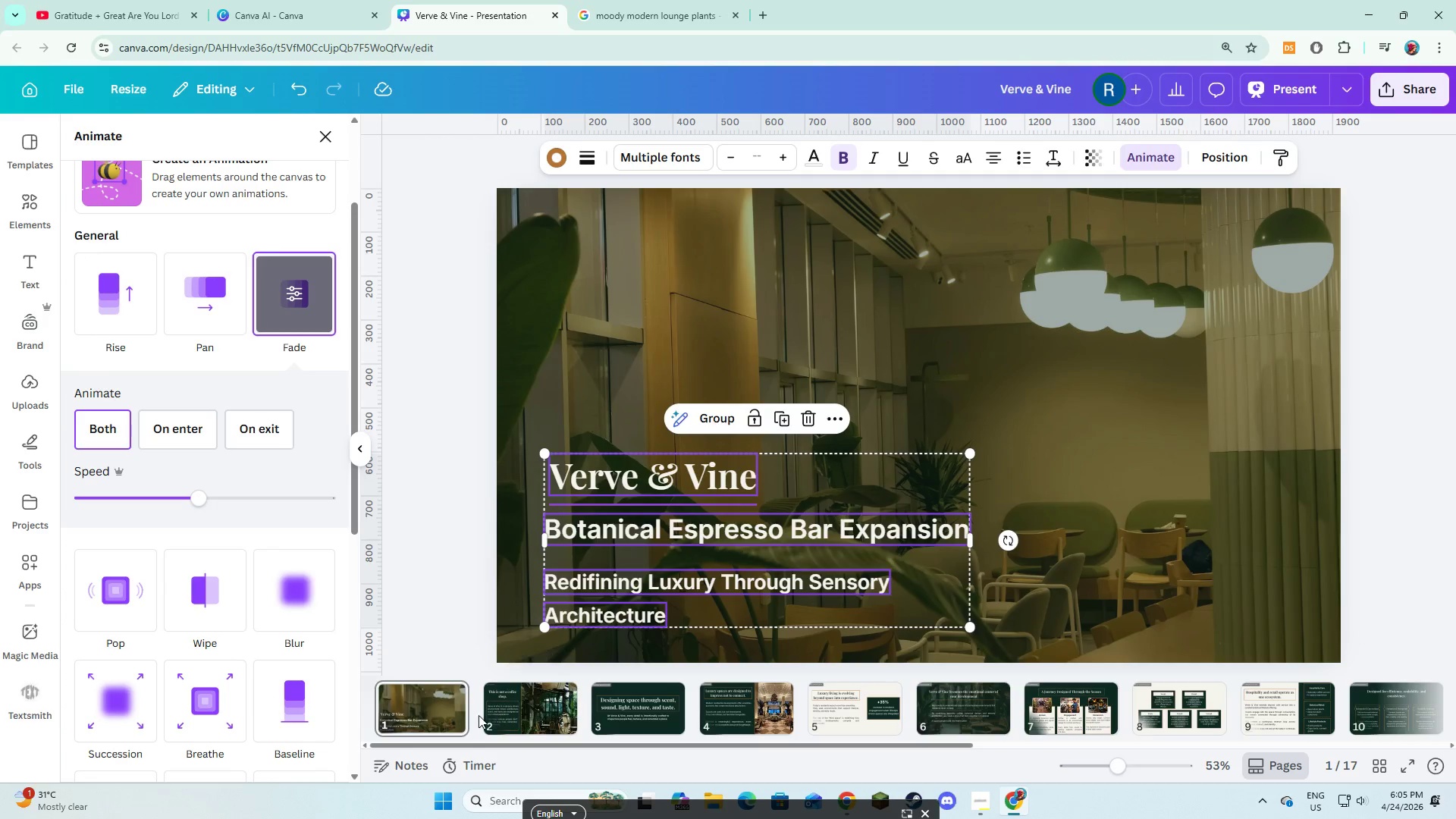 
left_click([477, 714])
 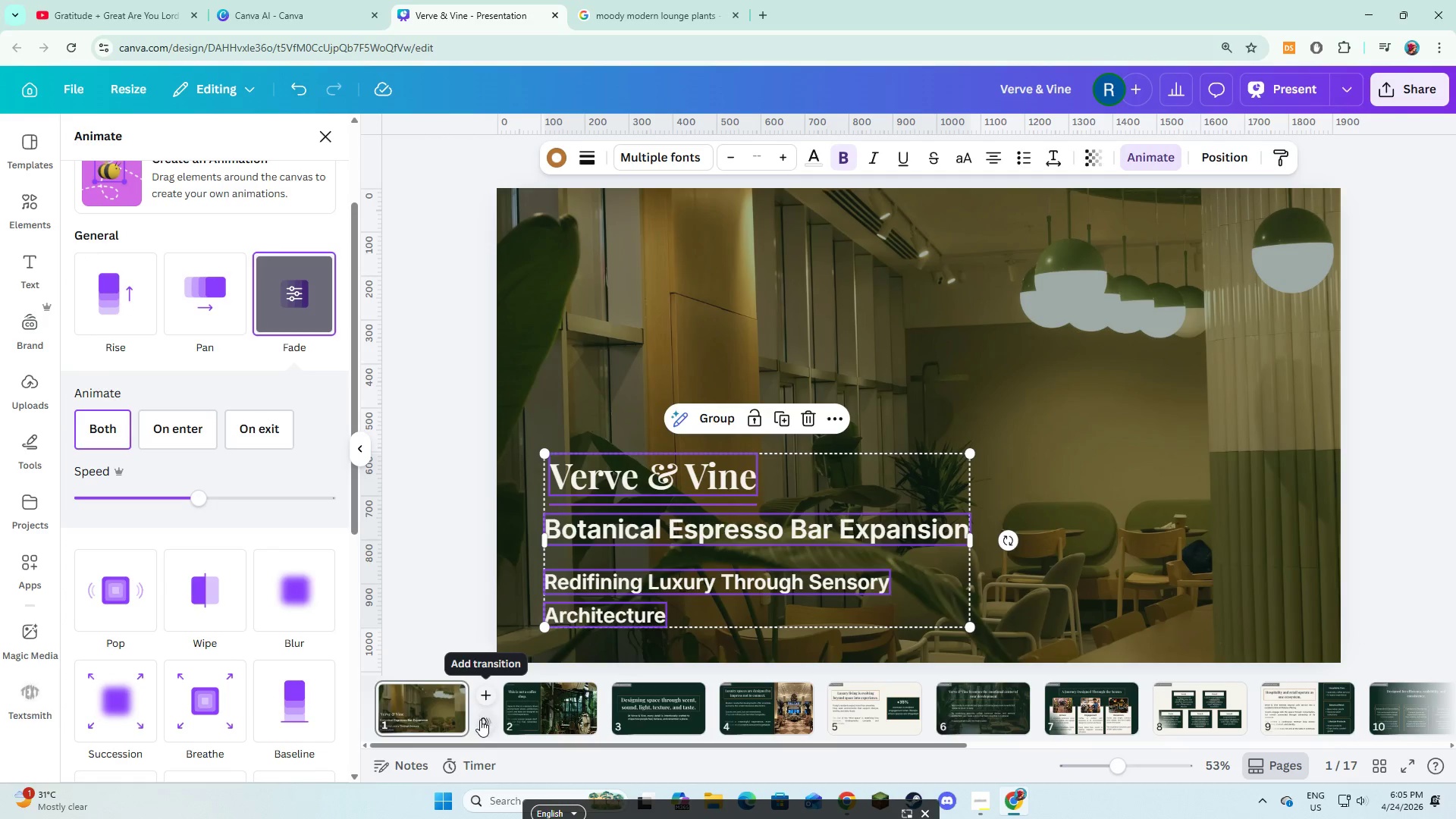 
left_click([480, 720])
 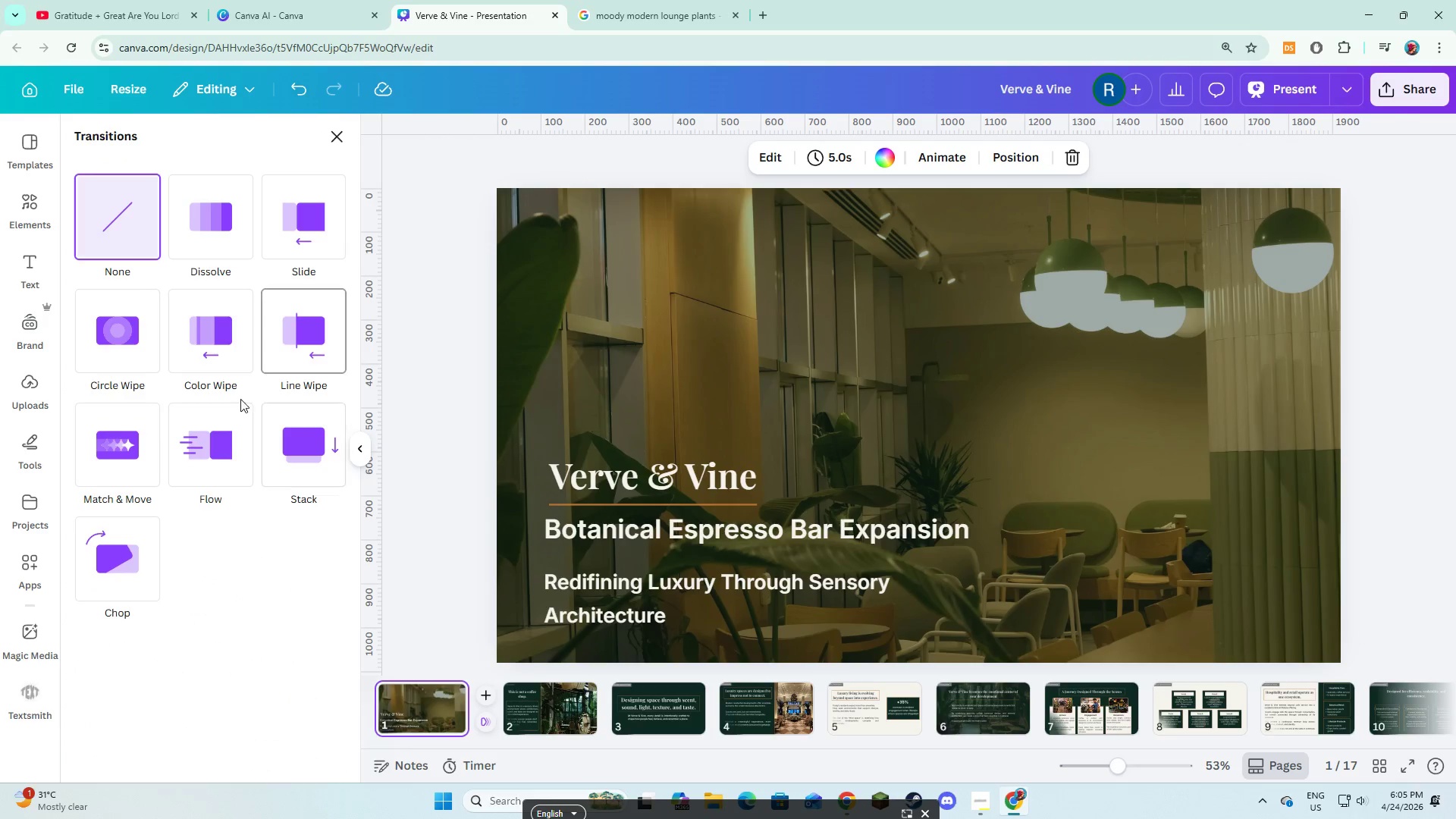 
left_click([117, 429])
 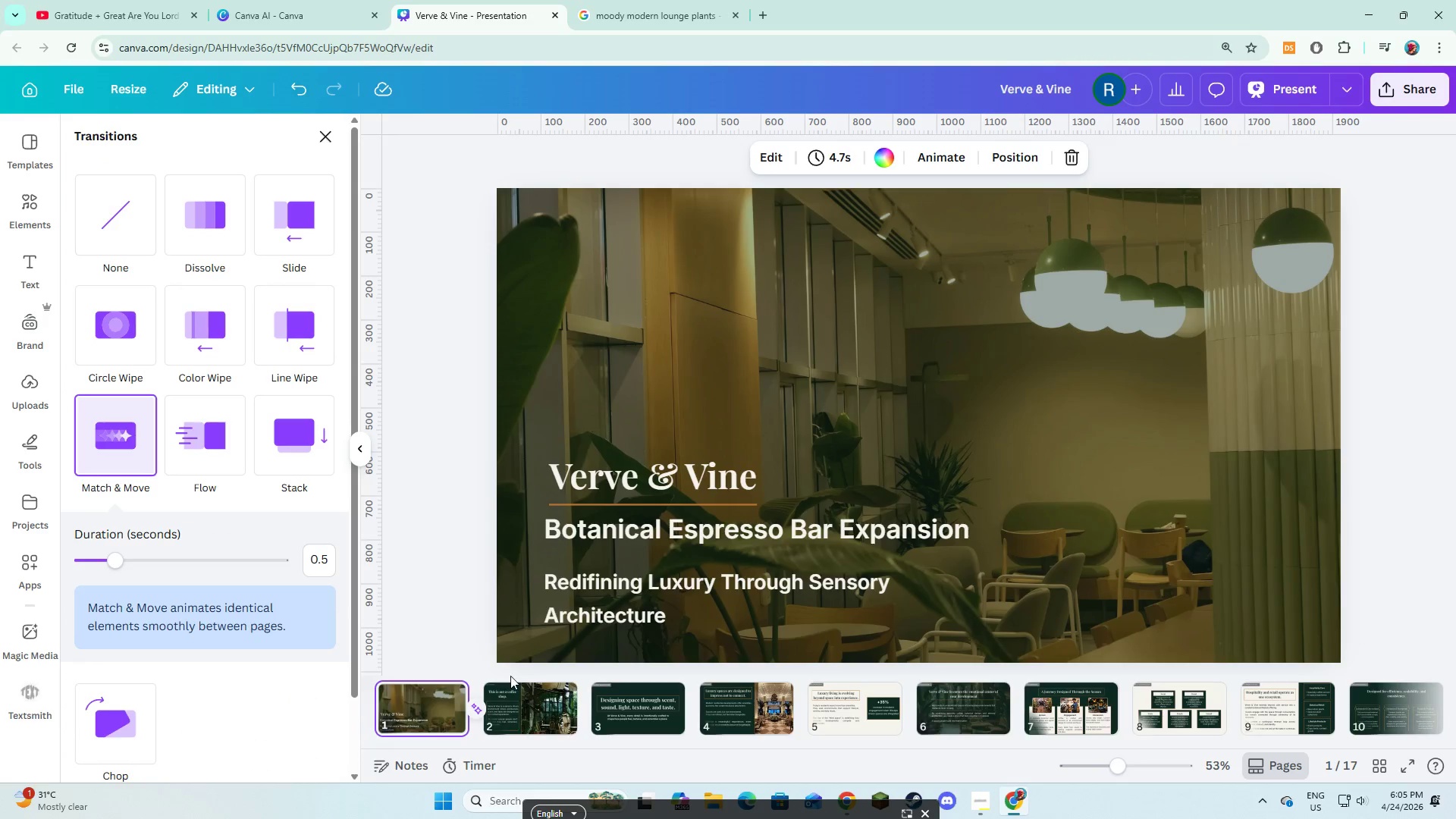 
left_click([511, 693])
 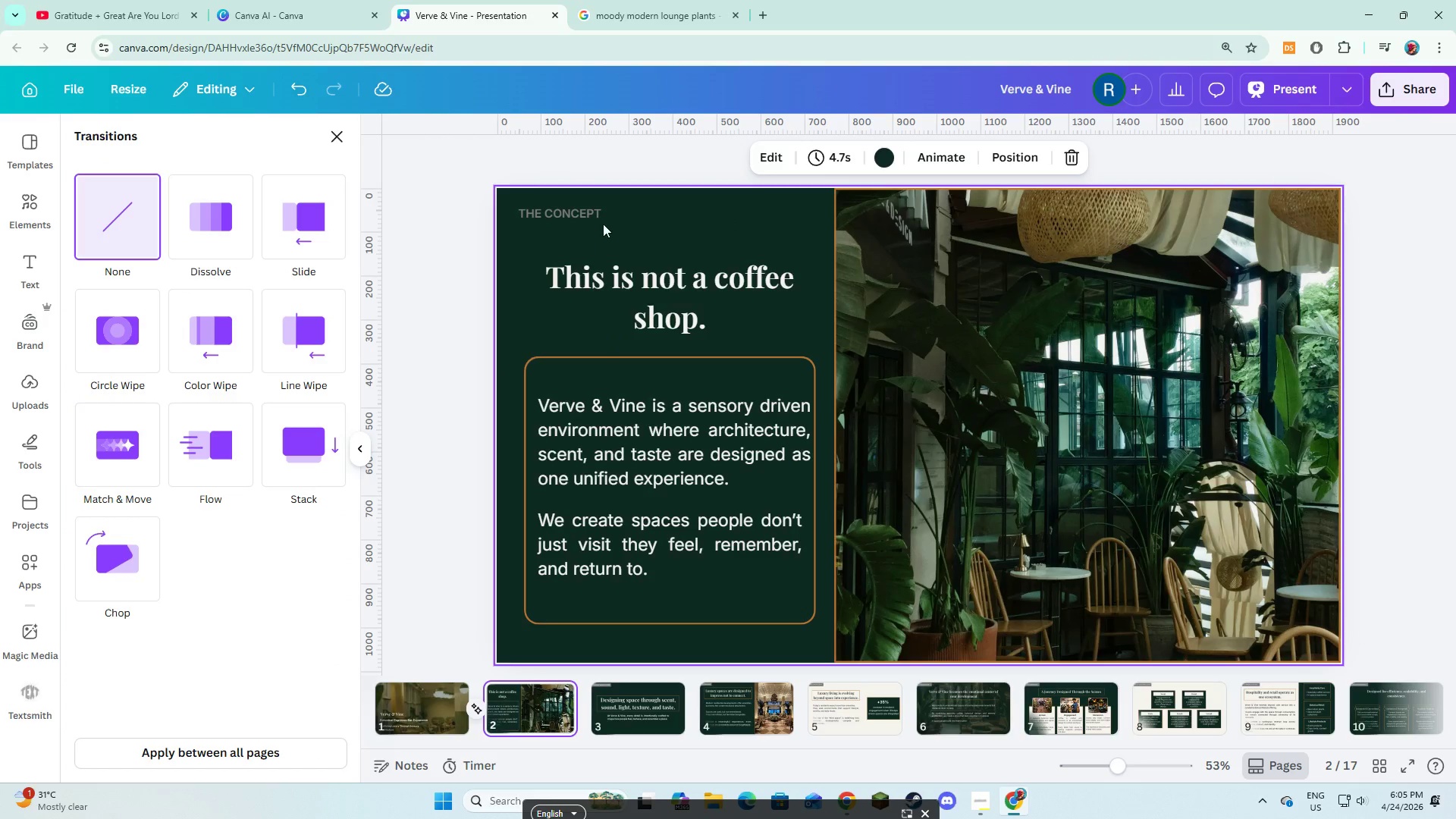 
left_click([588, 219])
 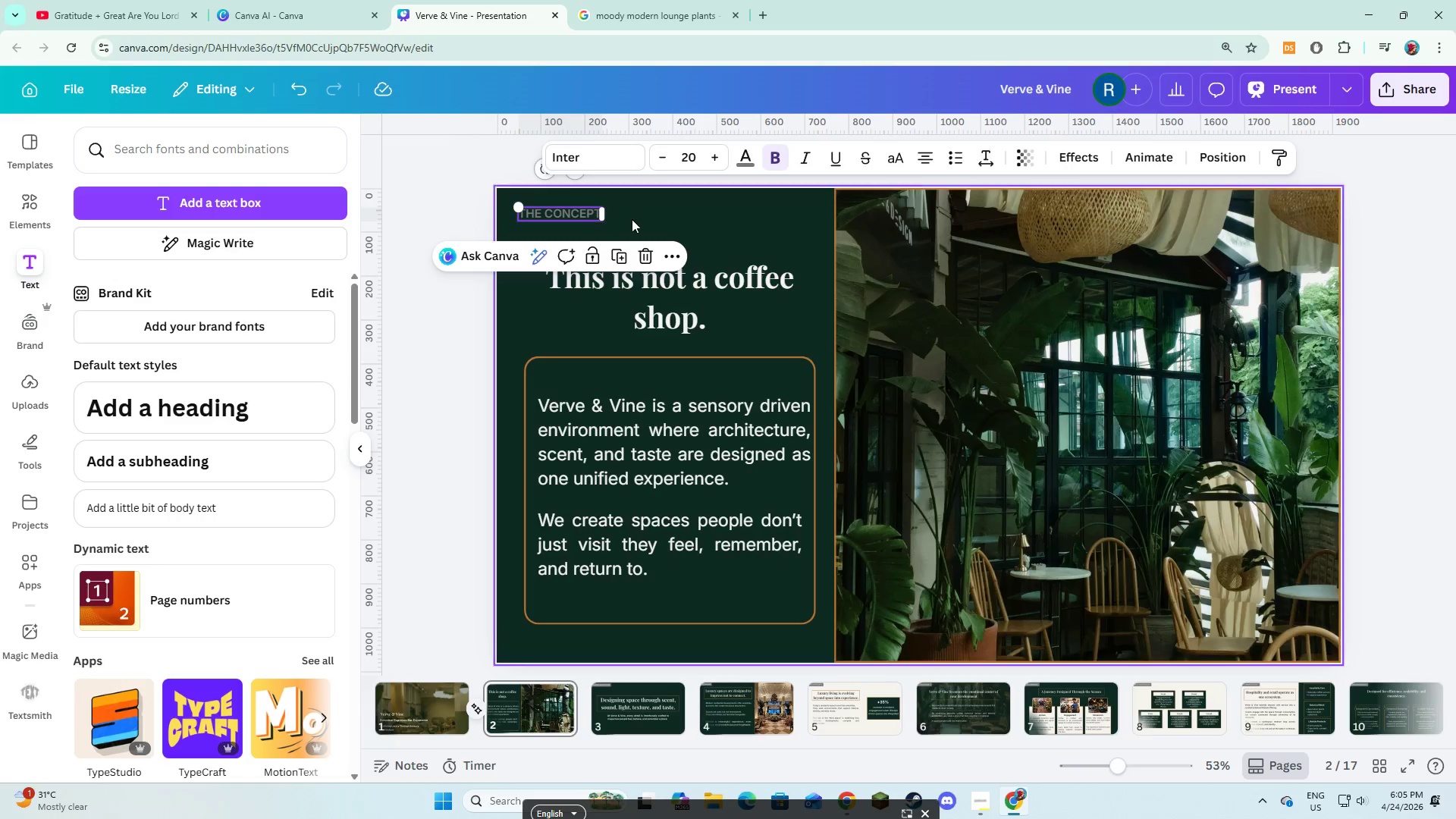 
left_click([632, 219])
 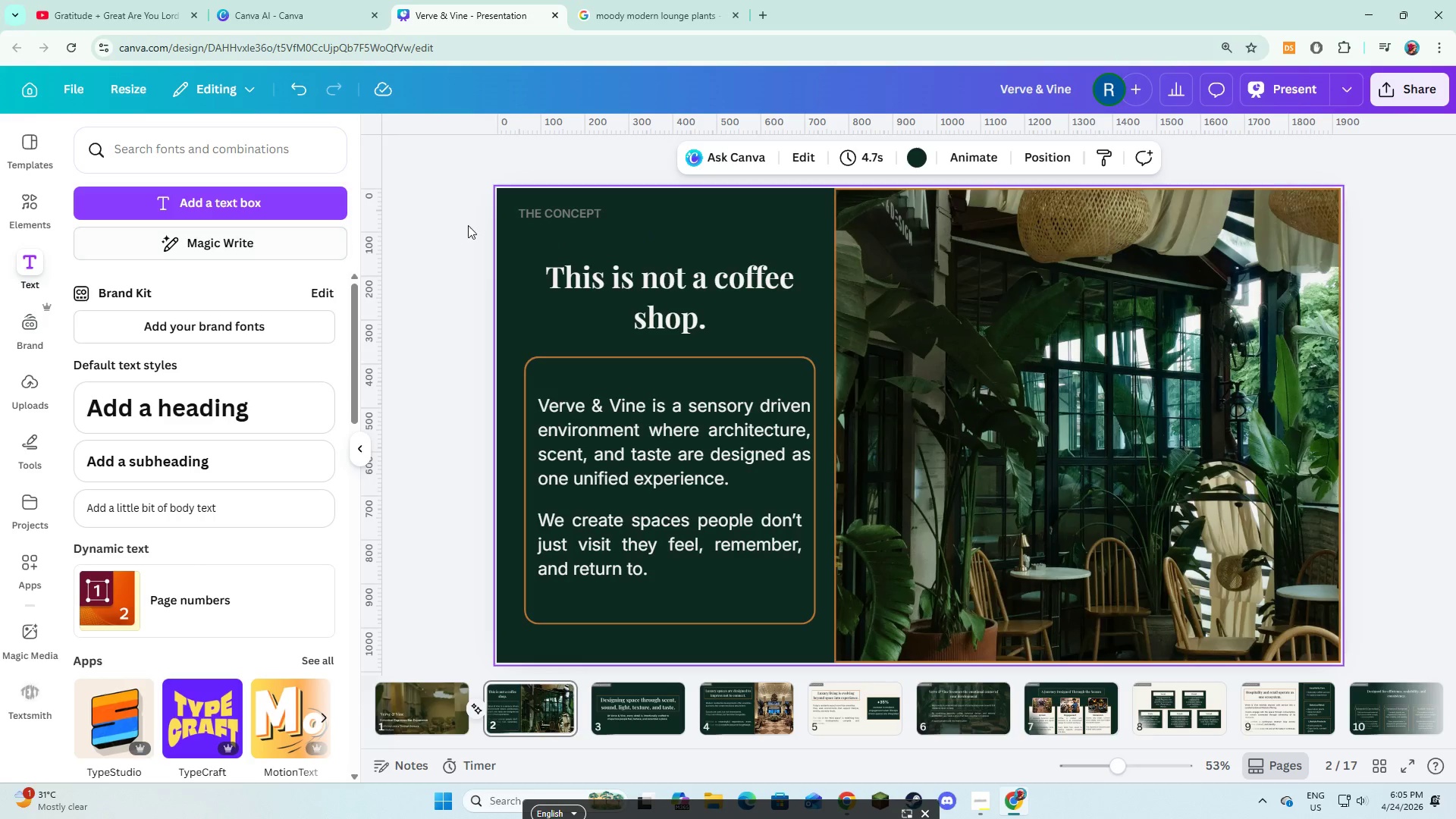 
left_click([535, 212])
 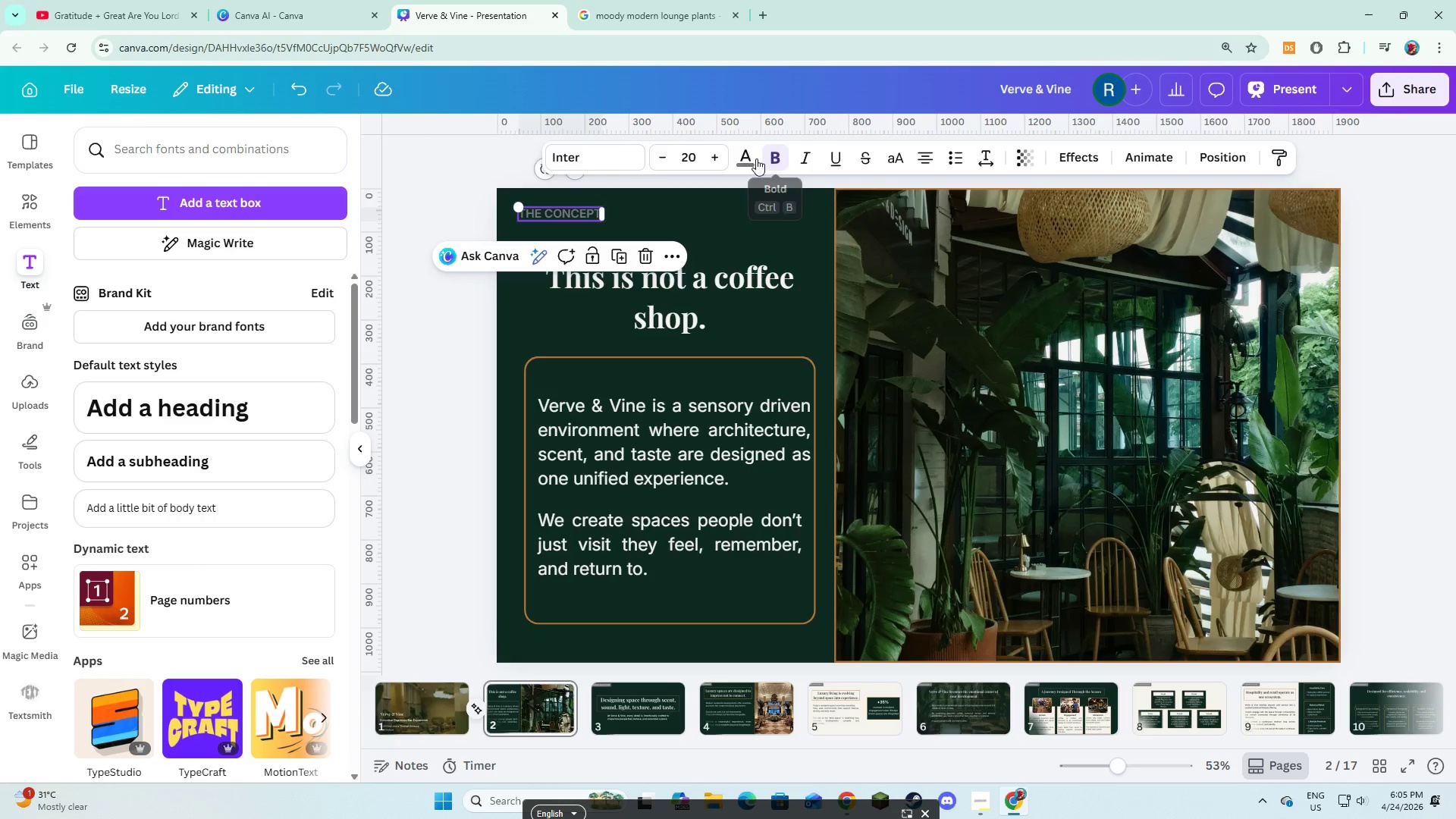 
left_click([756, 158])
 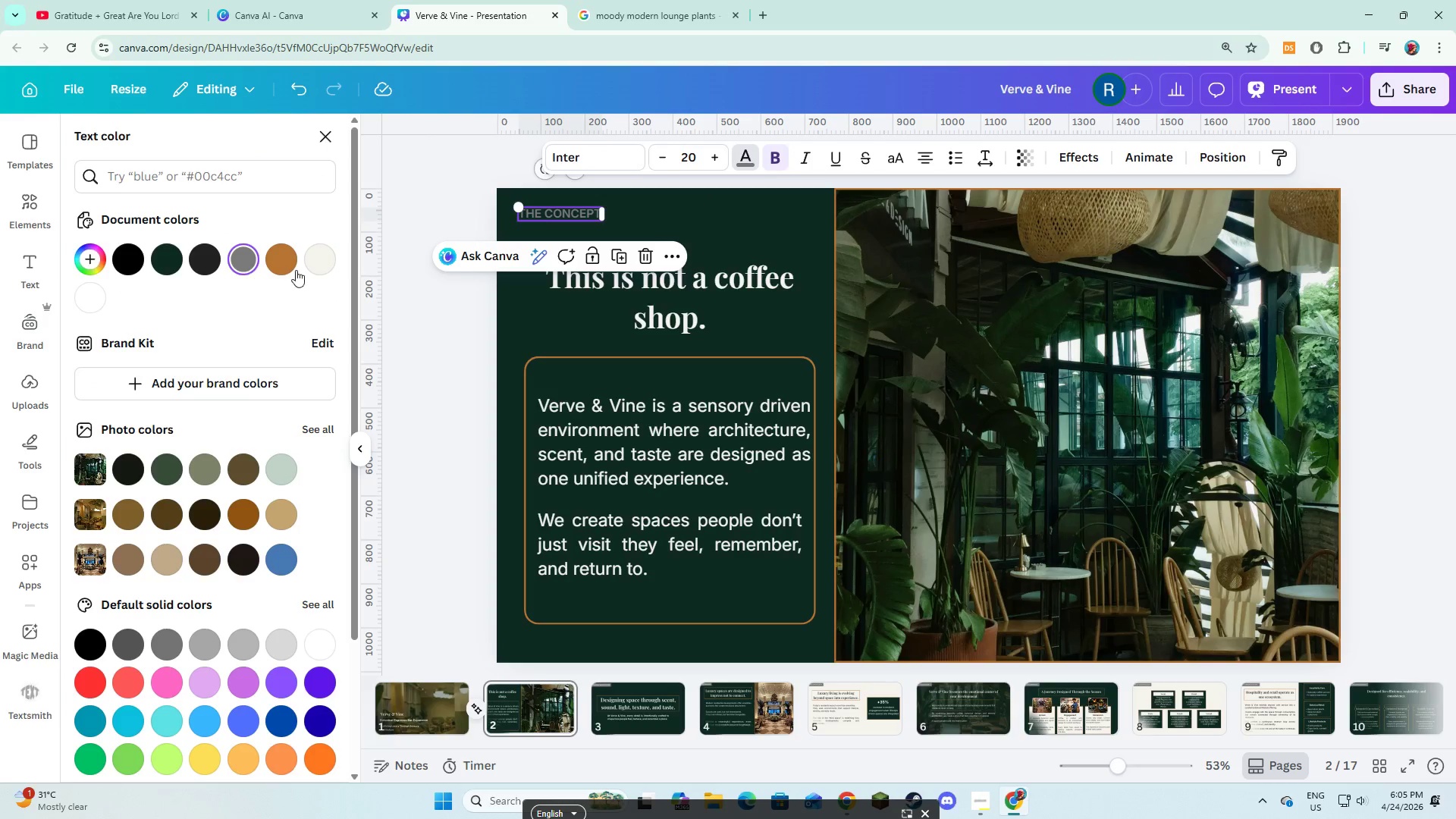 
left_click([312, 264])
 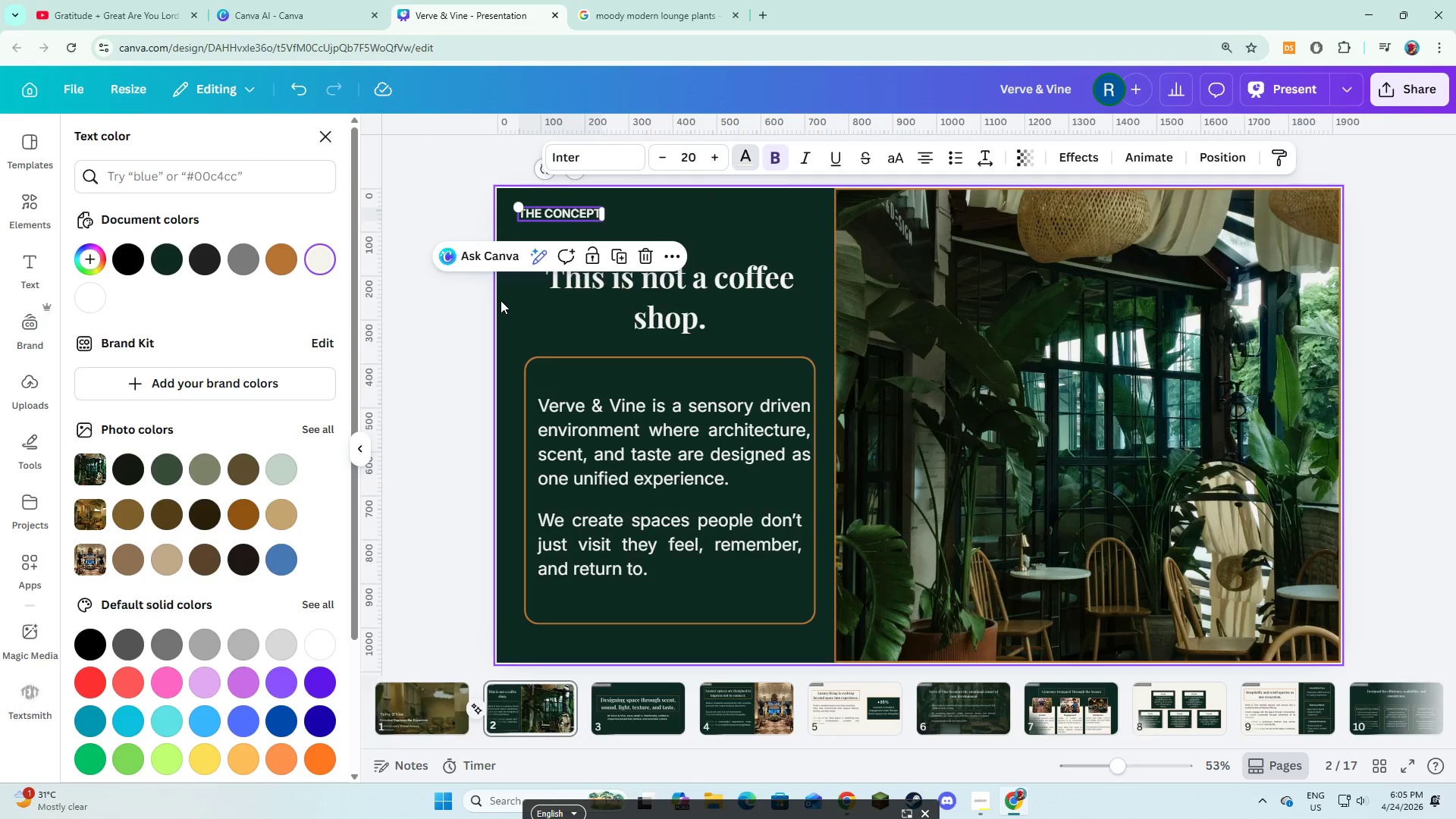 
left_click([500, 300])
 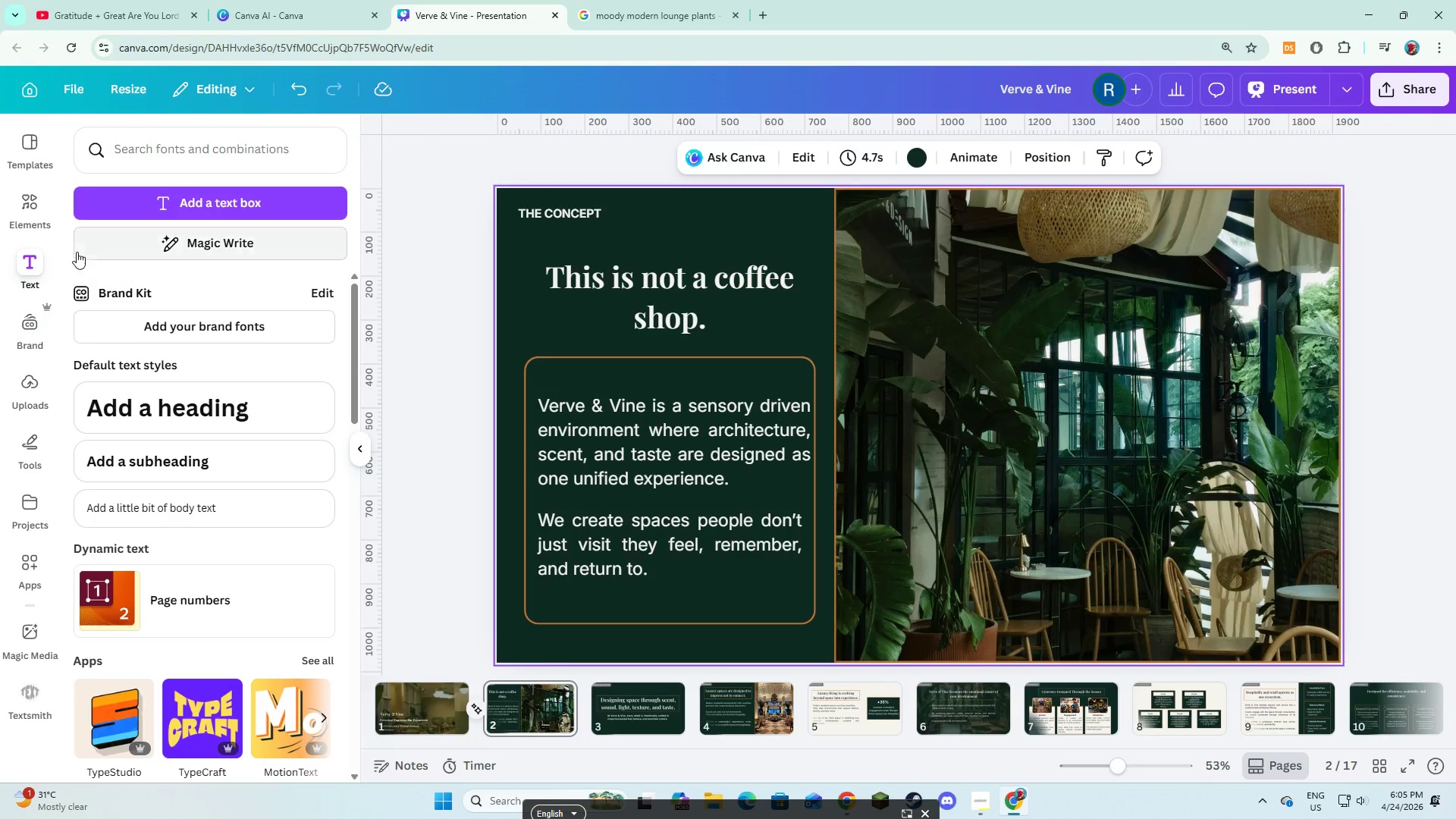 
left_click([21, 211])
 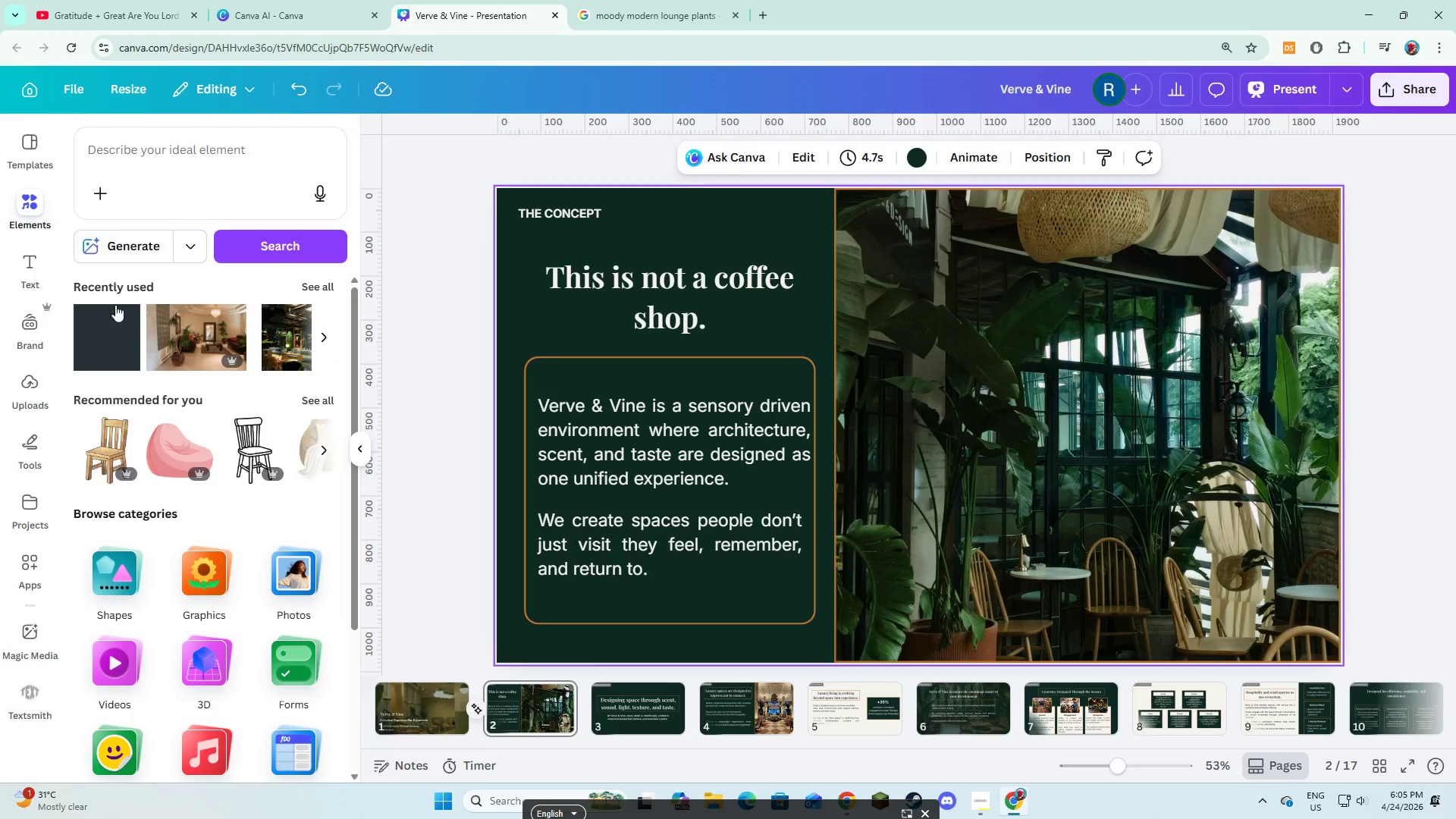 
left_click([115, 334])
 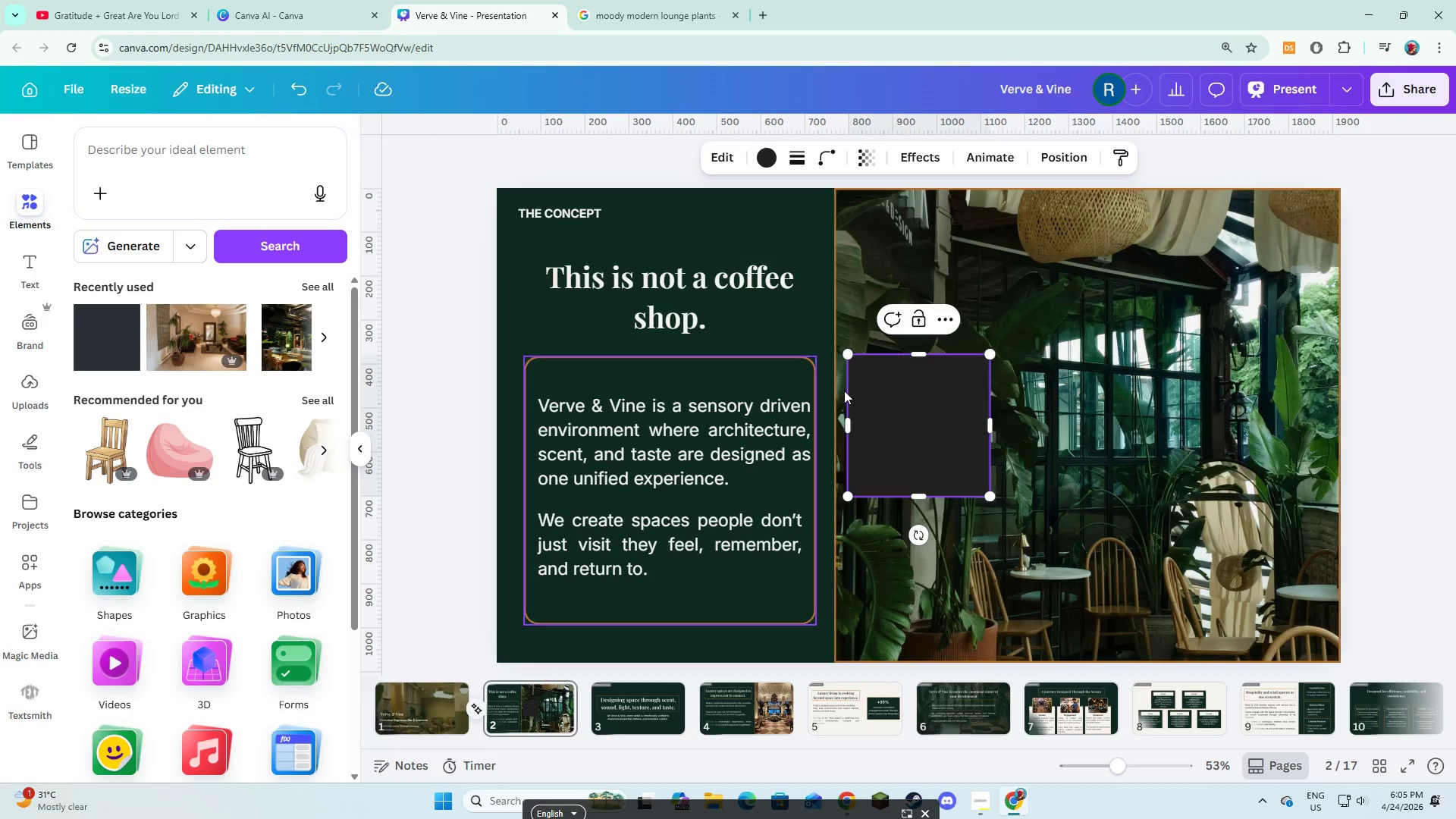 
left_click([878, 407])
 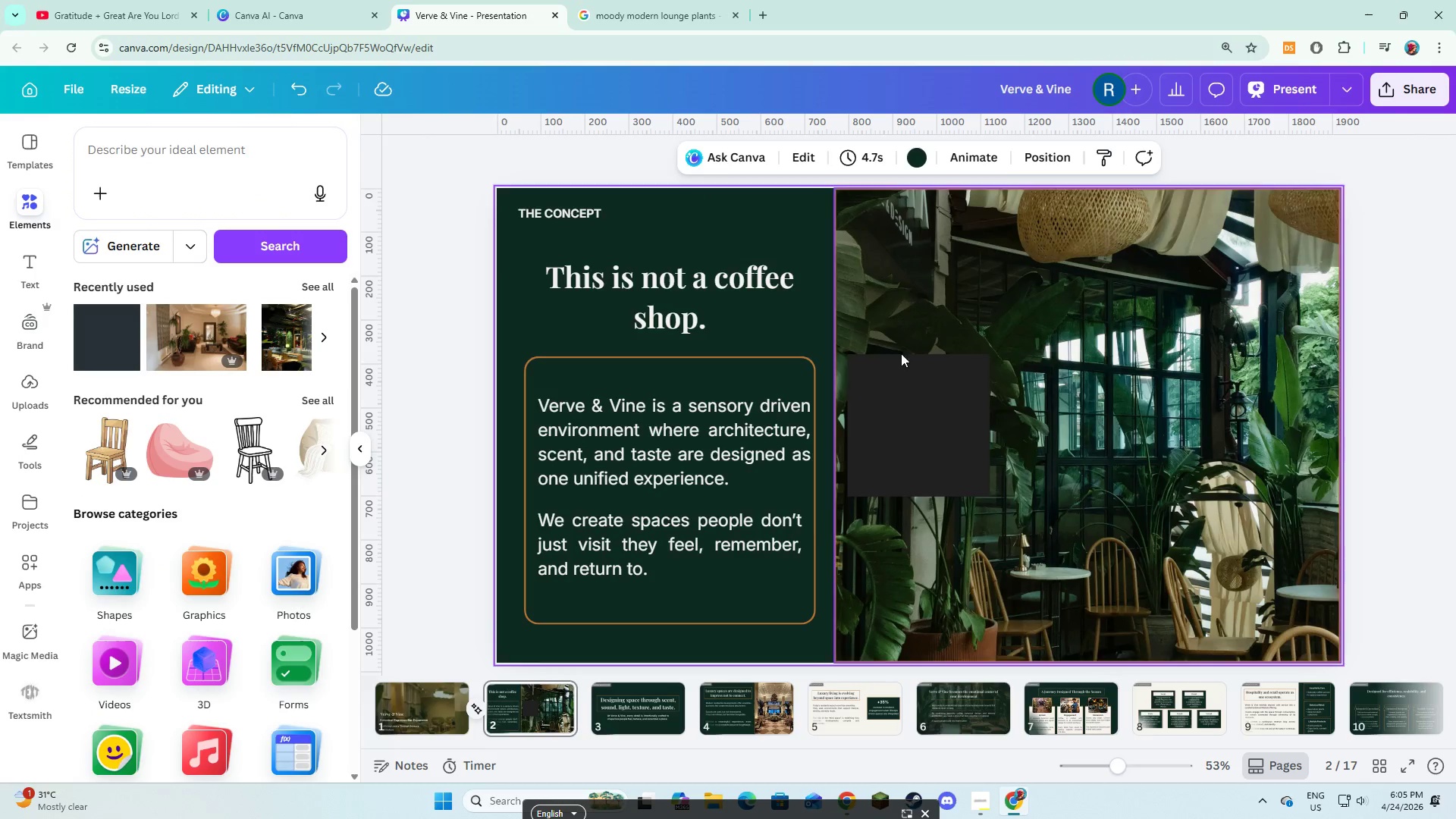 
double_click([915, 392])
 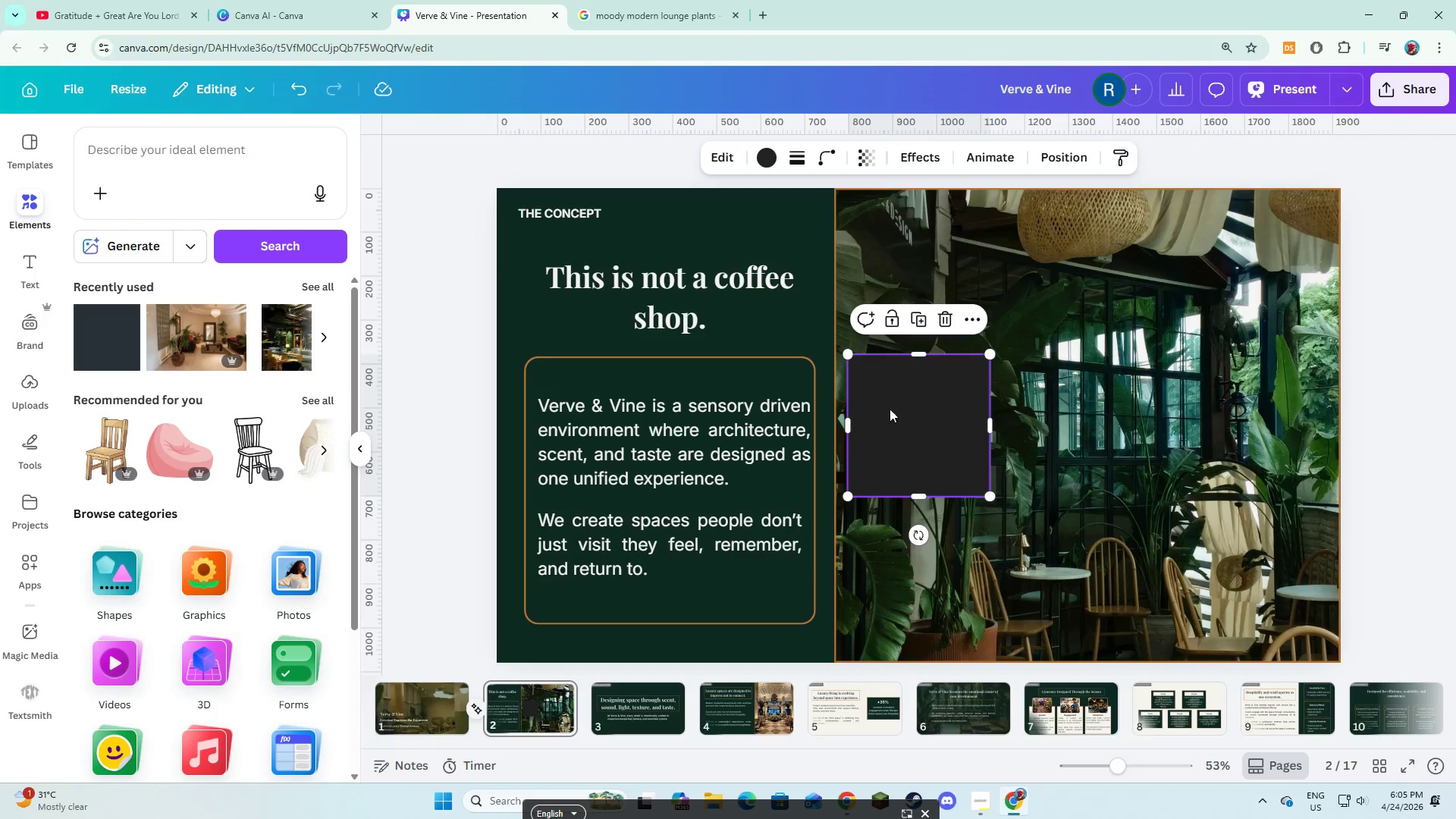 
left_click_drag(start_coordinate=[896, 406], to_coordinate=[554, 253])
 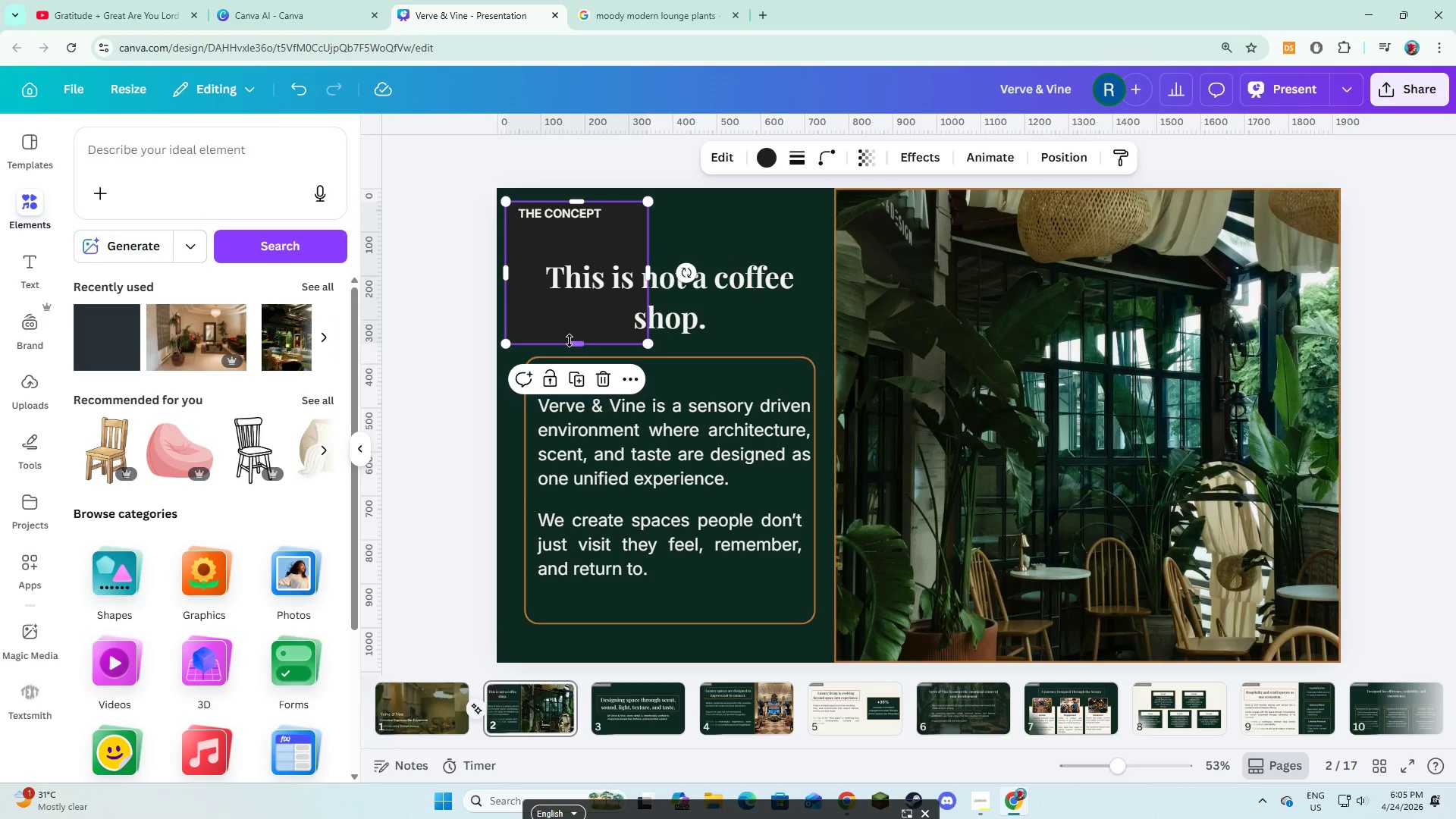 
left_click_drag(start_coordinate=[570, 340], to_coordinate=[549, 224])
 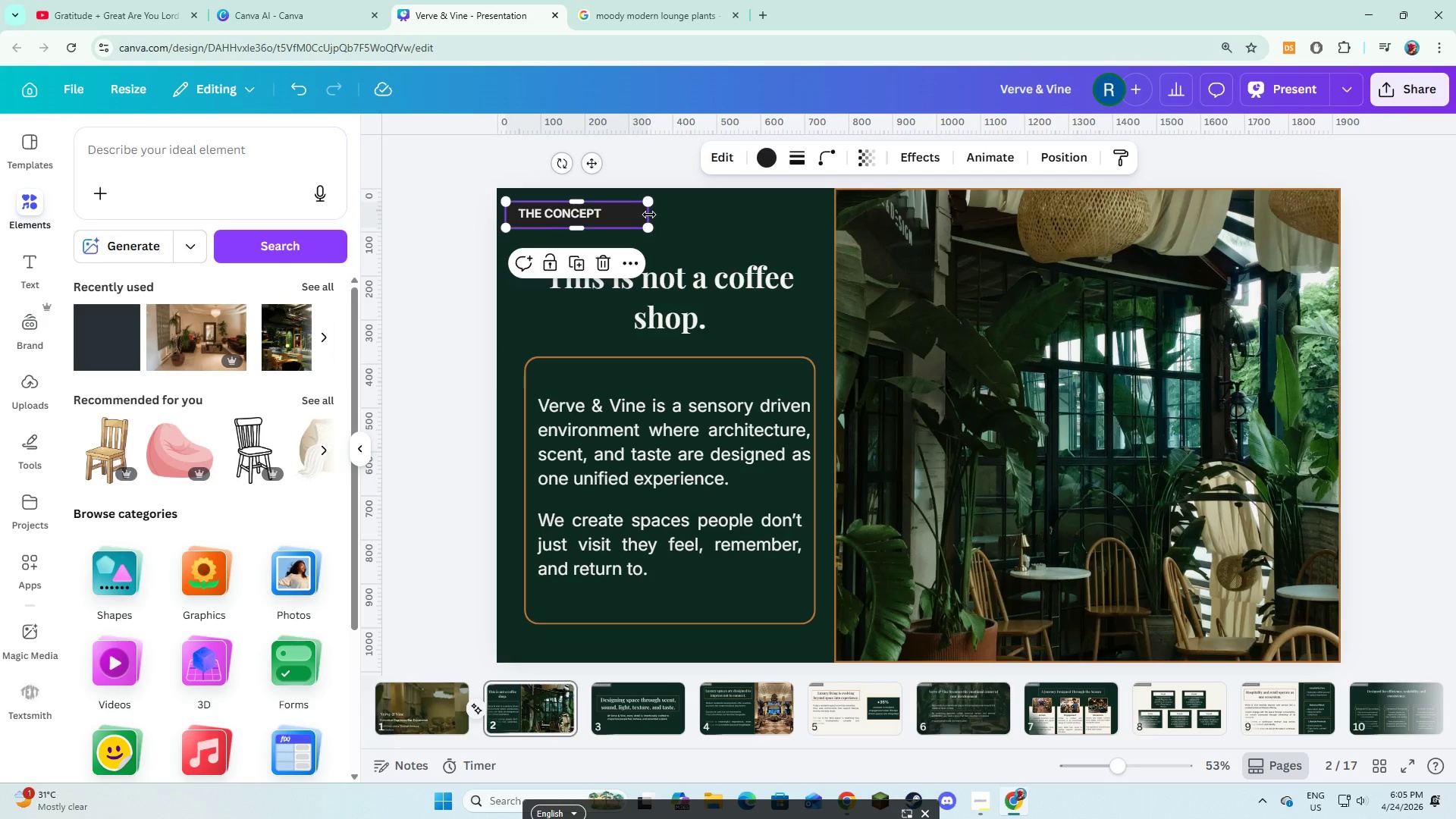 
left_click_drag(start_coordinate=[649, 215], to_coordinate=[626, 214])
 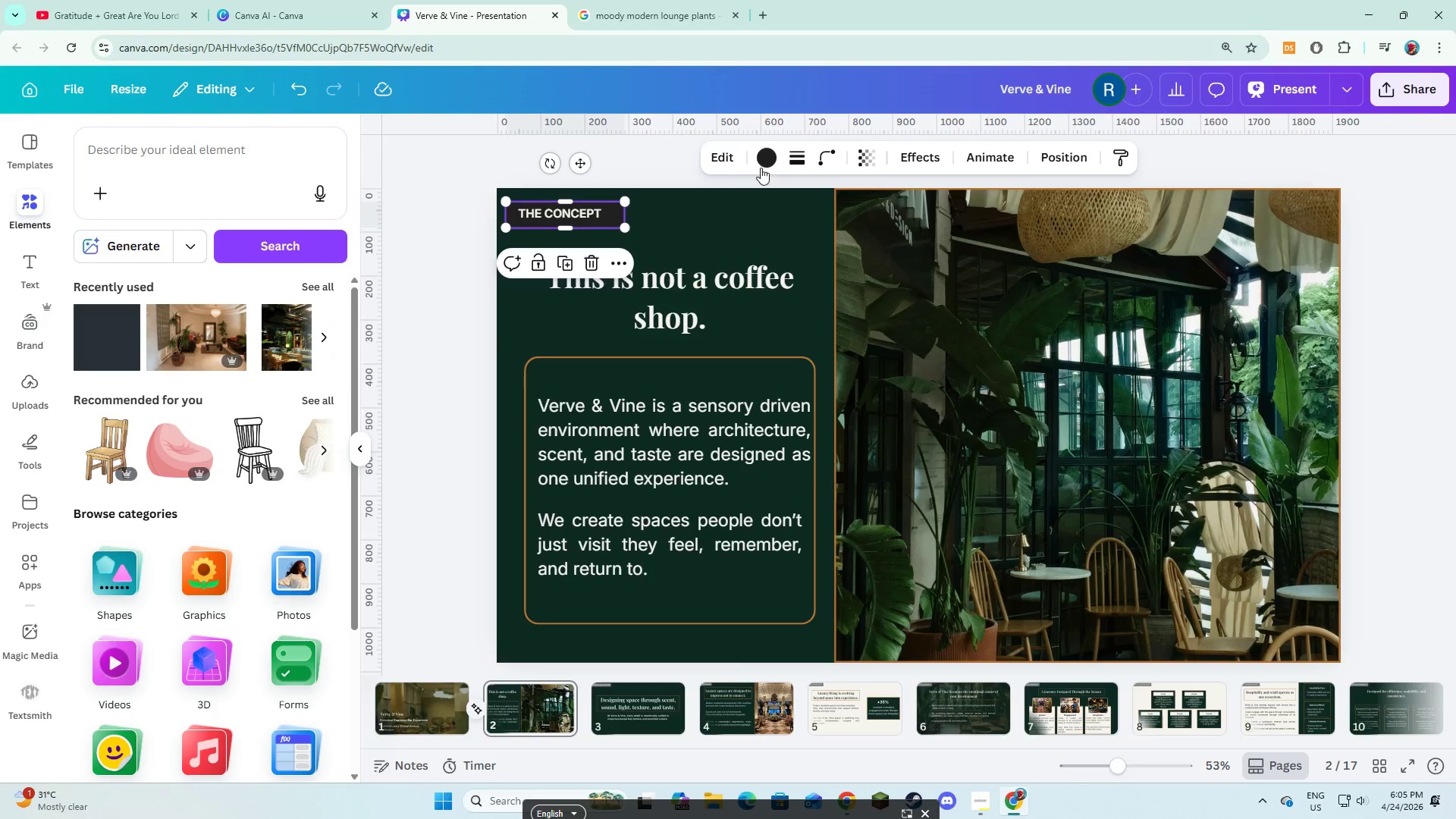 
left_click([763, 156])
 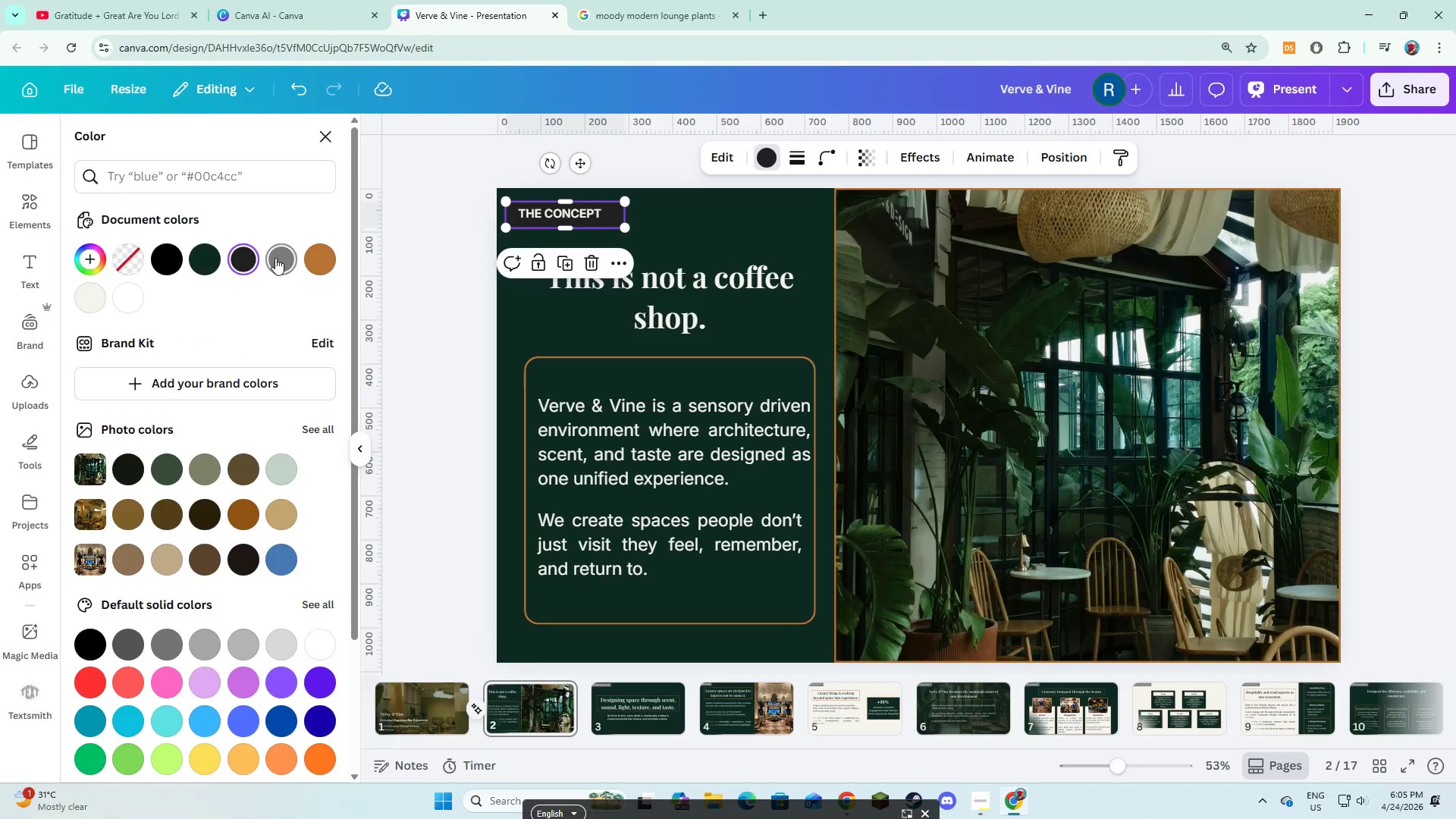 
left_click([275, 258])
 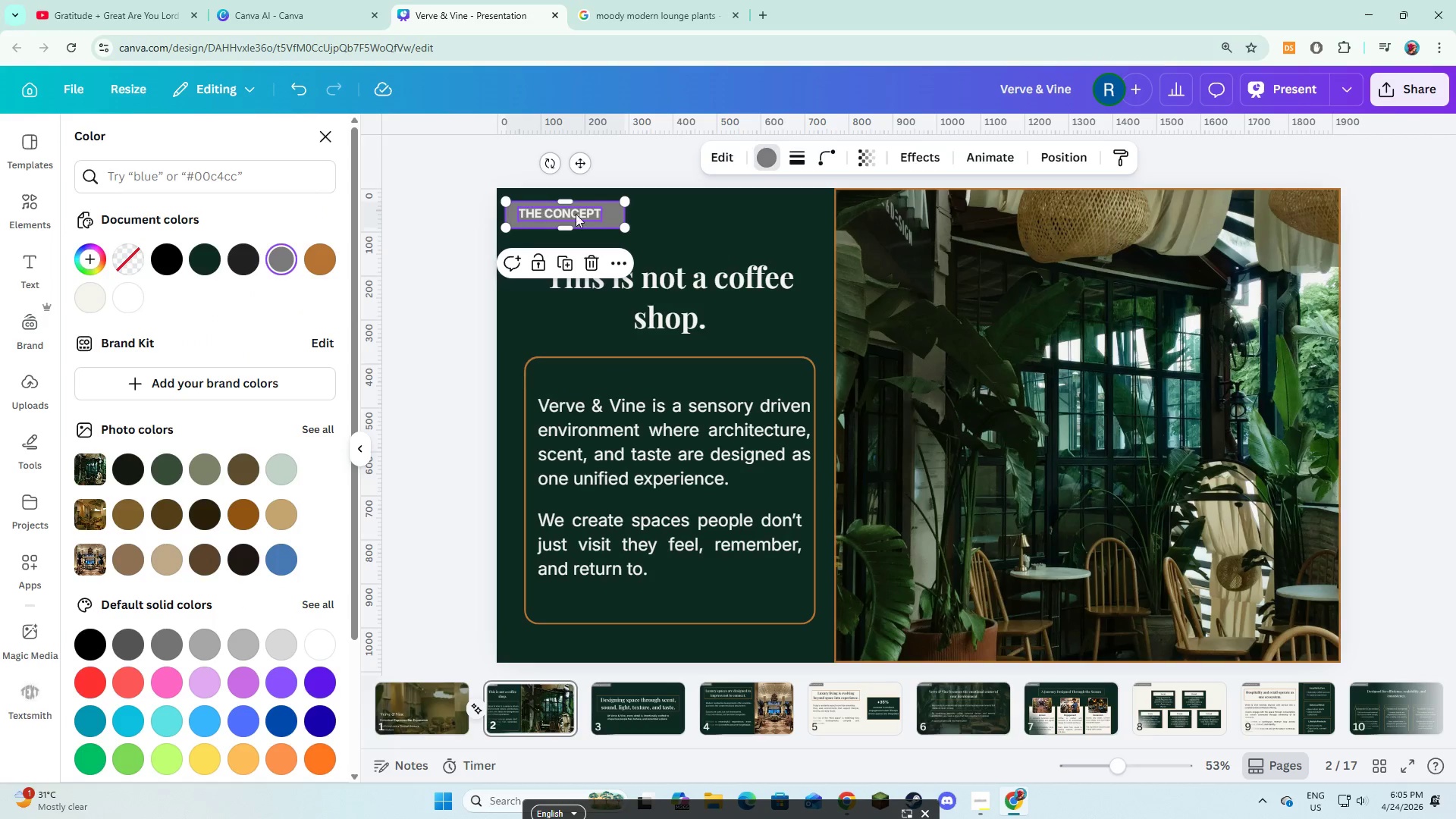 
left_click([700, 237])
 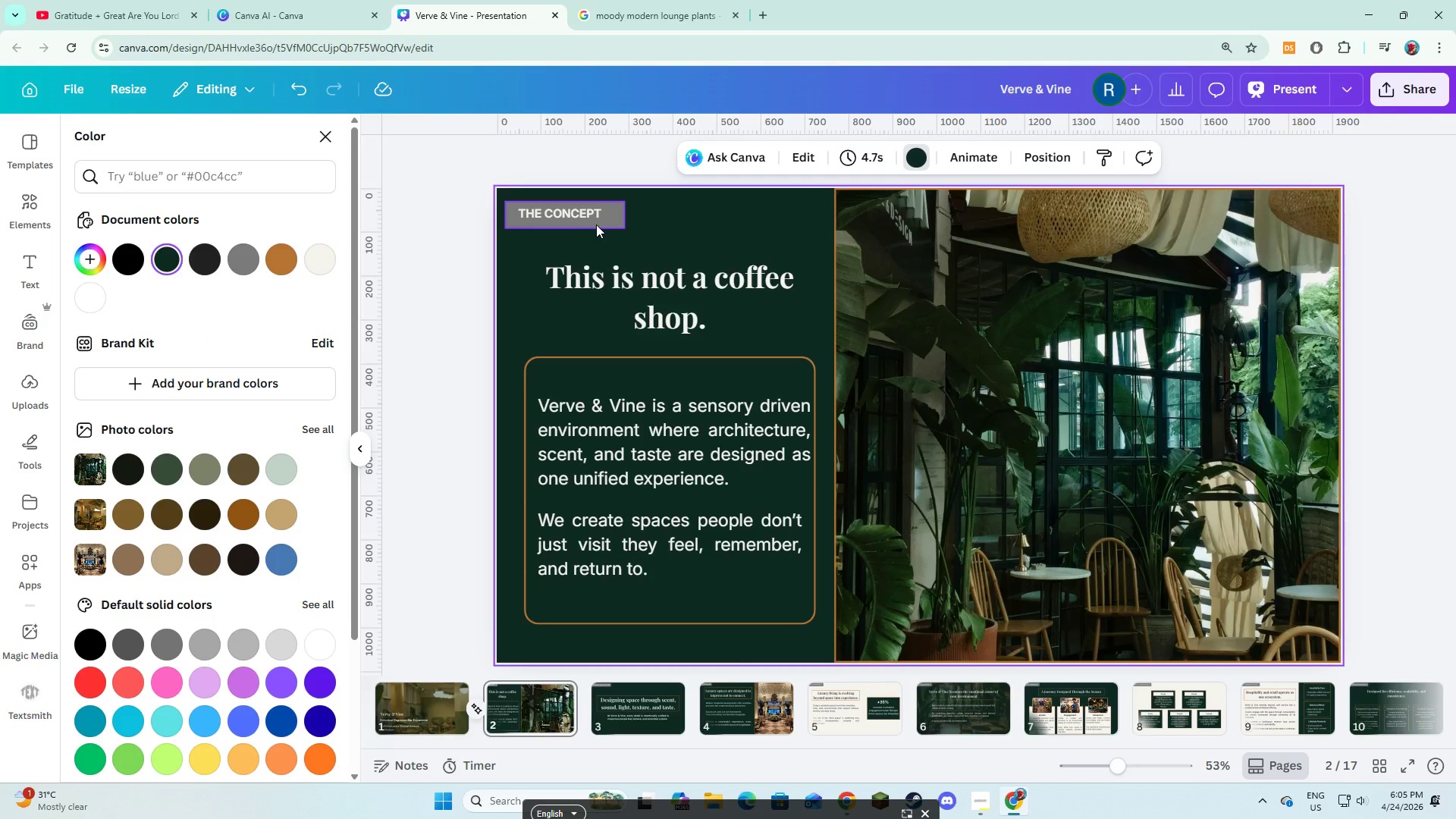 
scroll: coordinate [646, 302], scroll_direction: down, amount: 6.0
 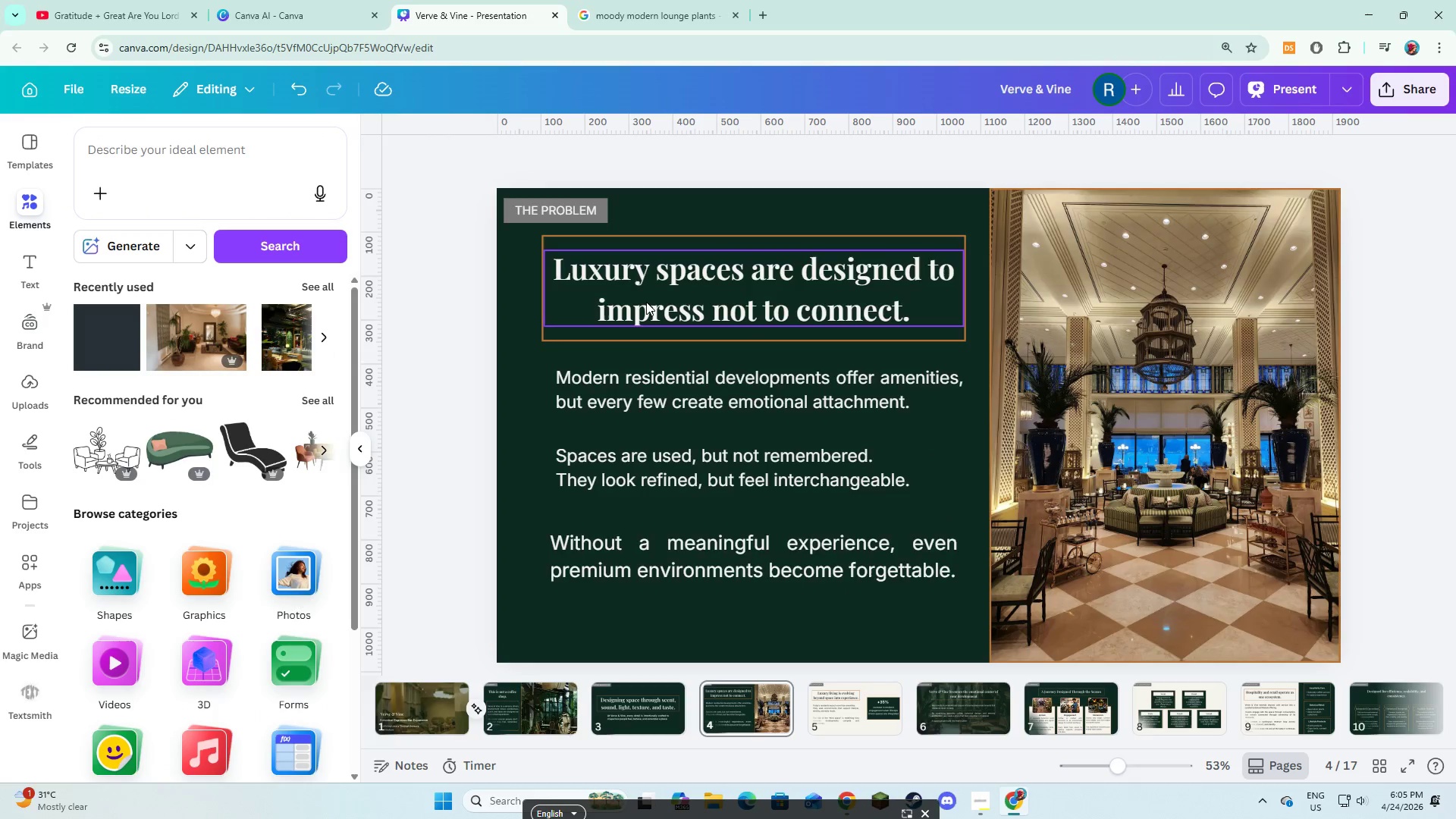 
scroll: coordinate [646, 302], scroll_direction: up, amount: 2.0
 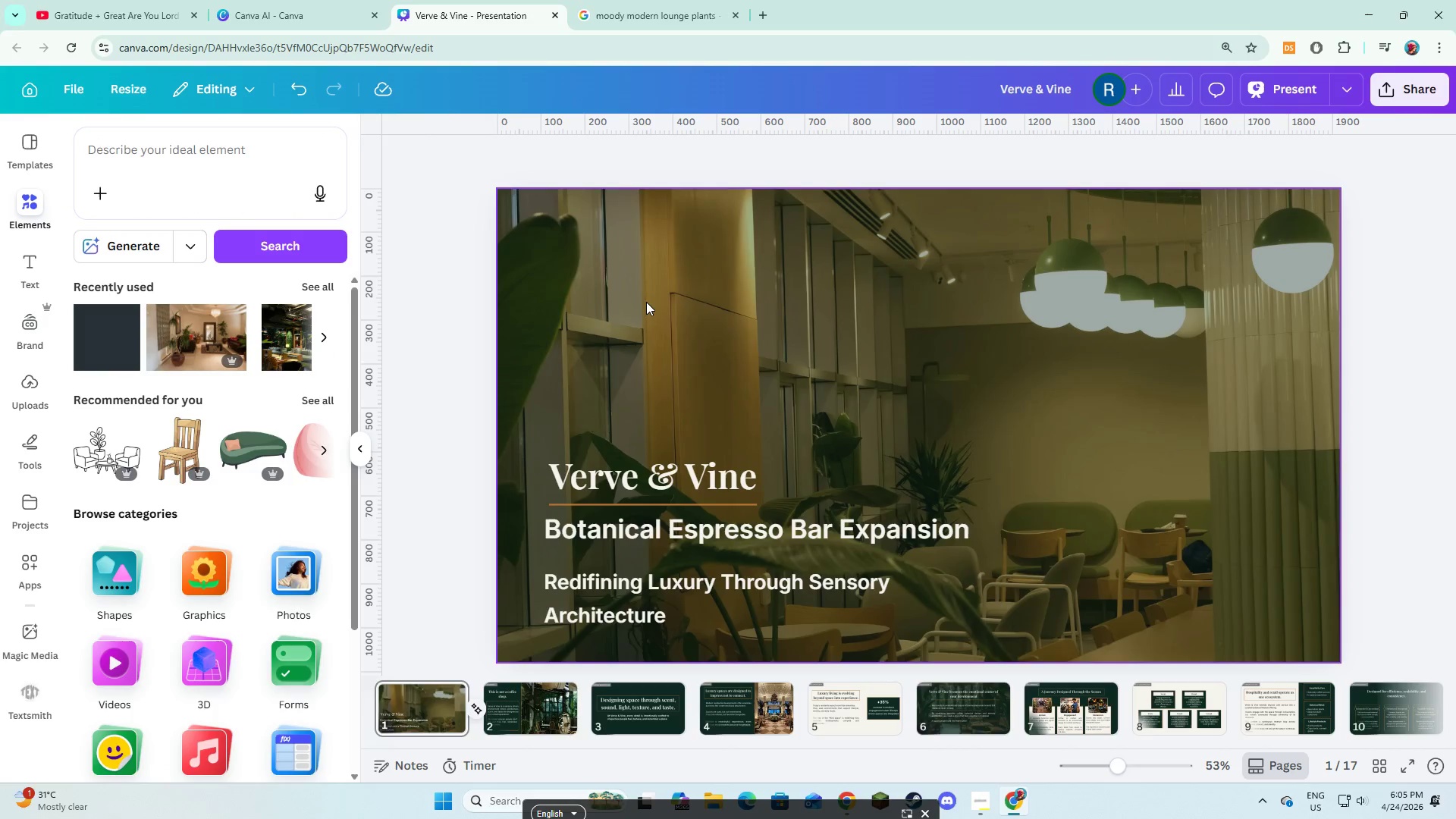 
scroll: coordinate [646, 302], scroll_direction: down, amount: 2.0
 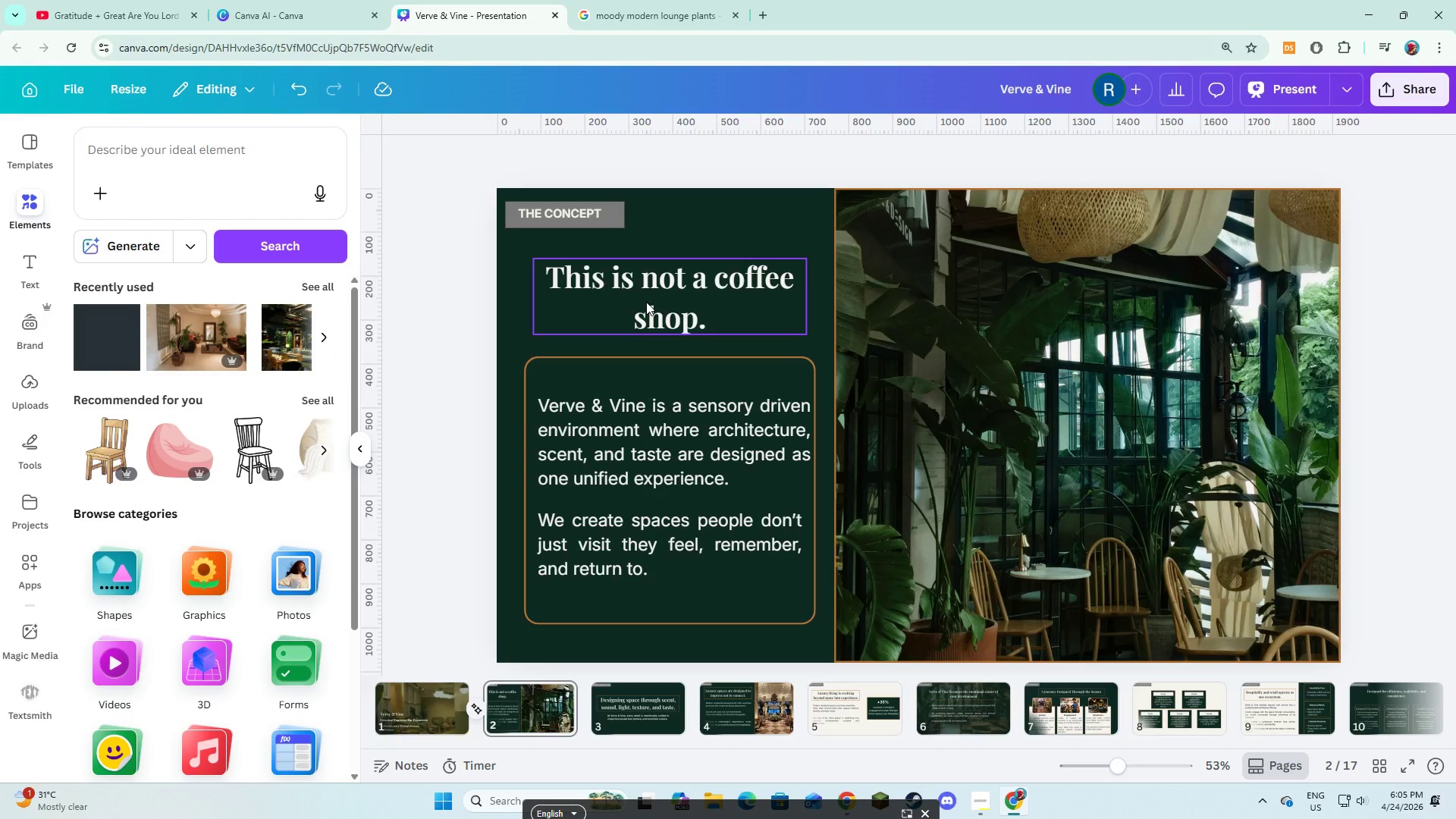 
left_click([646, 302])
 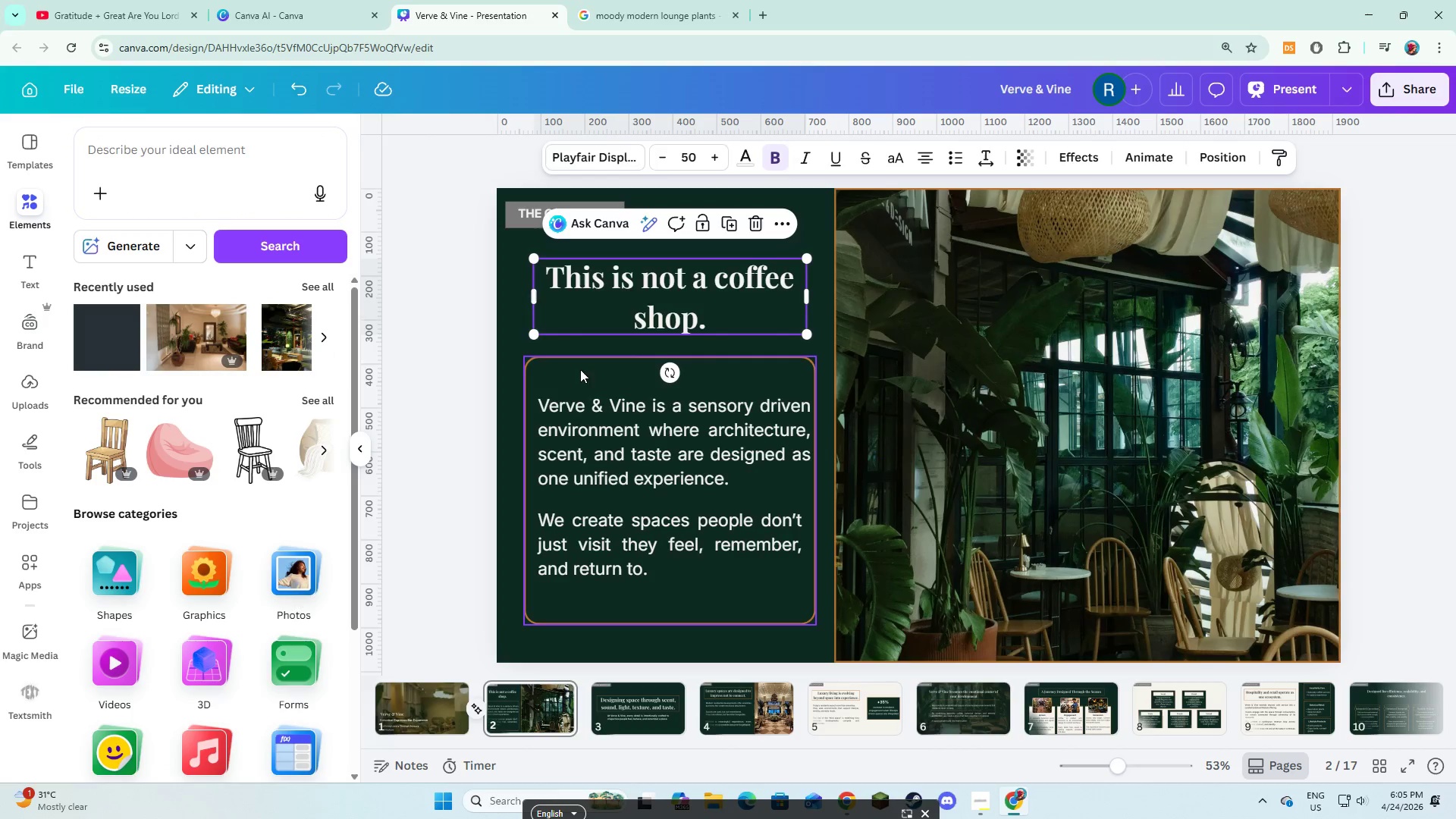 
hold_key(key=ShiftLeft, duration=4.23)
left_click([587, 421])
 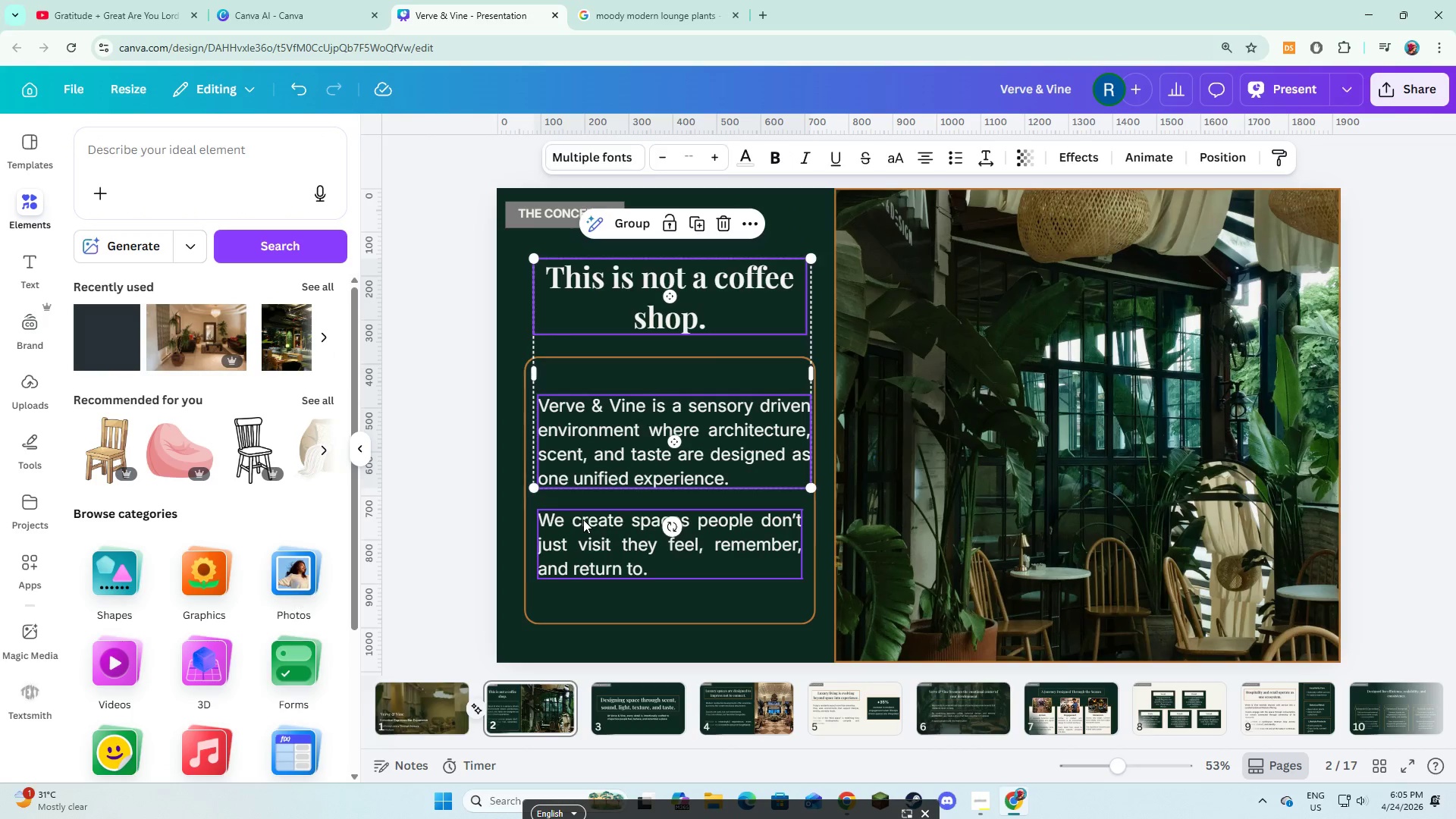 
left_click([583, 519])
 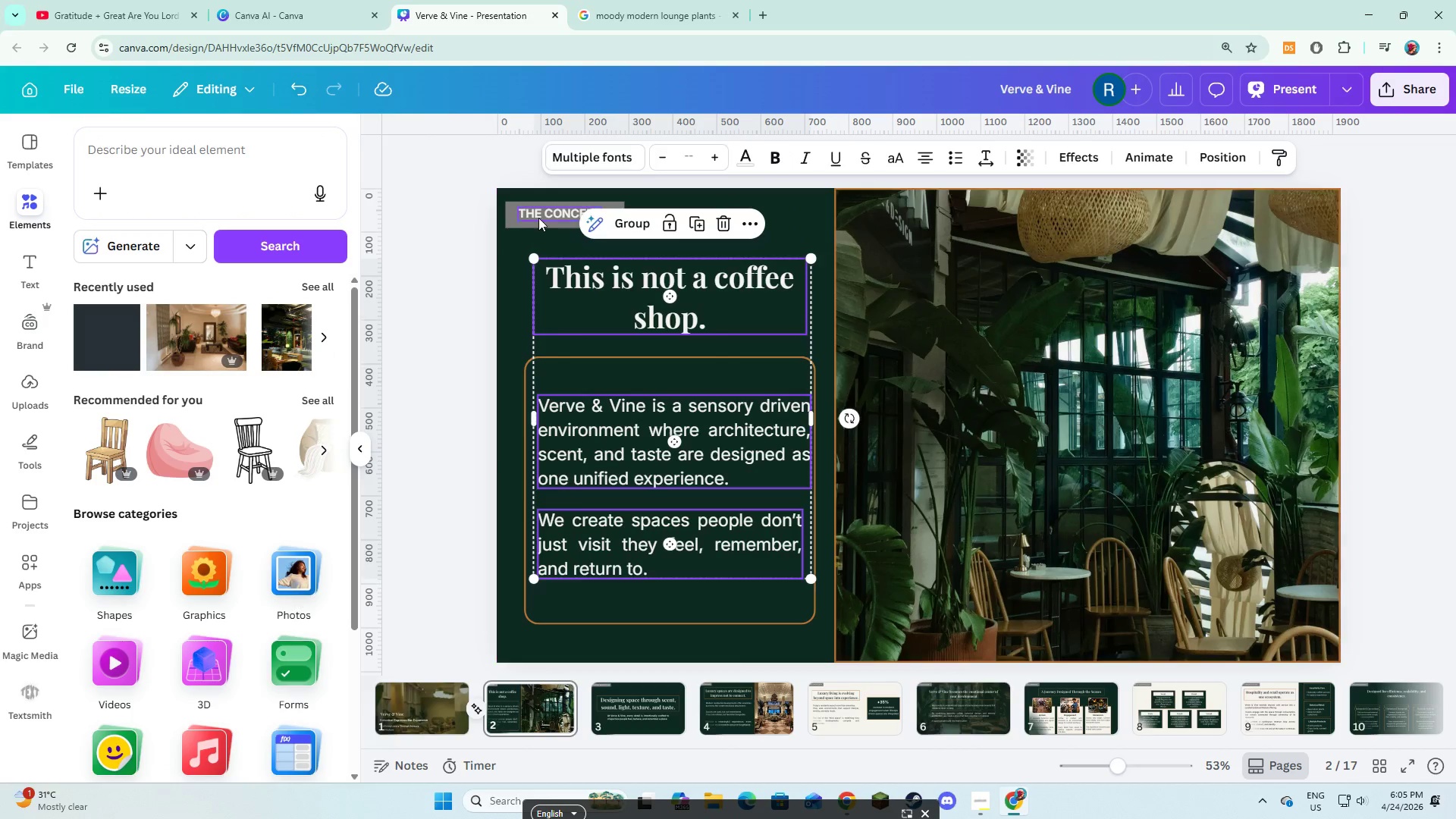 
left_click([540, 217])
 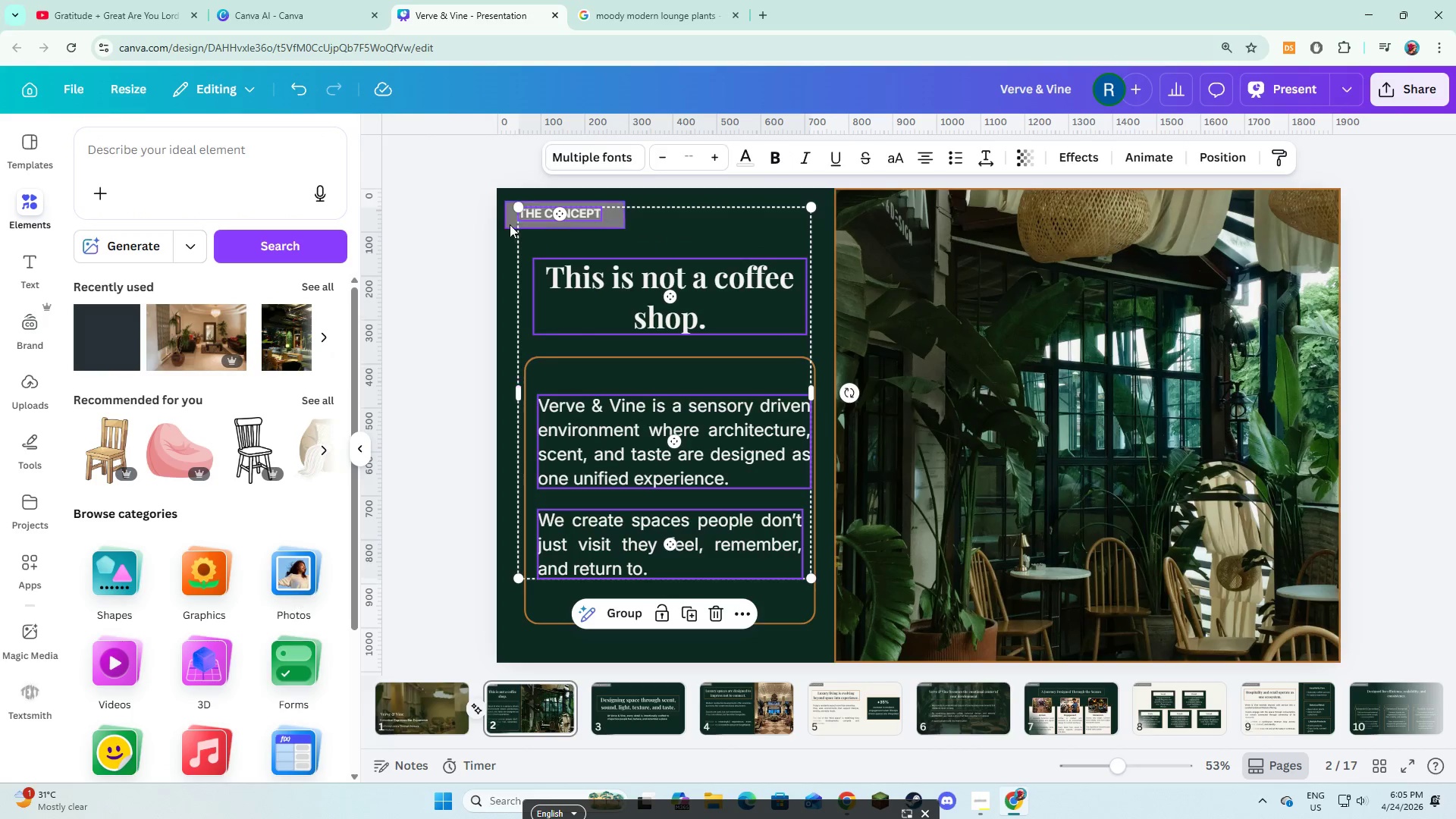 
left_click([509, 224])
 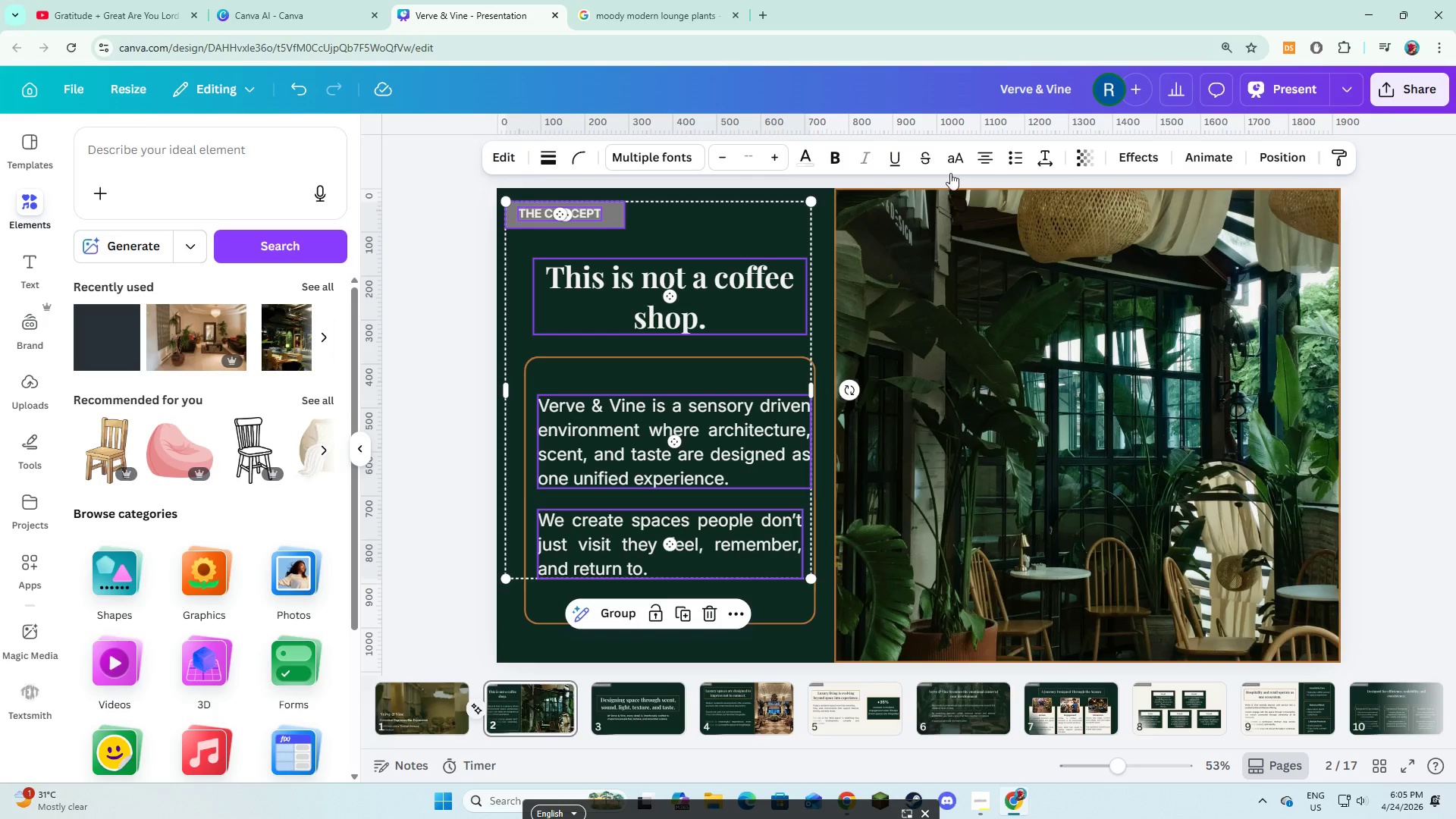 
left_click([1131, 158])
 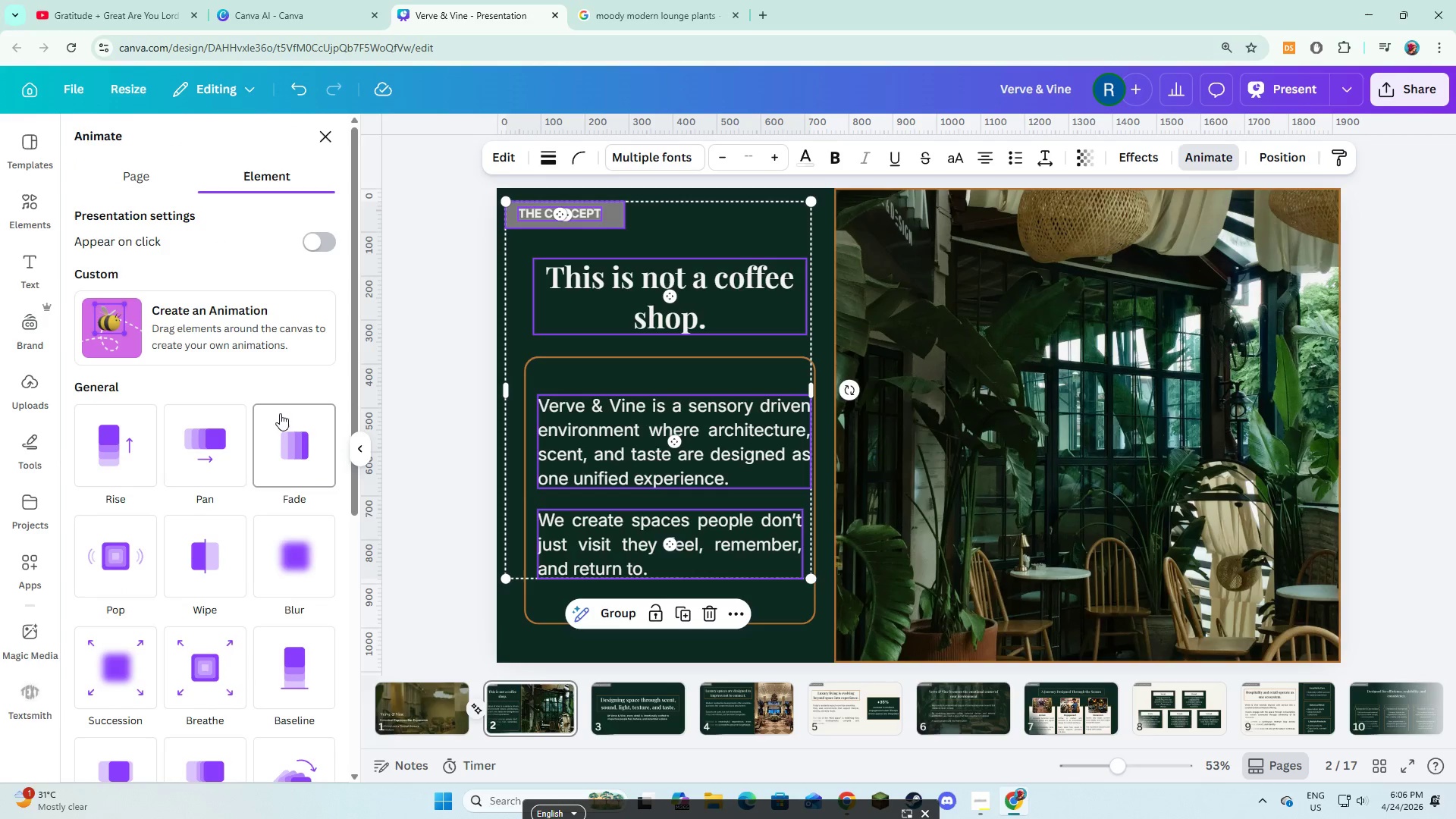 
left_click([286, 447])
 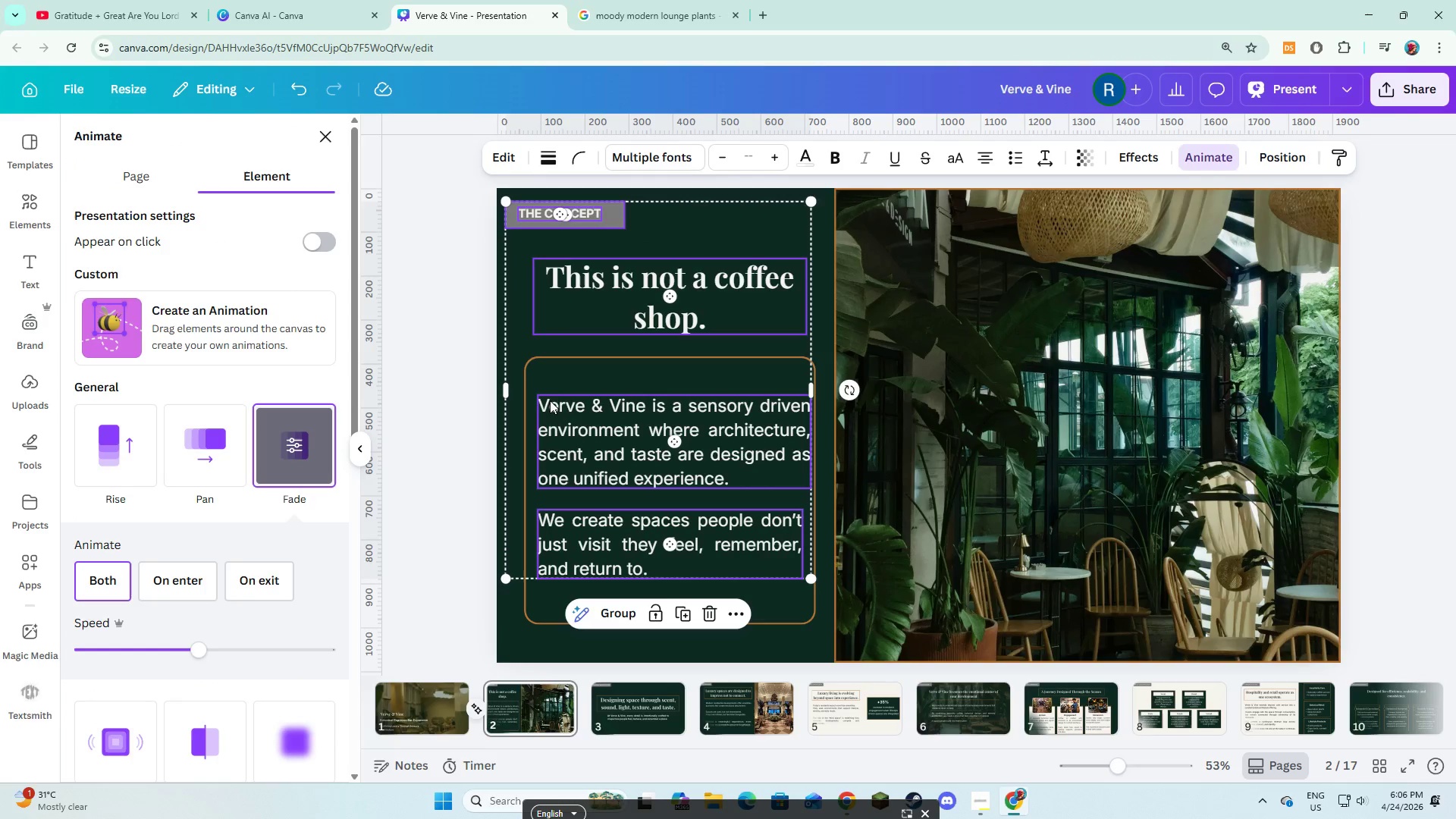 
left_click([552, 374])
 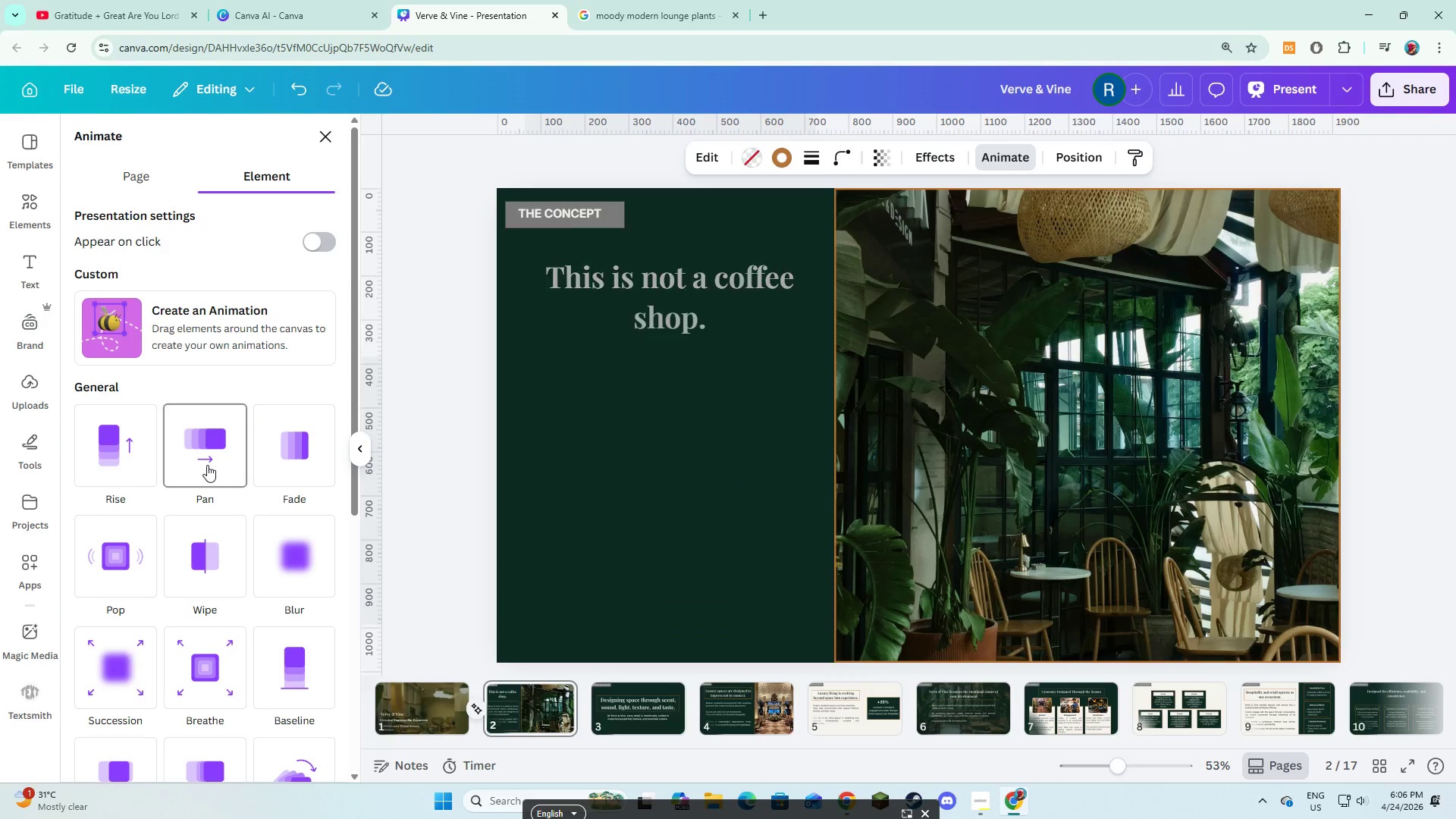 
left_click([207, 465])
 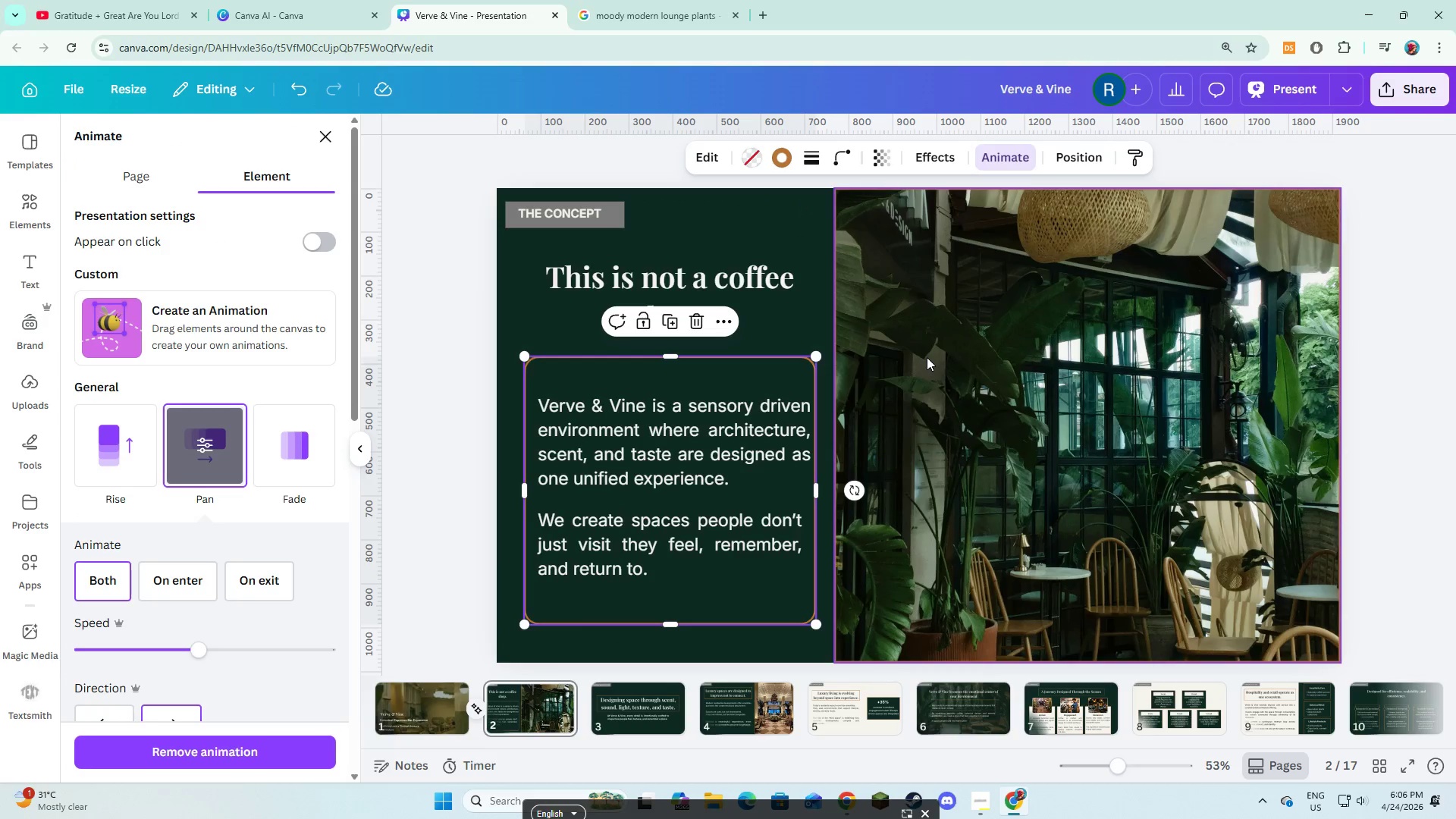 
left_click([927, 357])
 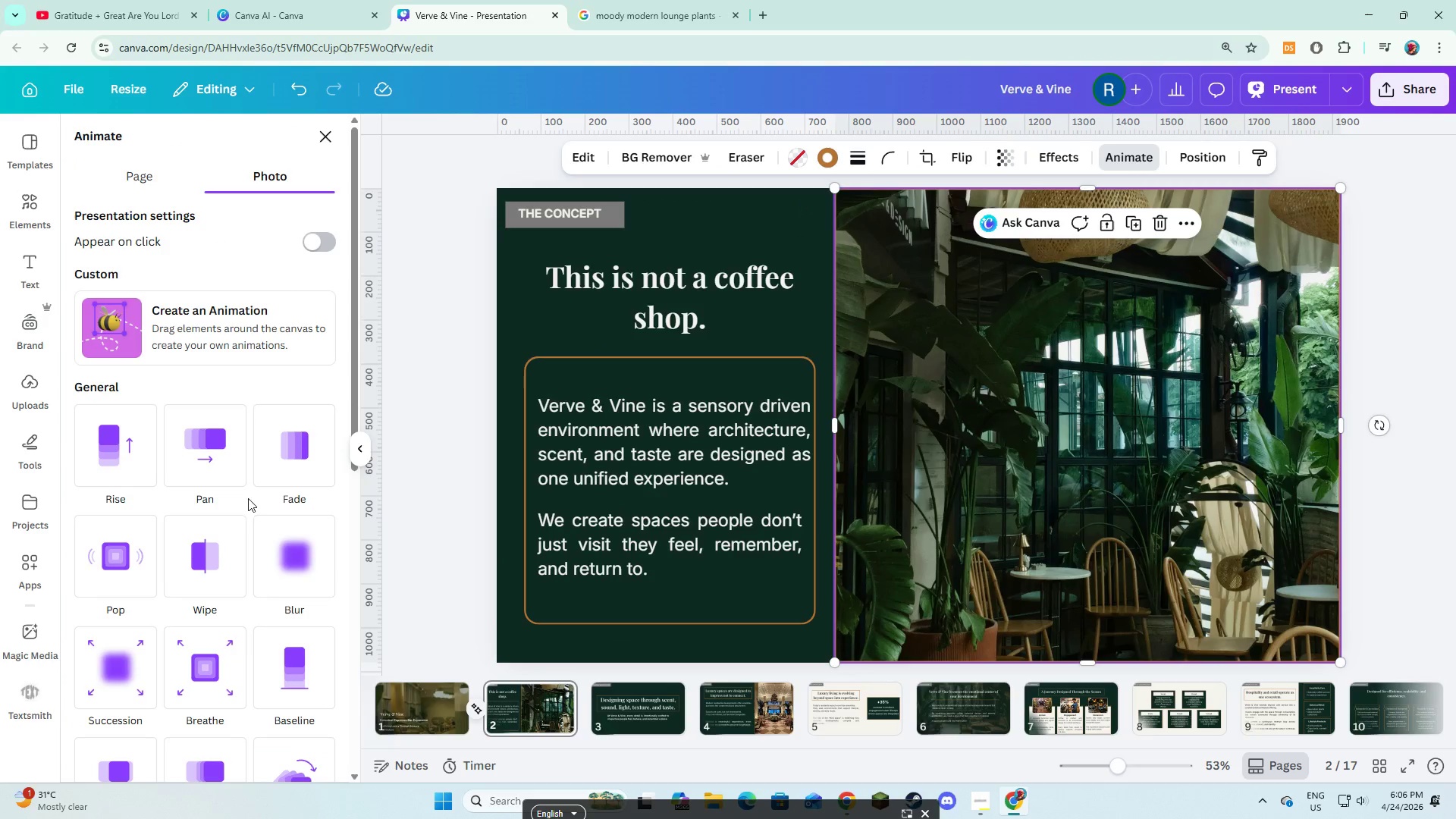 
left_click([94, 469])
 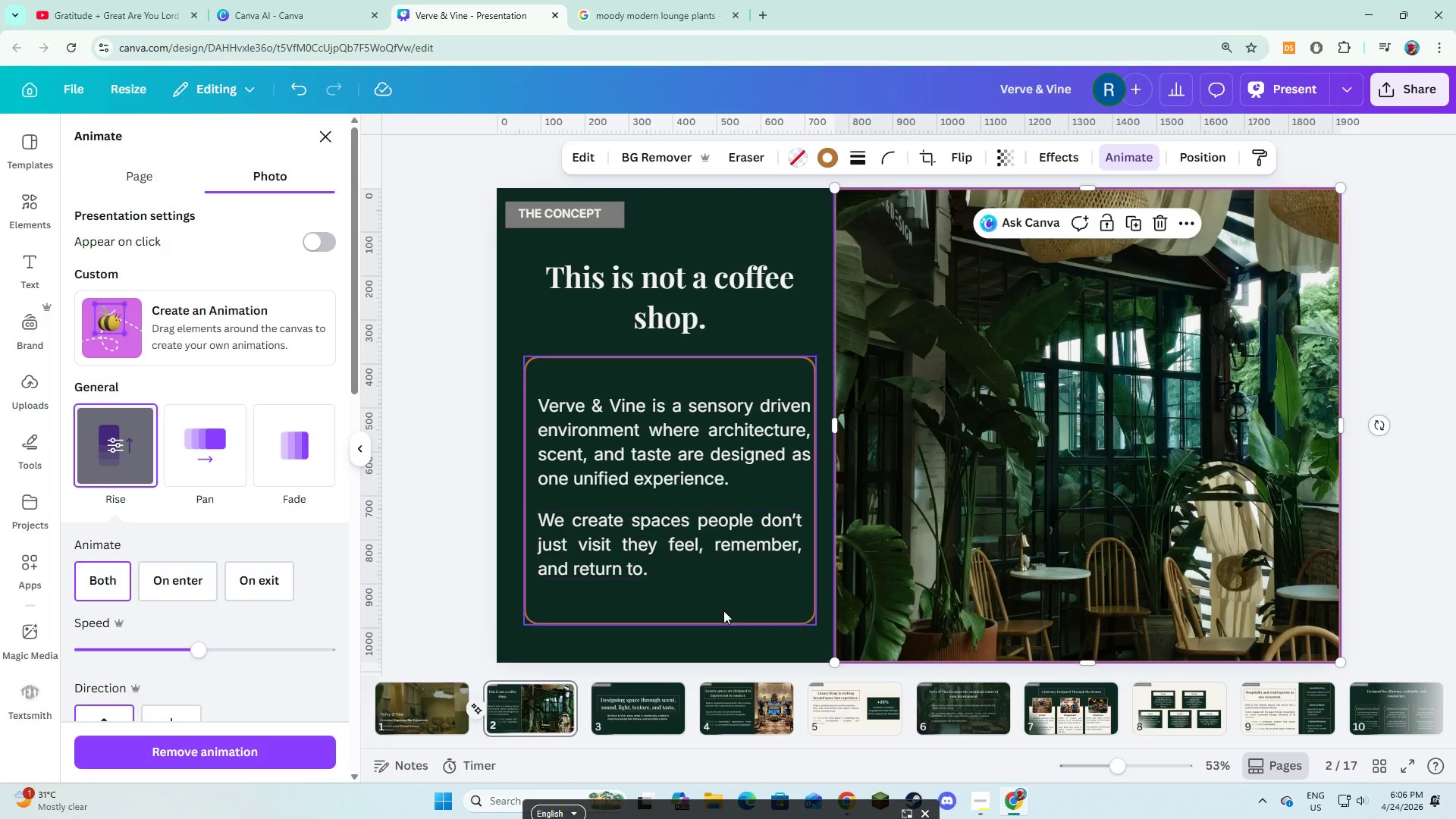 
left_click([651, 687])
 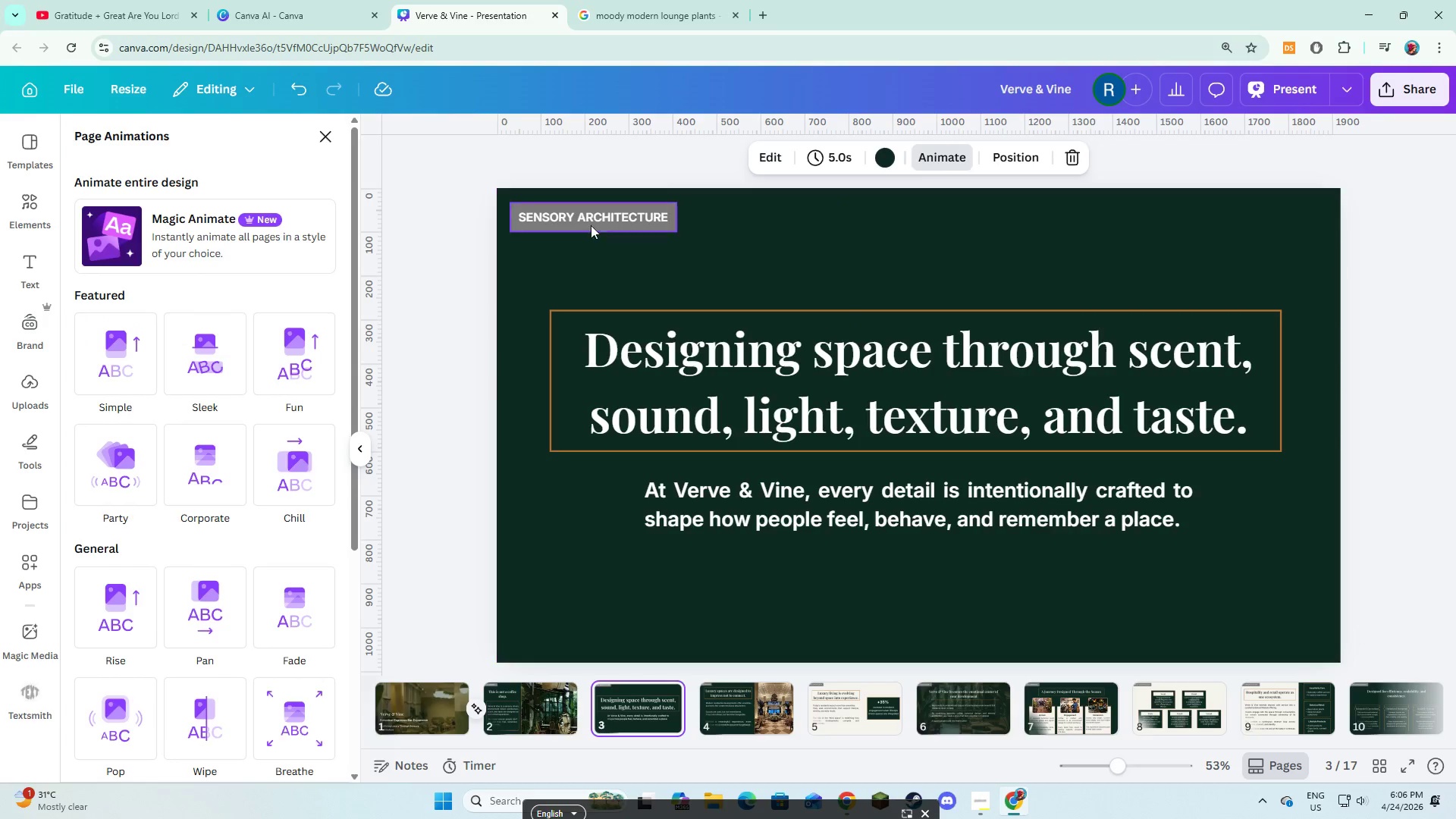 
left_click([595, 214])
 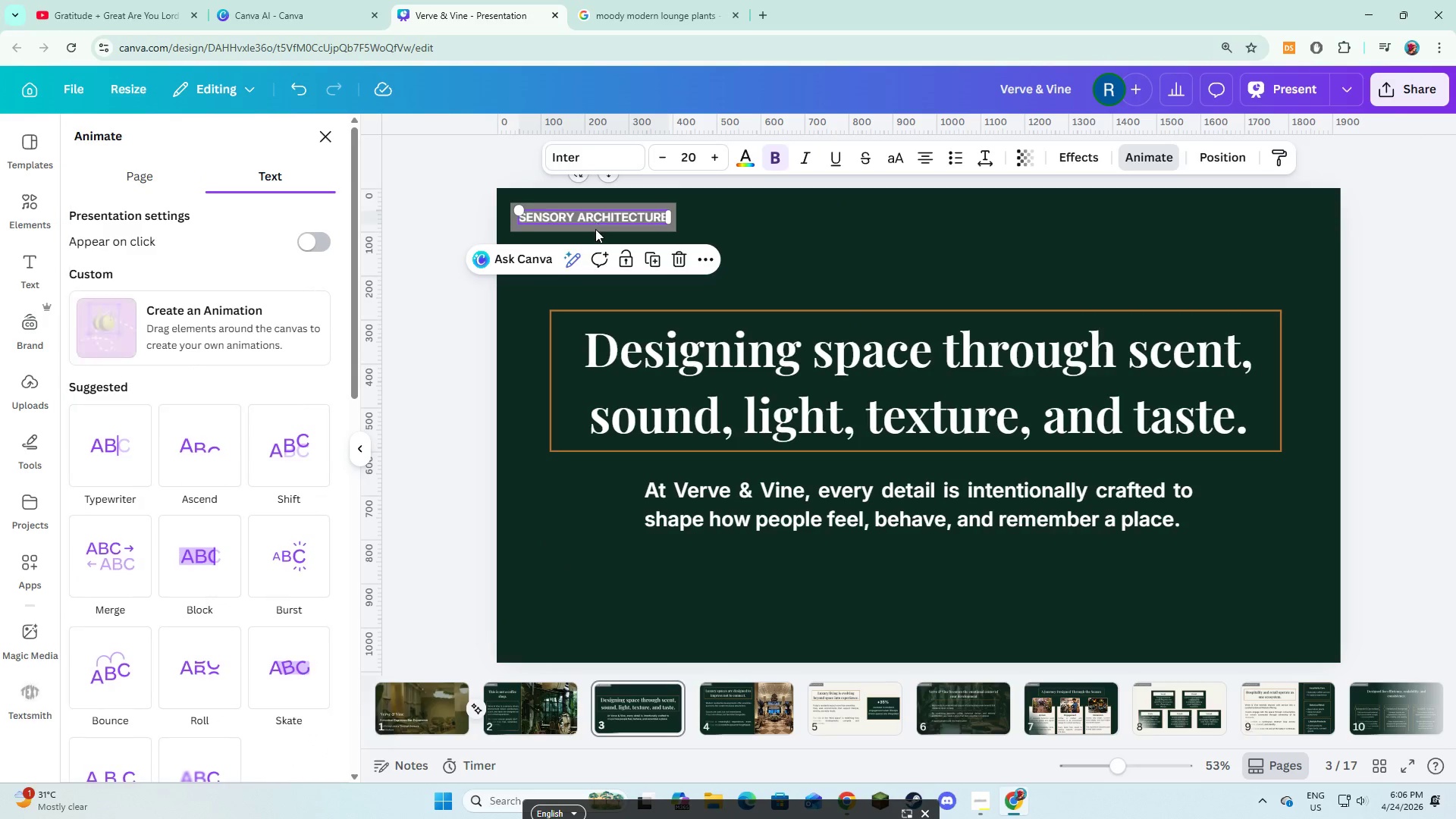 
hold_key(key=ShiftLeft, duration=6.28)
left_click([595, 229])
 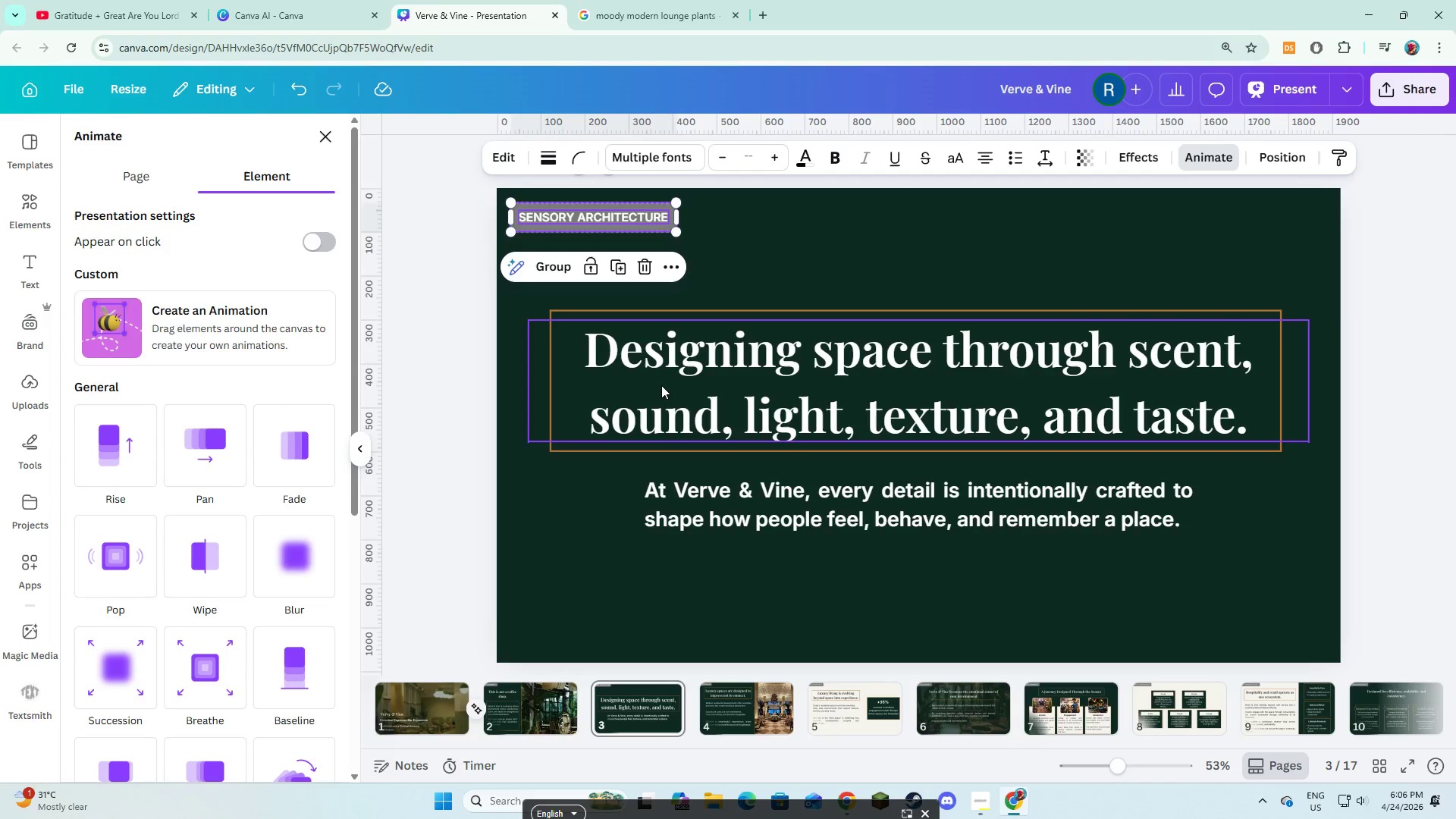 
left_click([663, 388])
 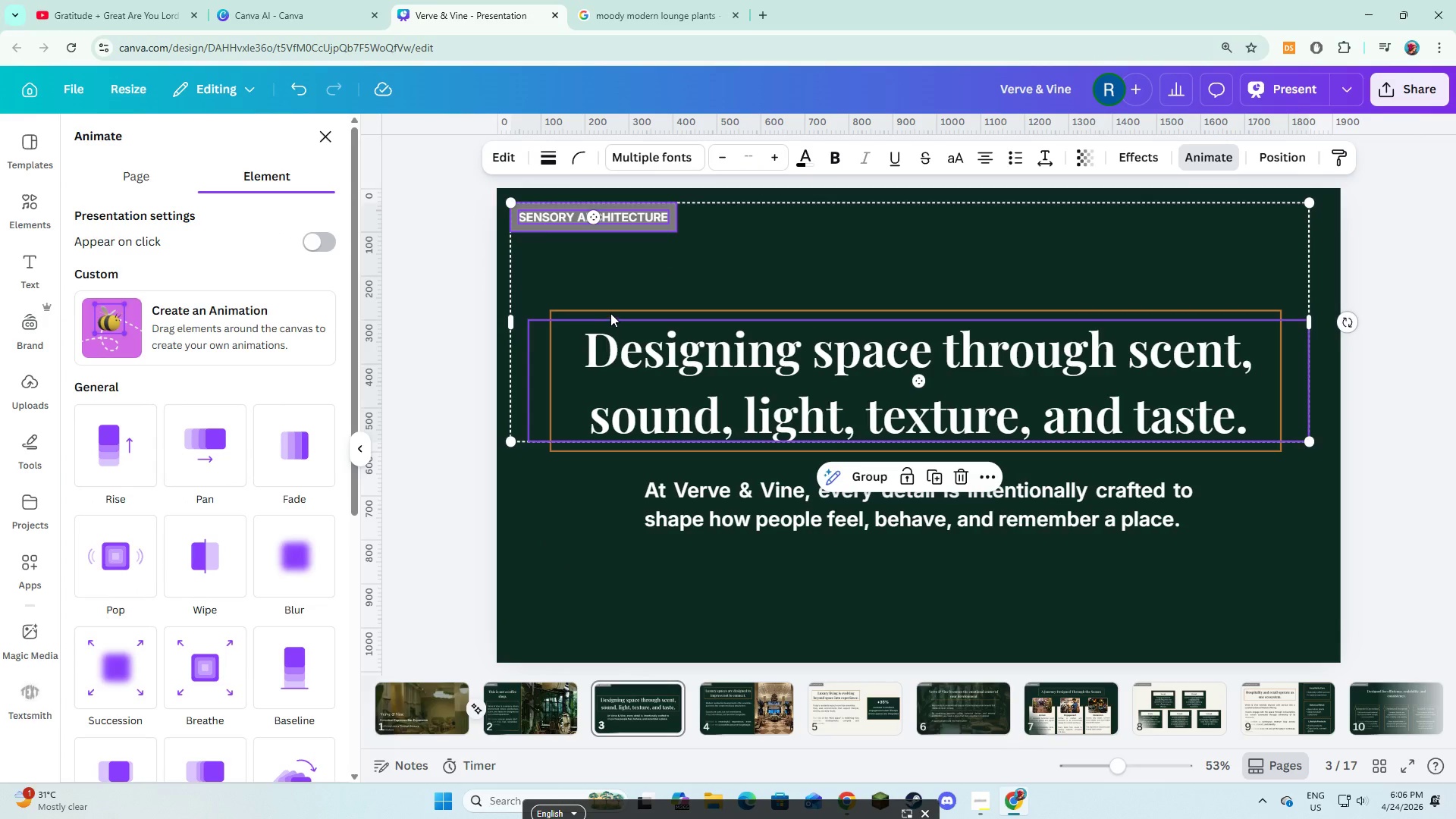 
left_click([611, 312])
 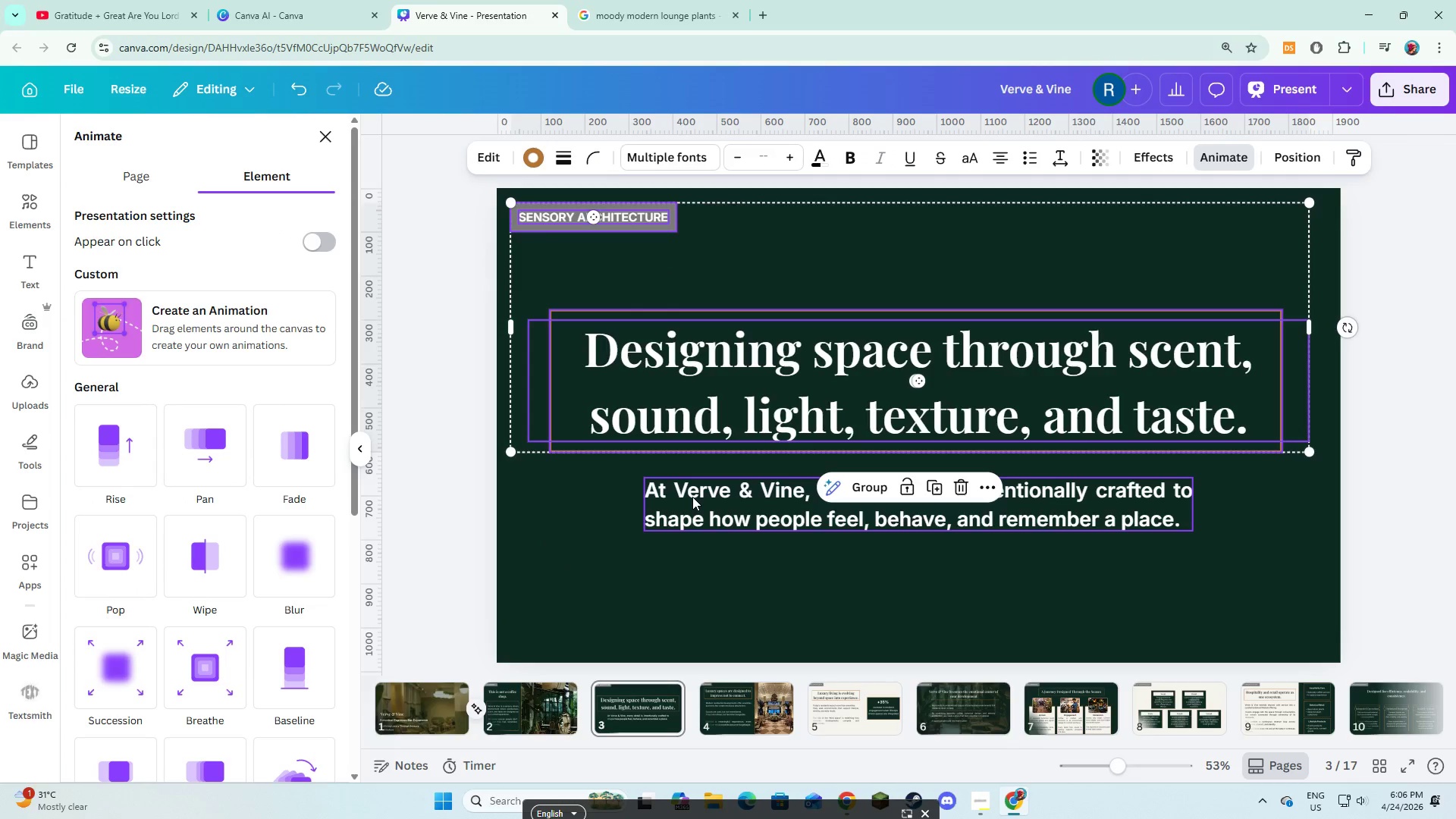 
left_click([692, 497])
 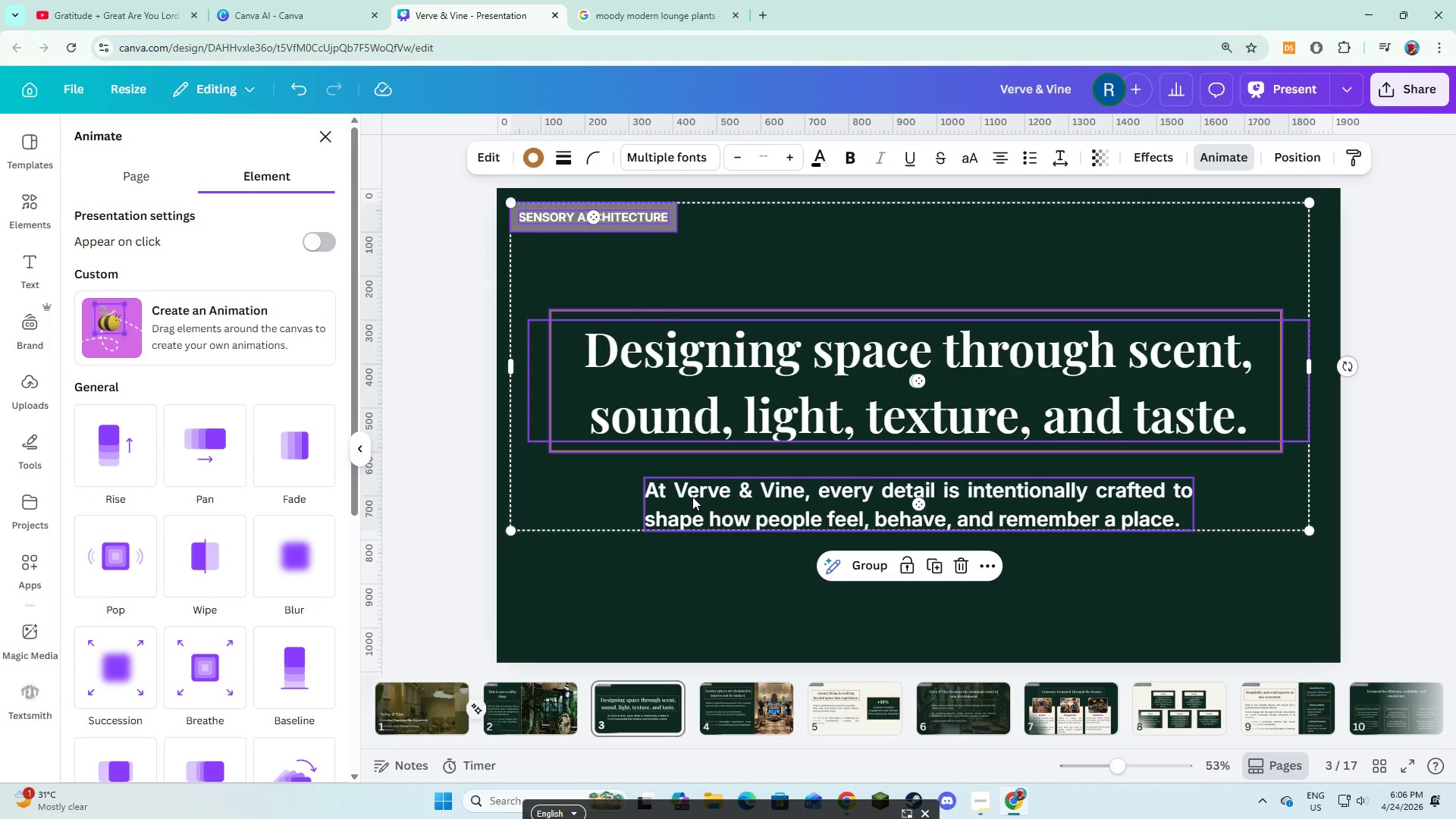 
wait(6.86)
 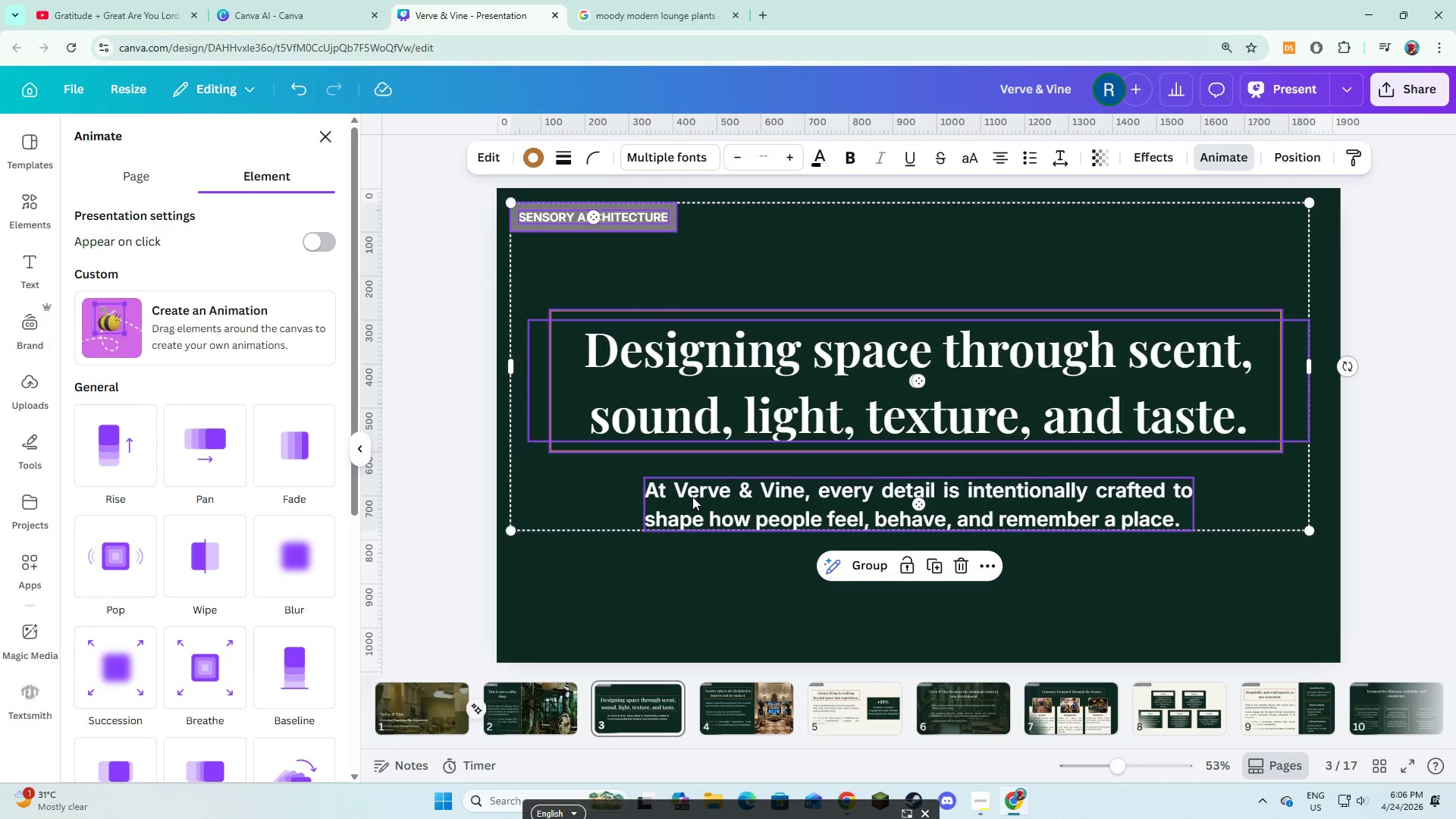 
left_click([293, 442])
 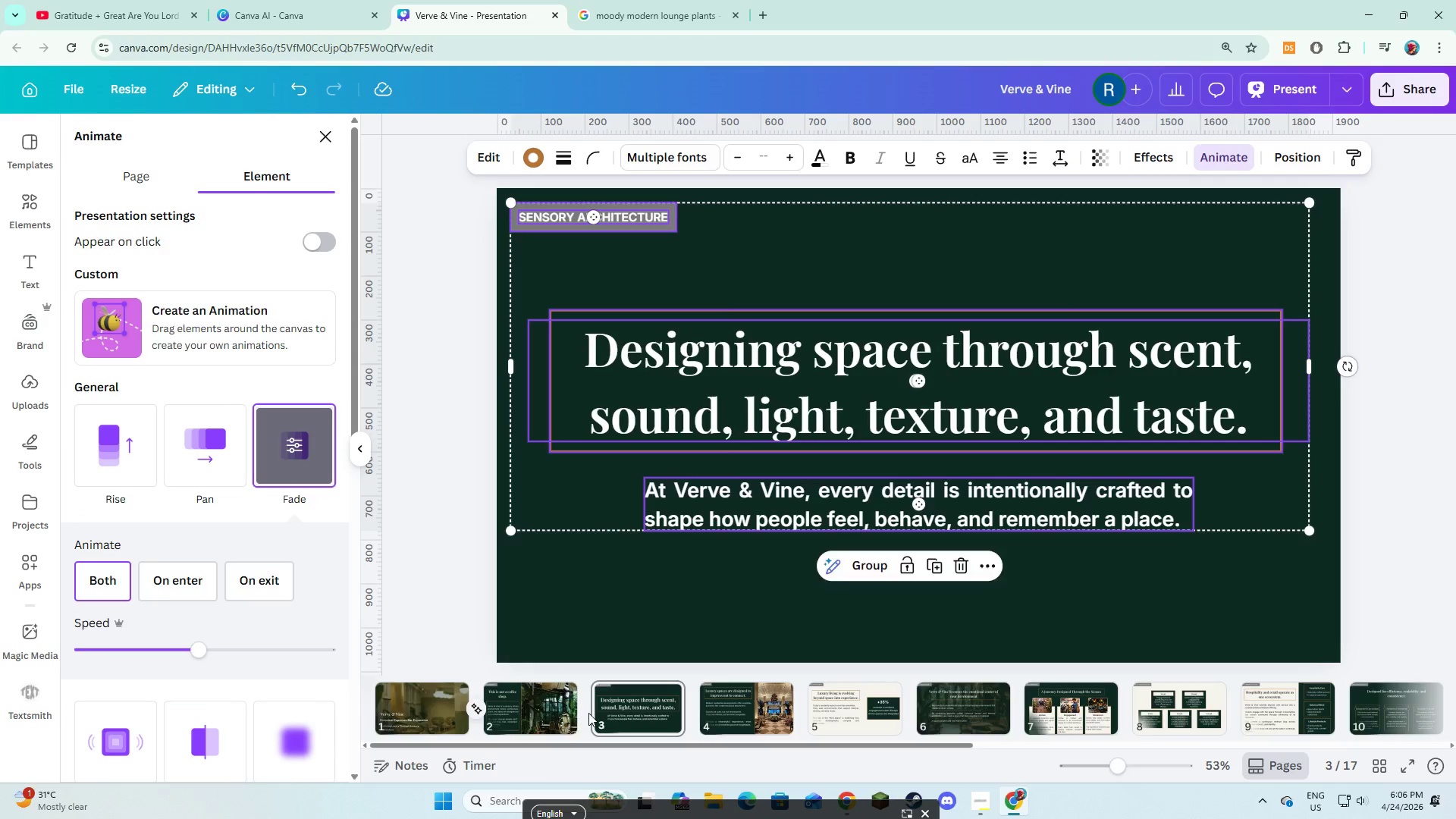 
left_click([588, 713])
 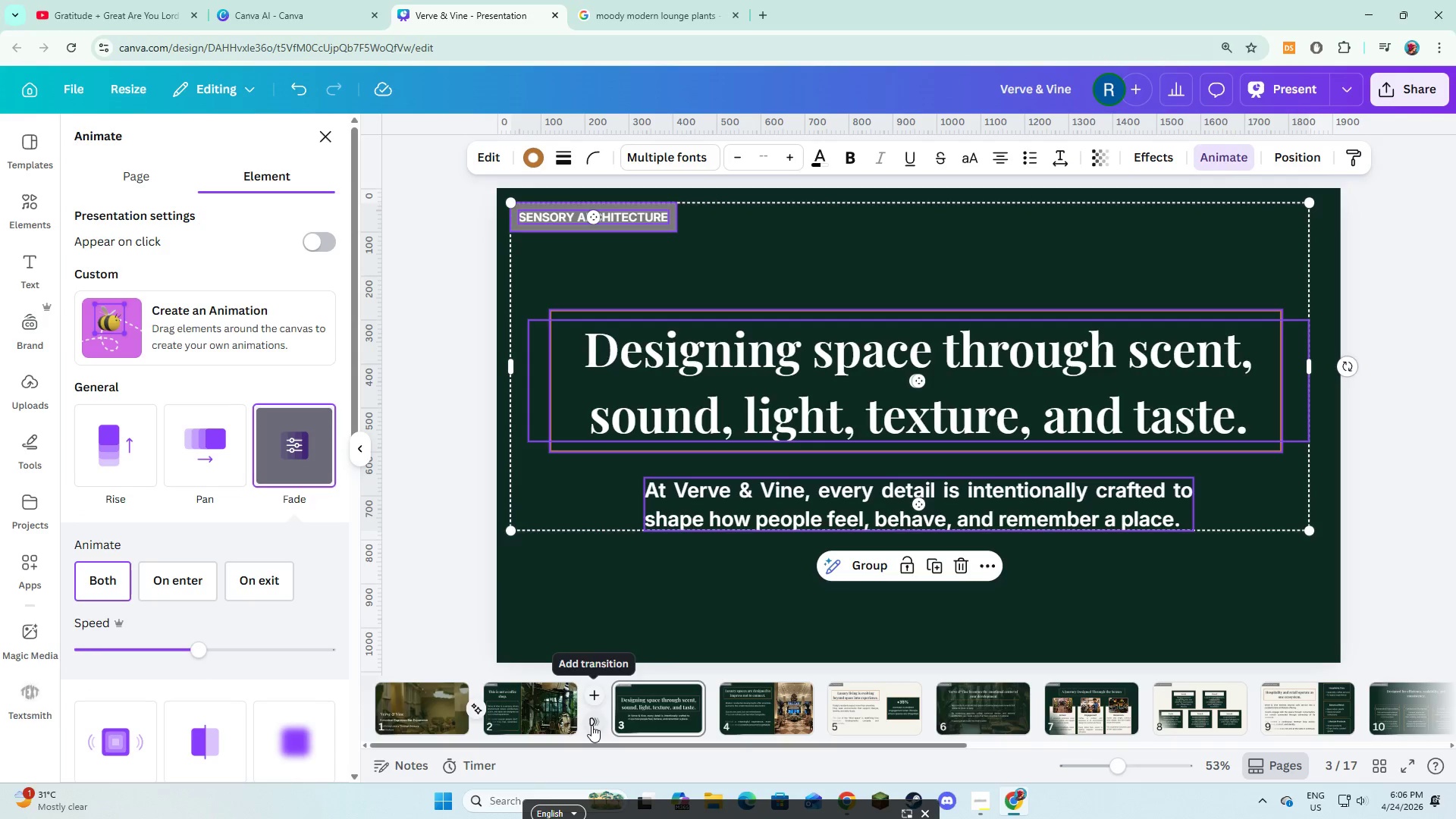 
left_click([592, 725])
 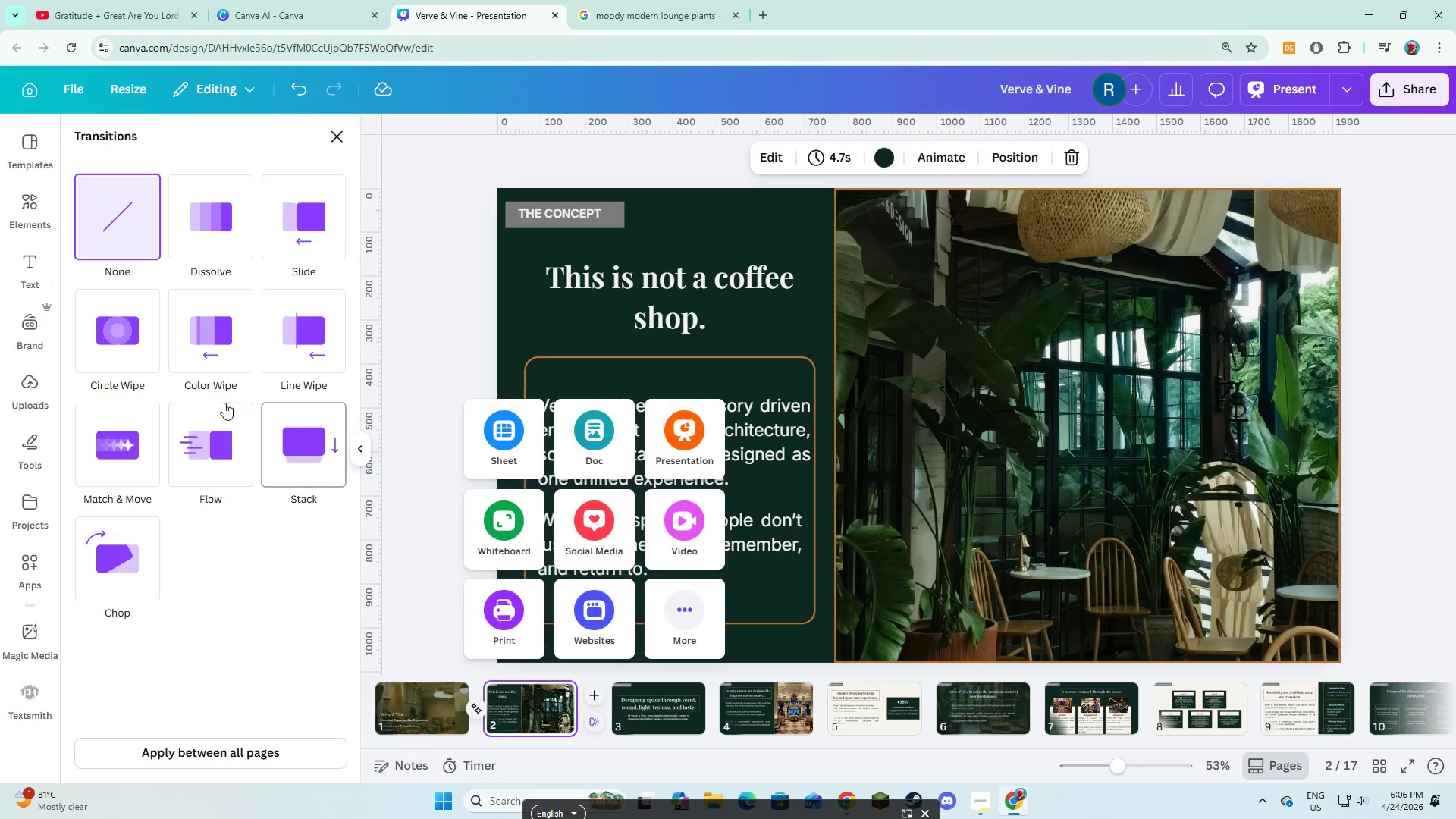 
left_click([121, 440])
 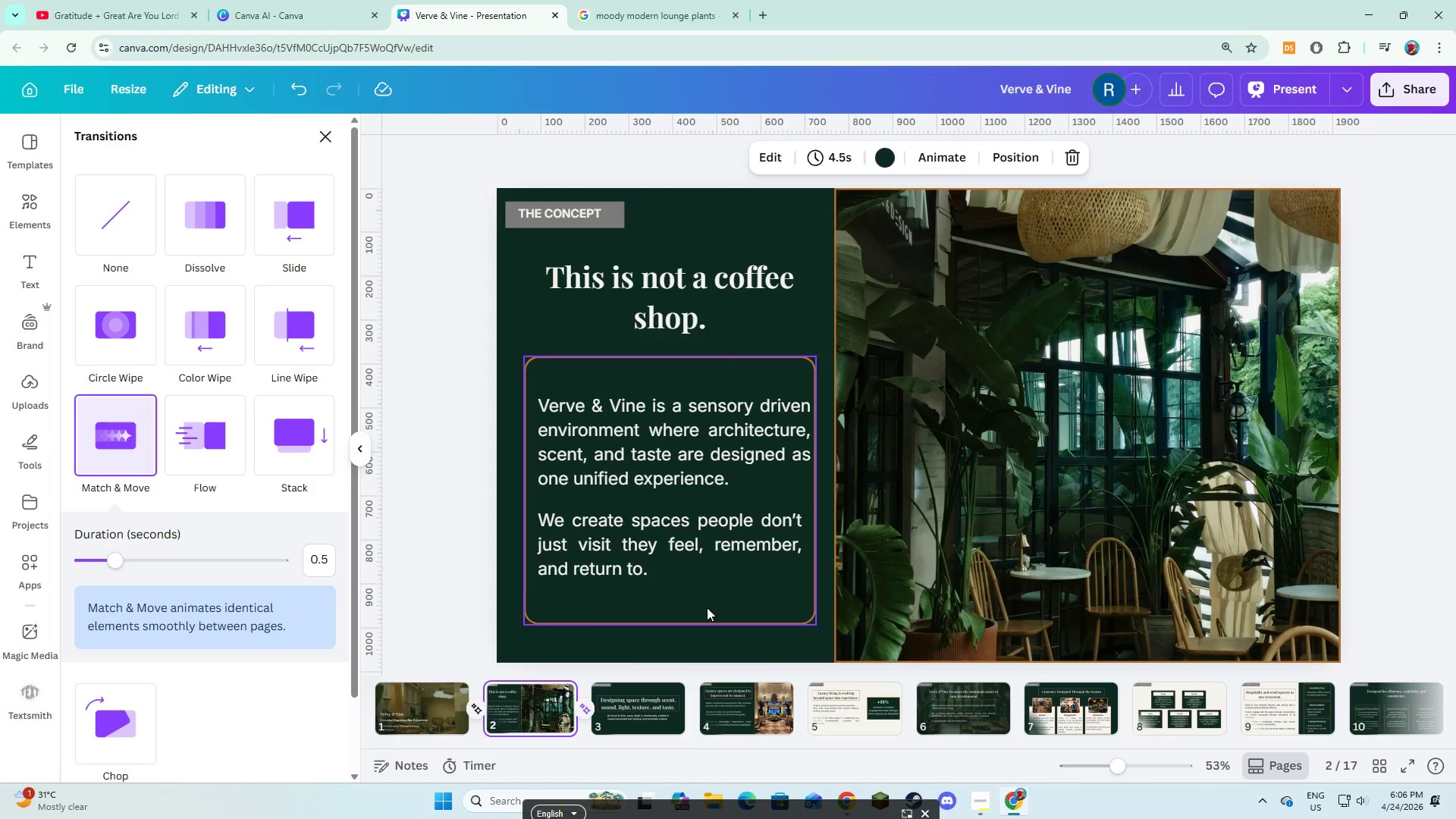 
left_click([626, 703])
 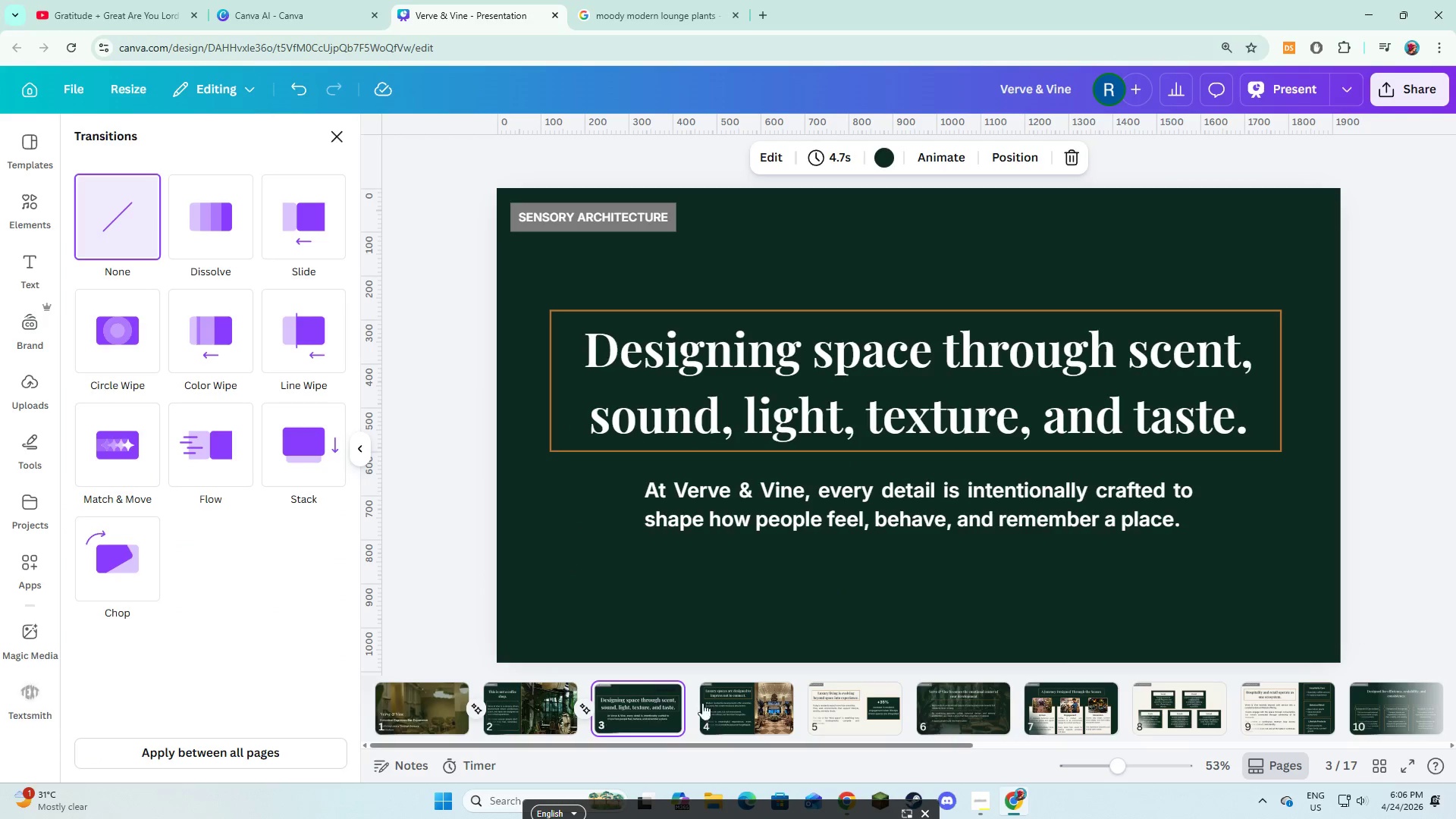 
left_click([754, 708])
 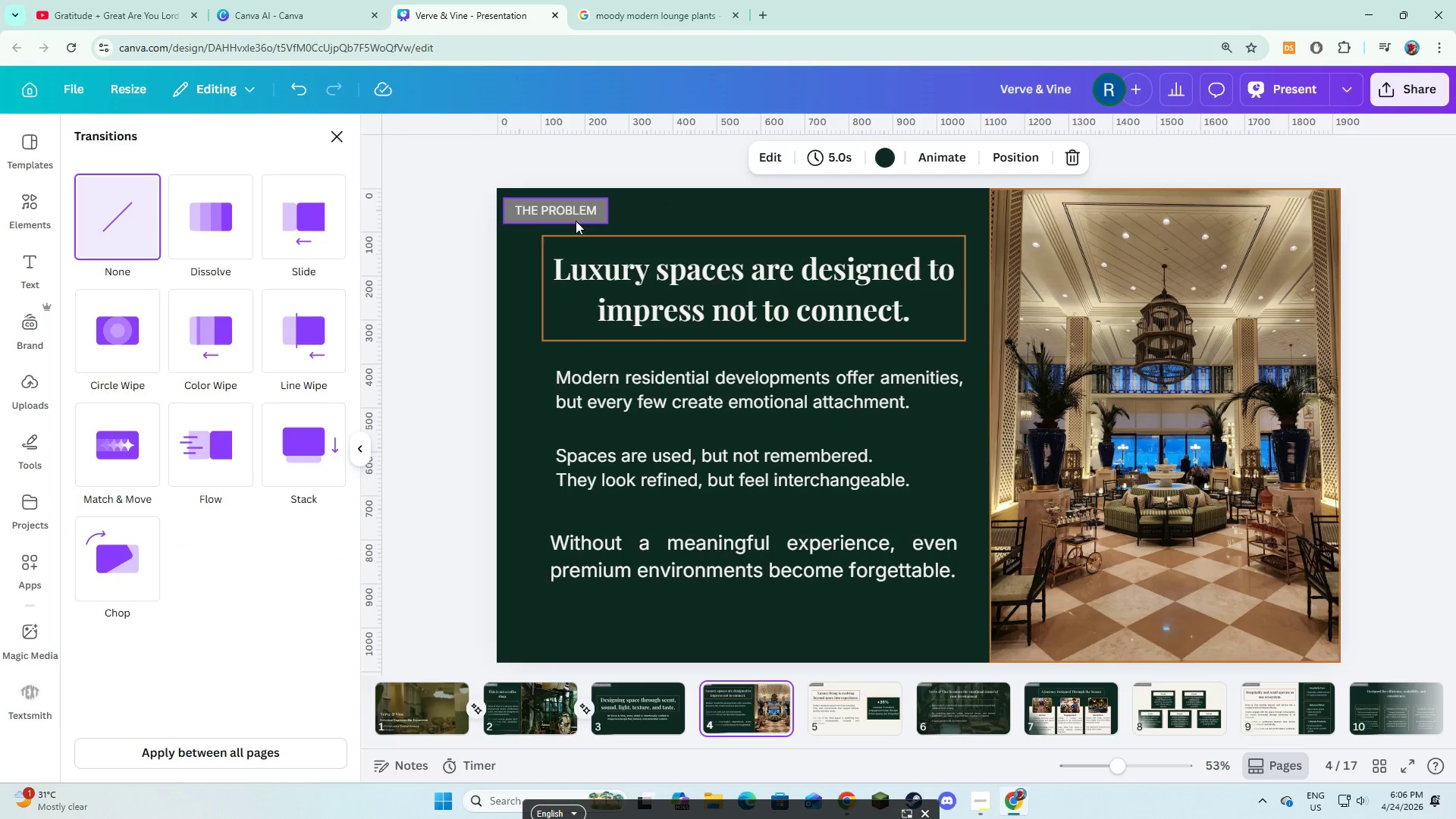 
left_click([576, 215])
 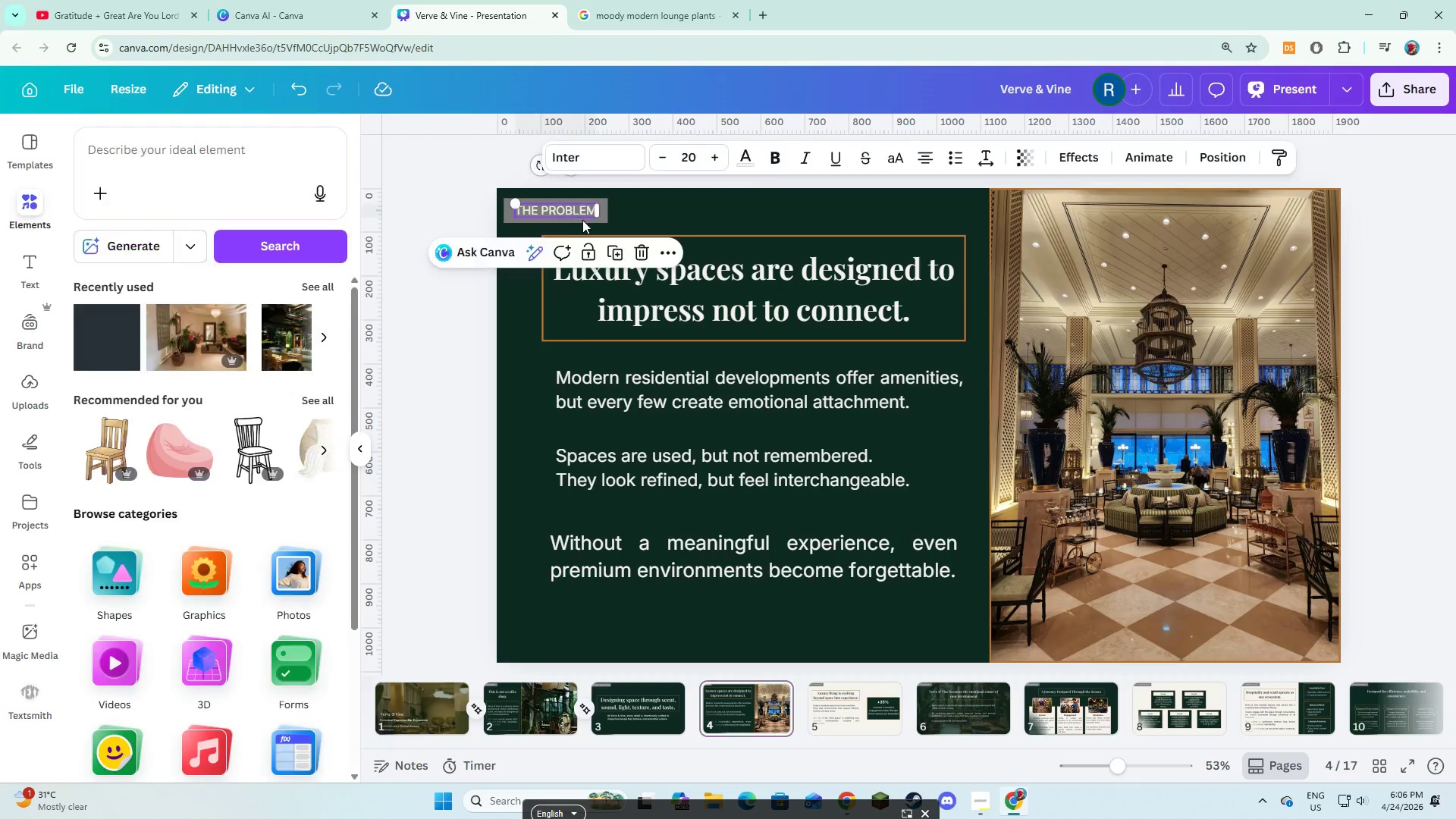 
hold_key(key=ShiftLeft, duration=6.53)
left_click([588, 223])
 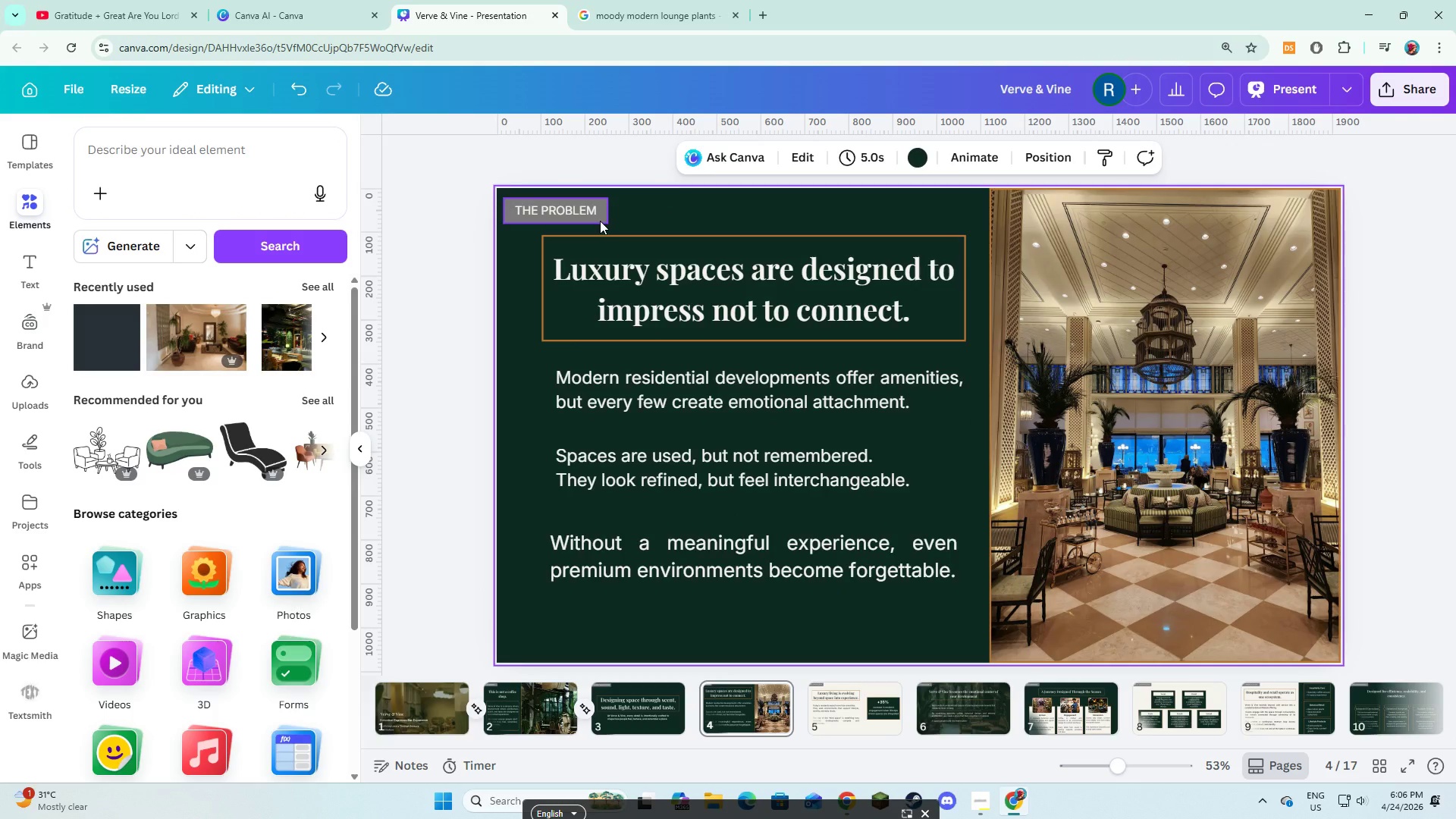 
left_click([600, 221])
 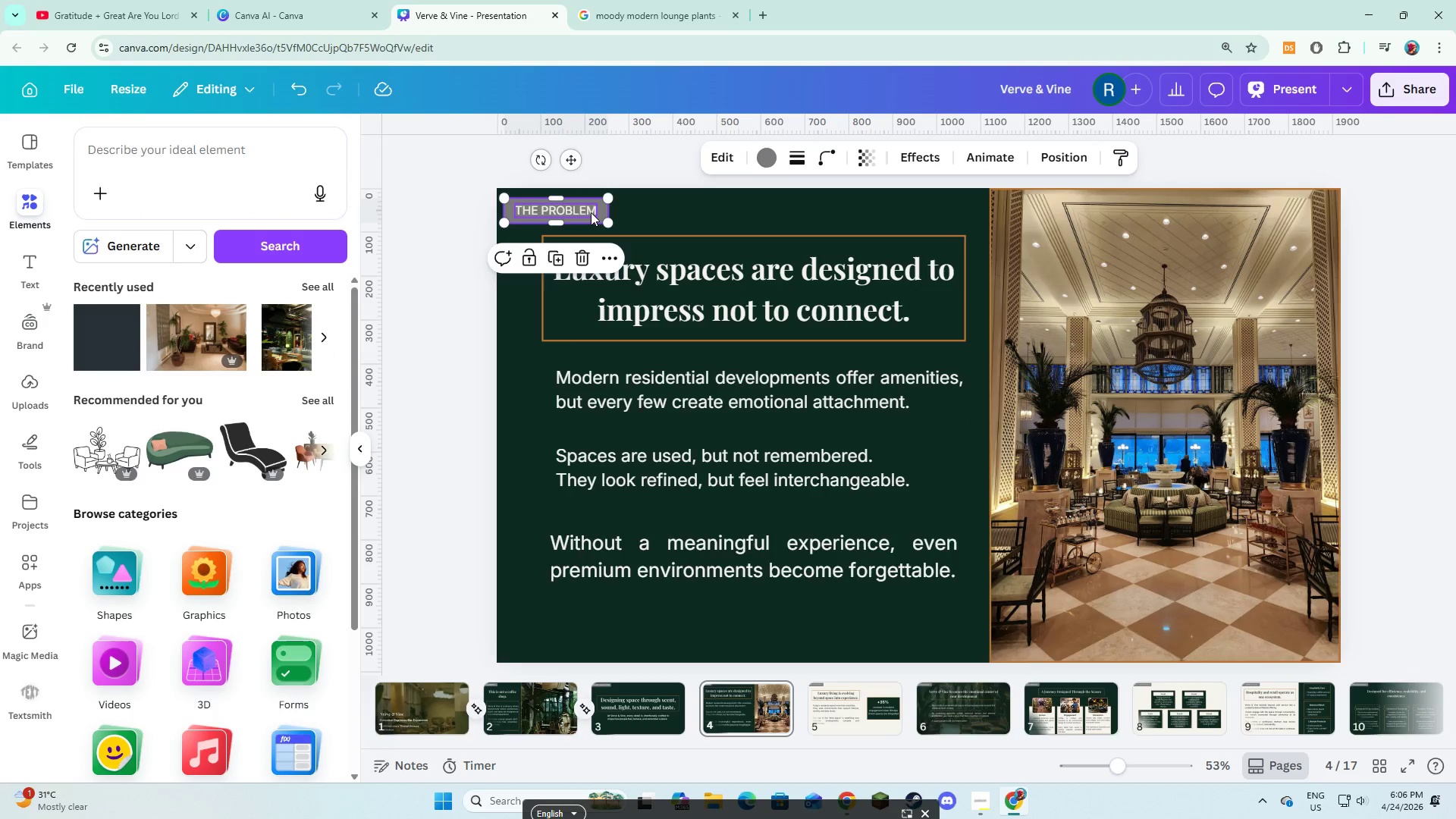 
left_click([590, 212])
 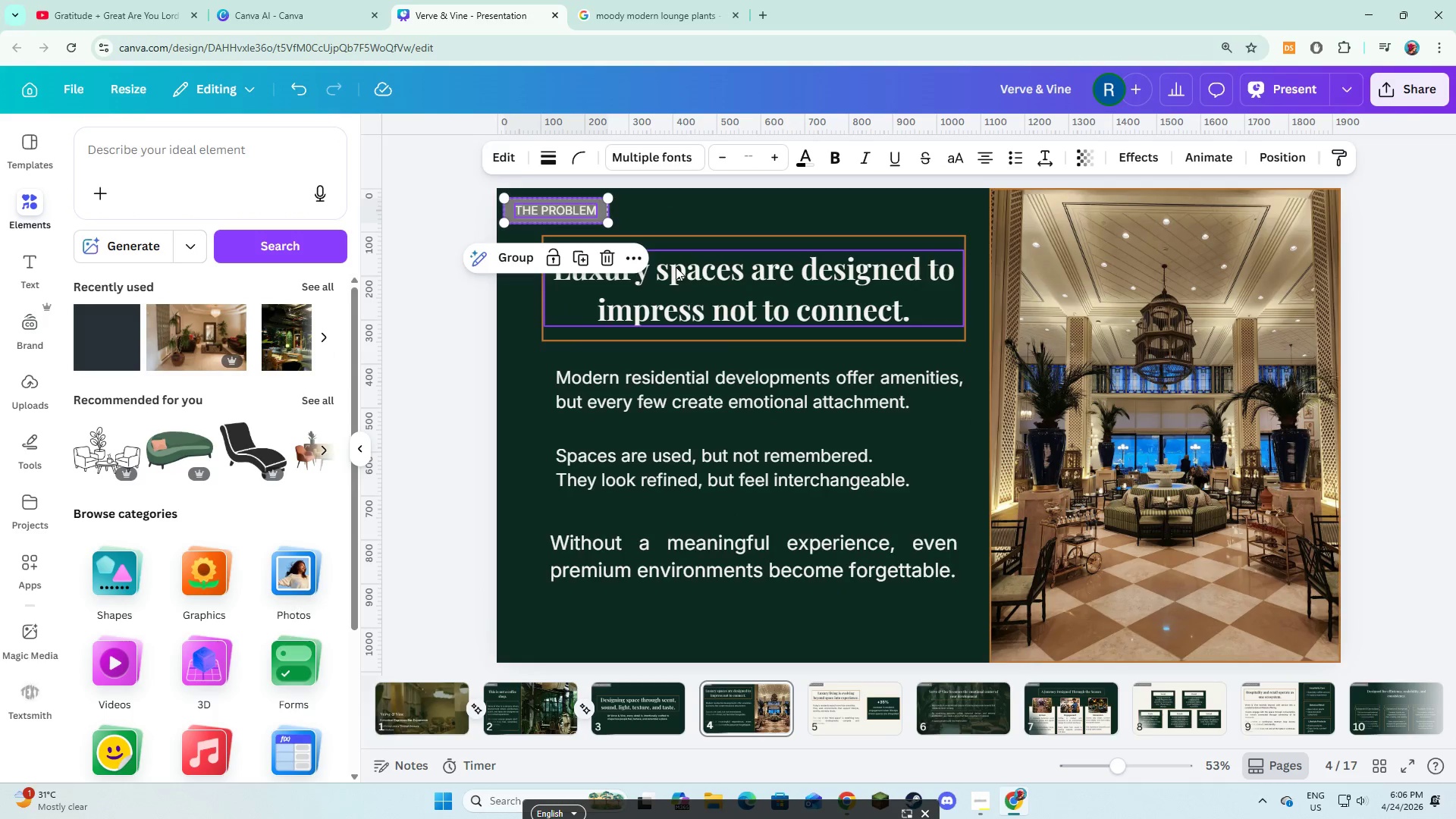 
left_click([676, 267])
 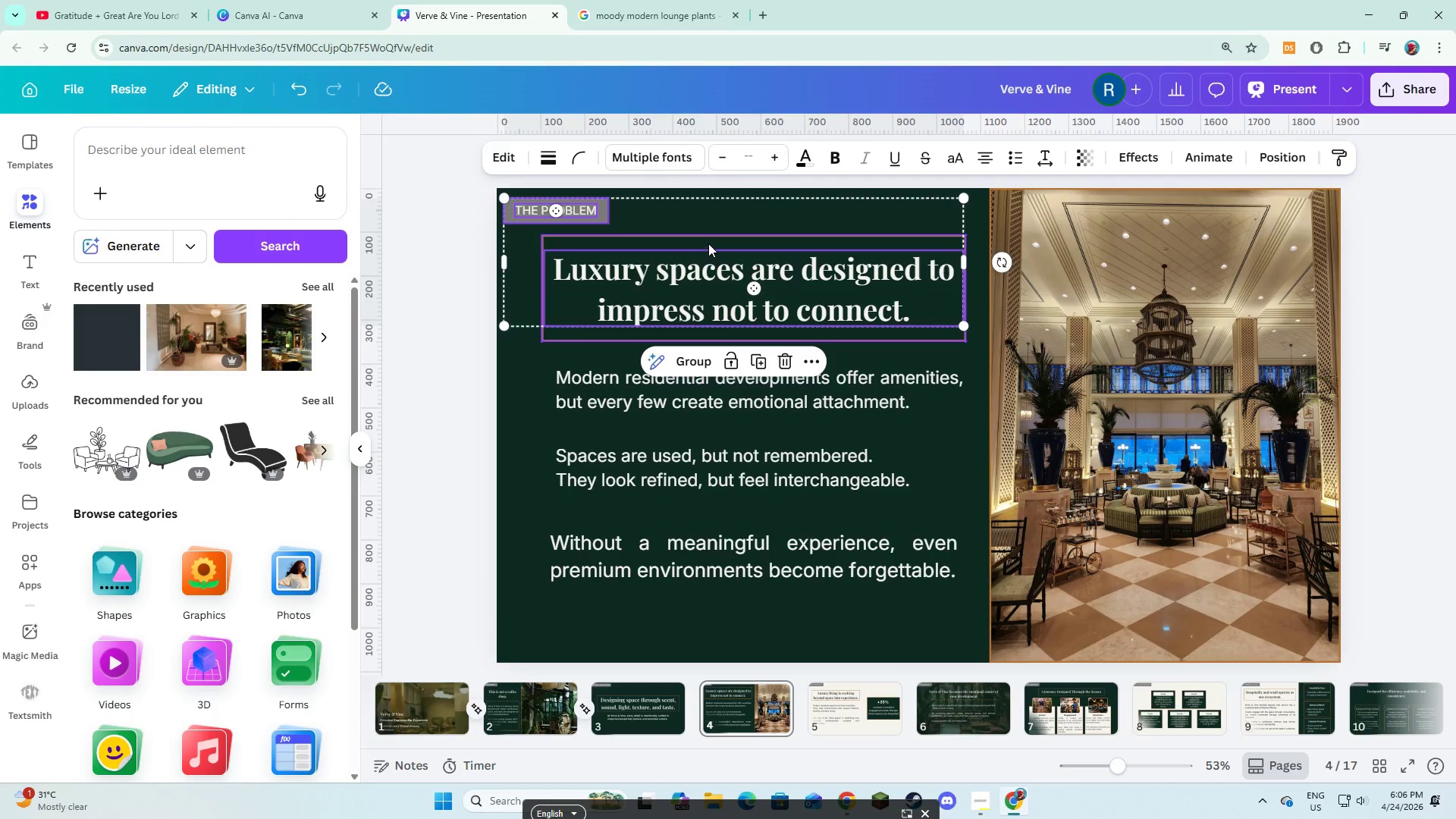 
left_click([708, 243])
 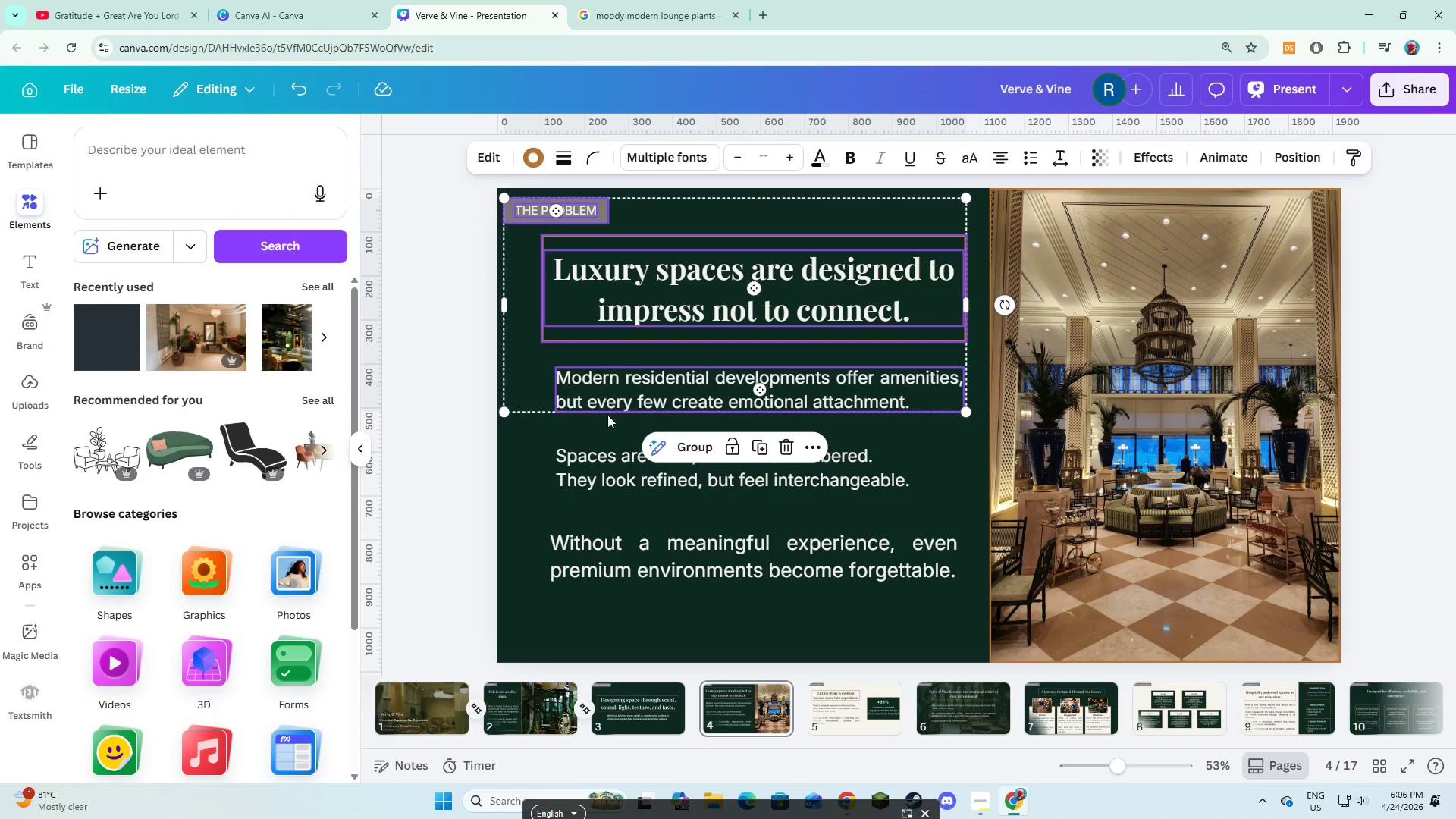 
double_click([610, 472])
 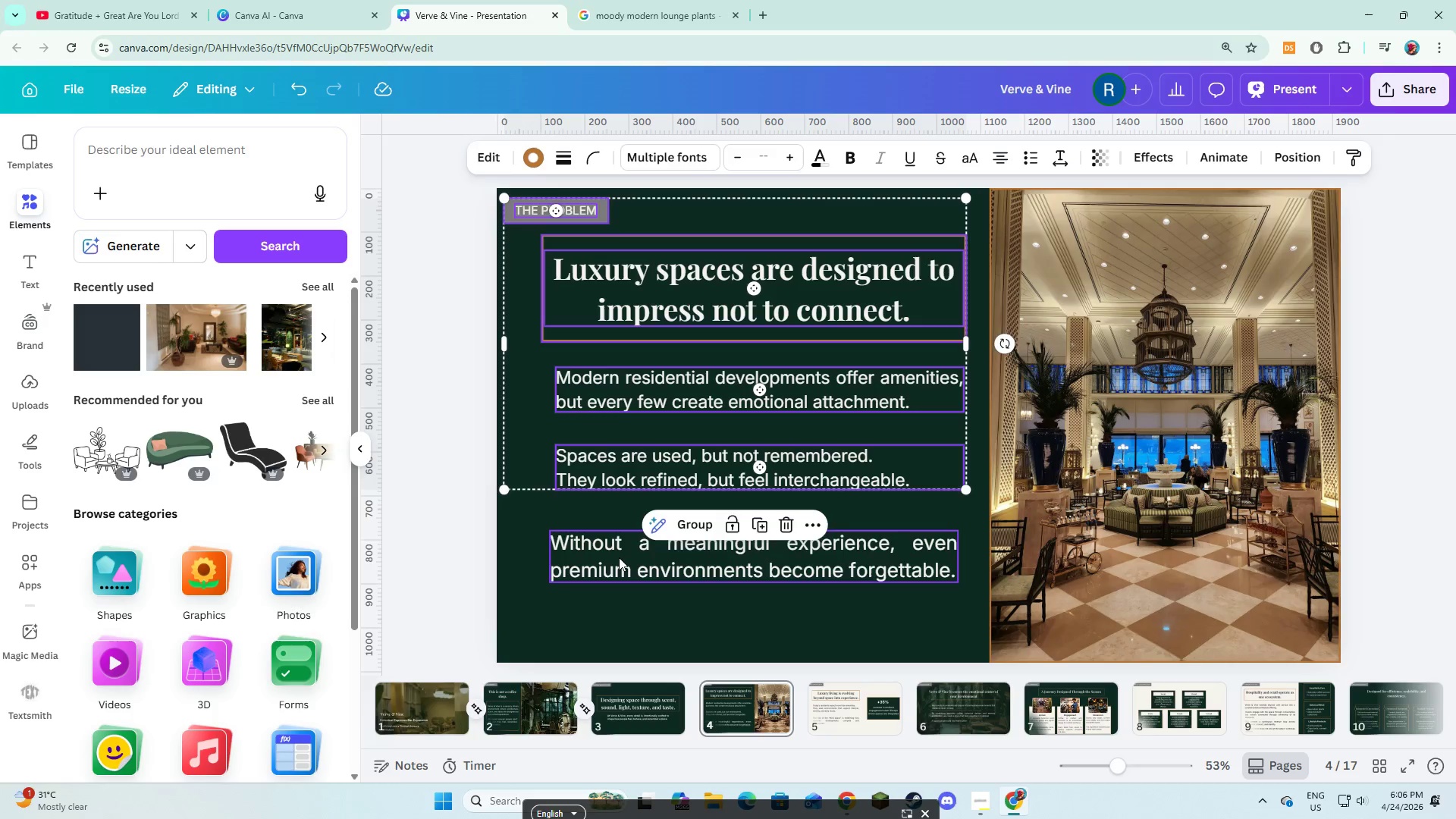 
triple_click([619, 557])
 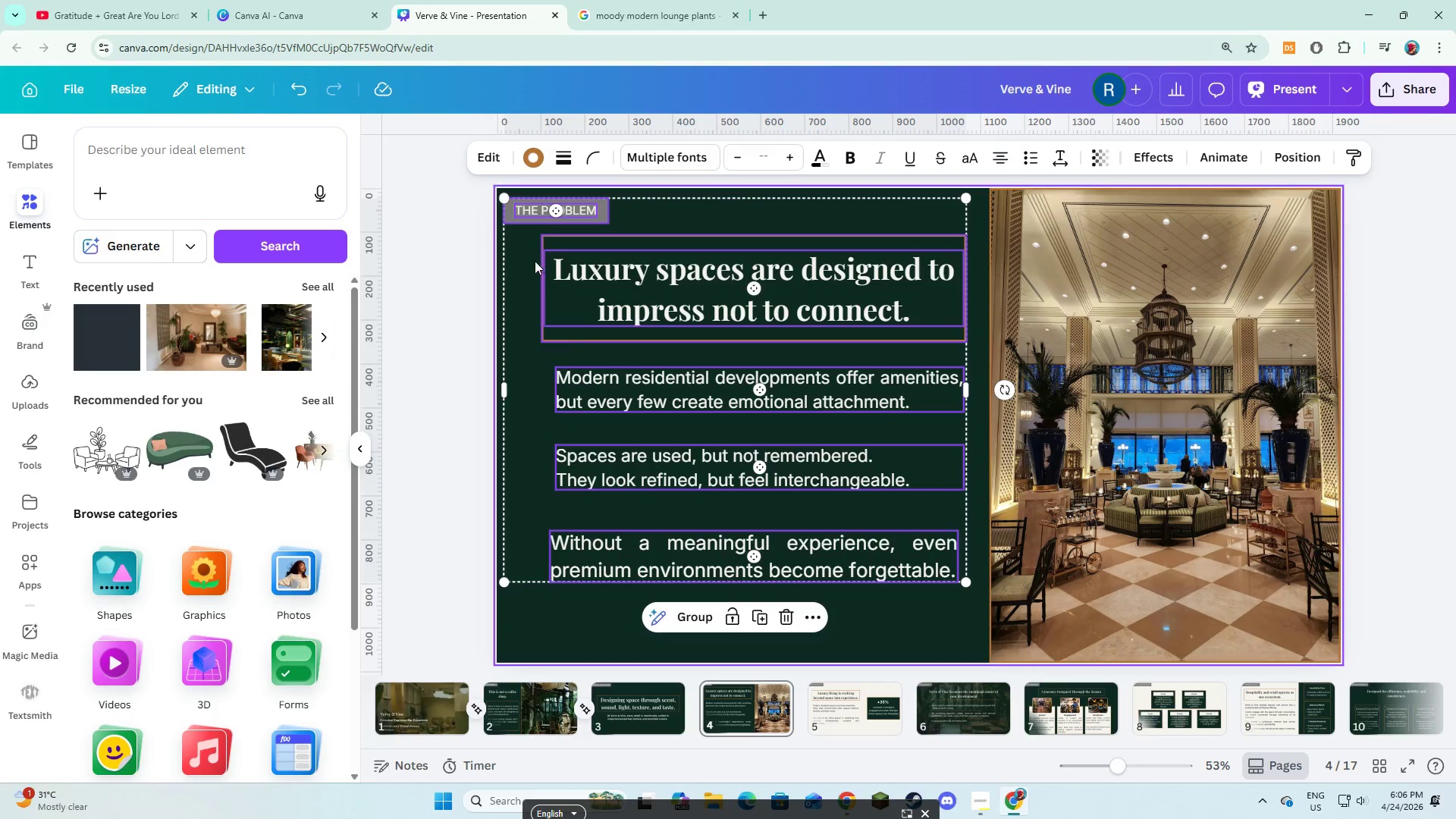 
wait(6.61)
 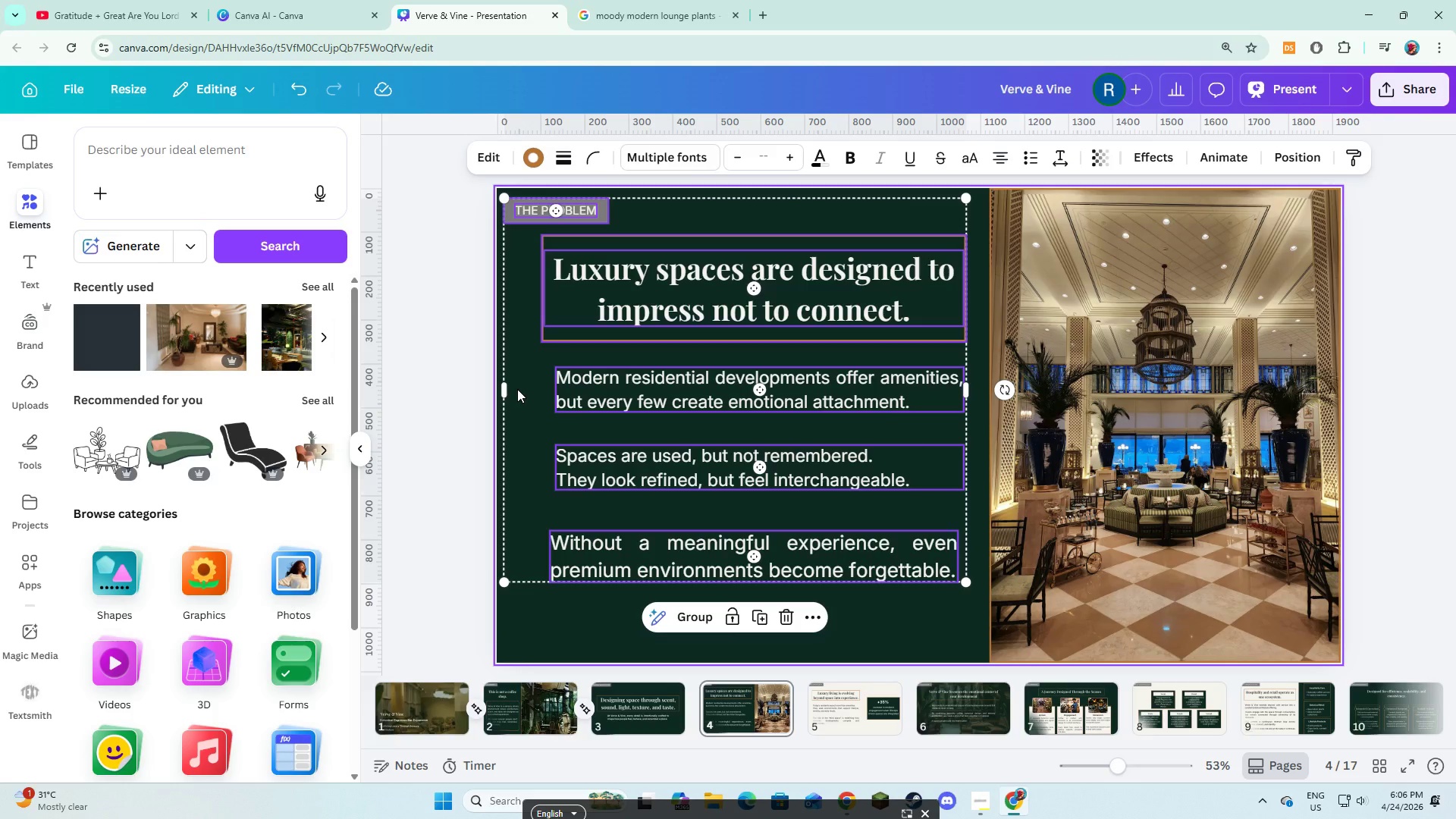 
left_click([1203, 166])
 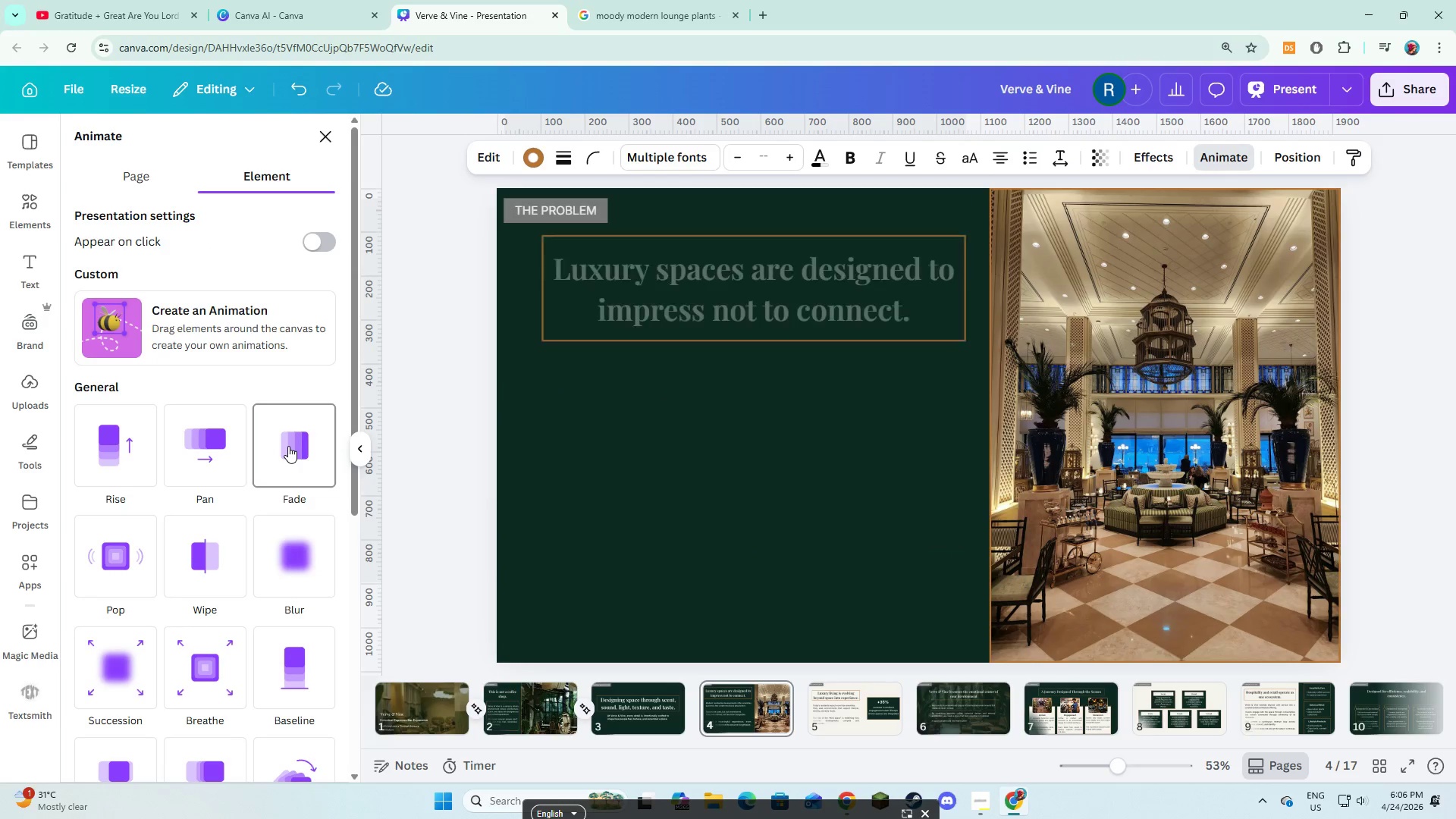 
left_click([288, 446])
 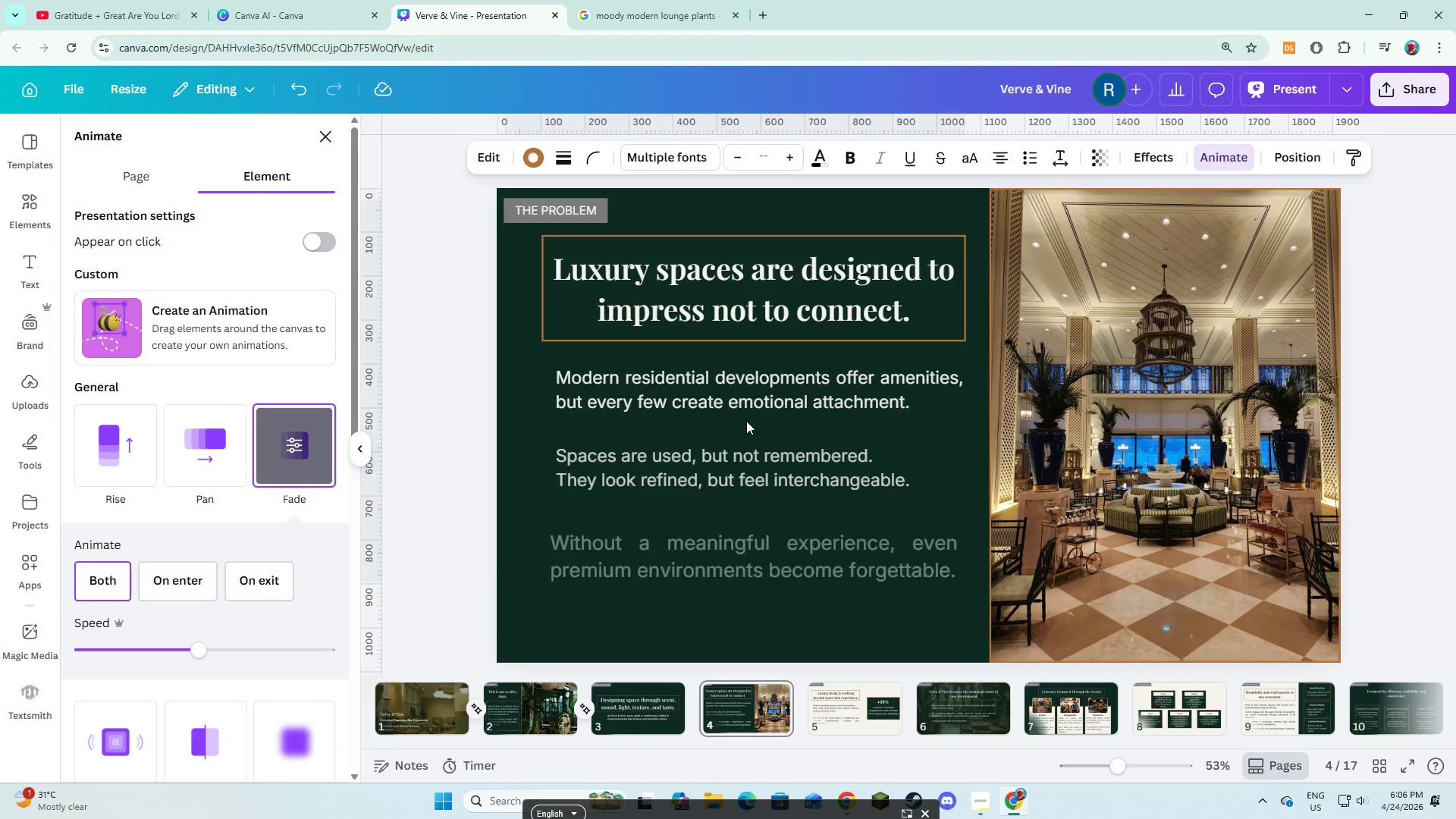 
left_click([1181, 372])
 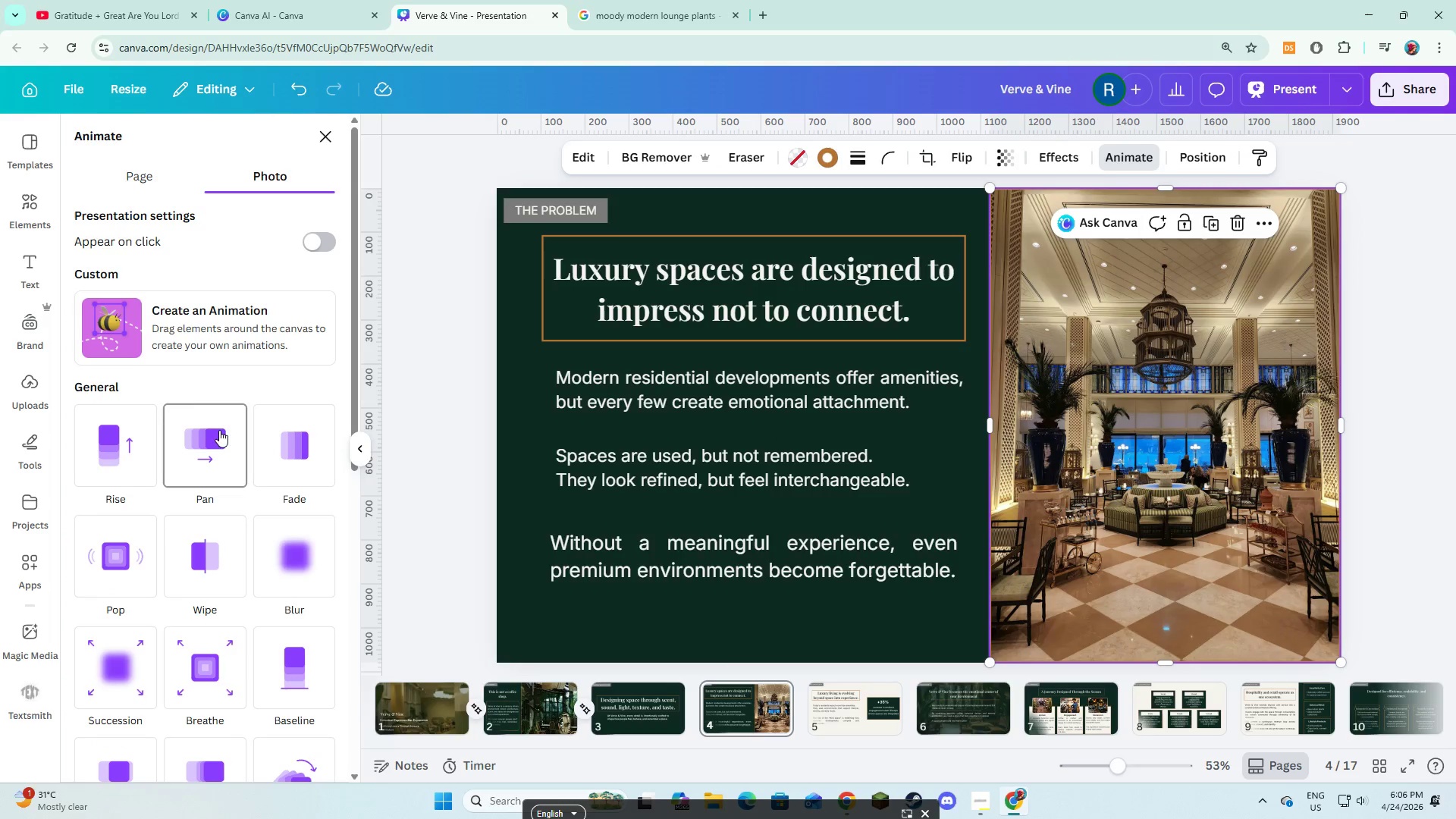 
left_click([120, 426])
 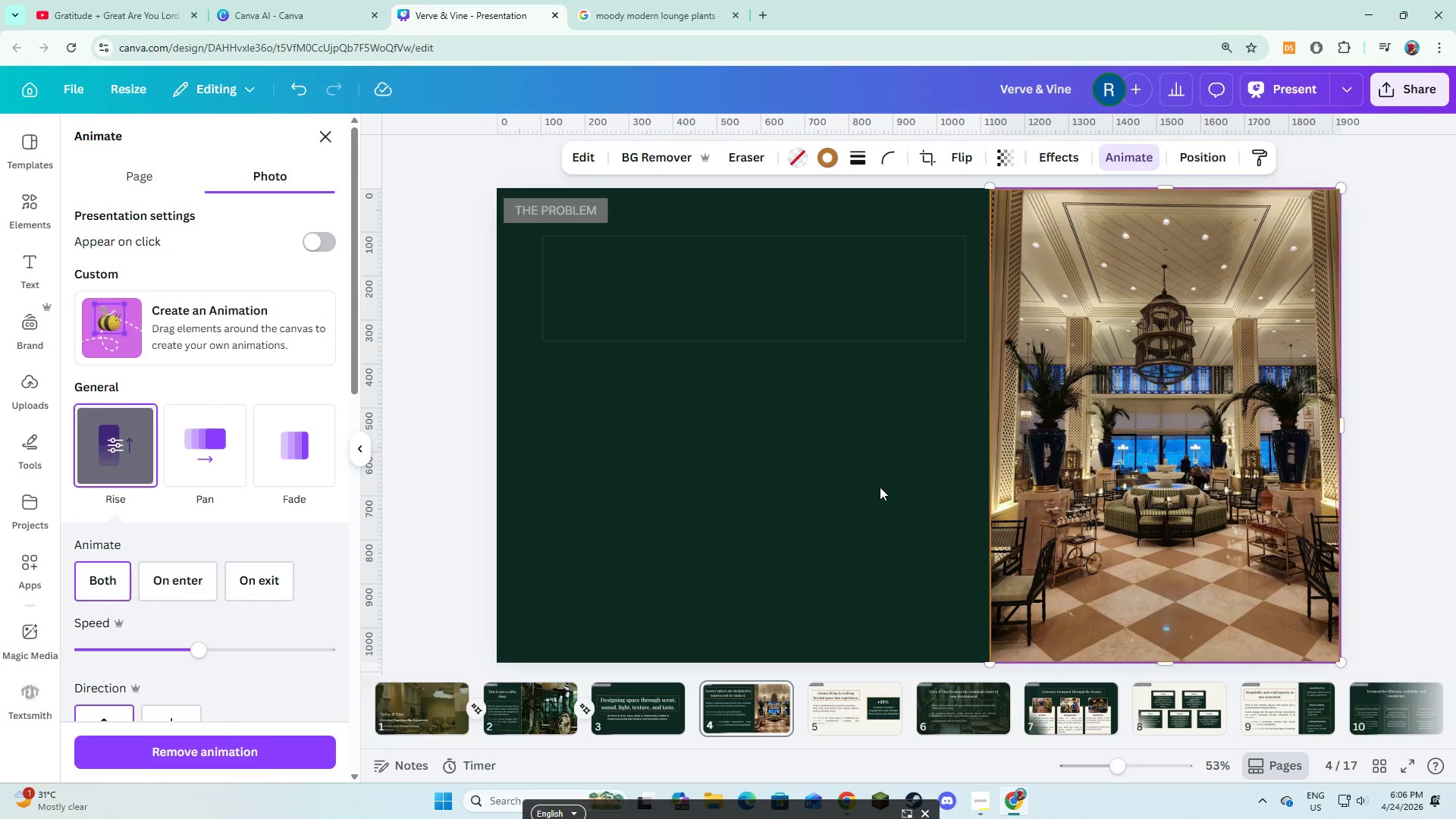 
scroll: coordinate [880, 487], scroll_direction: down, amount: 2.0
 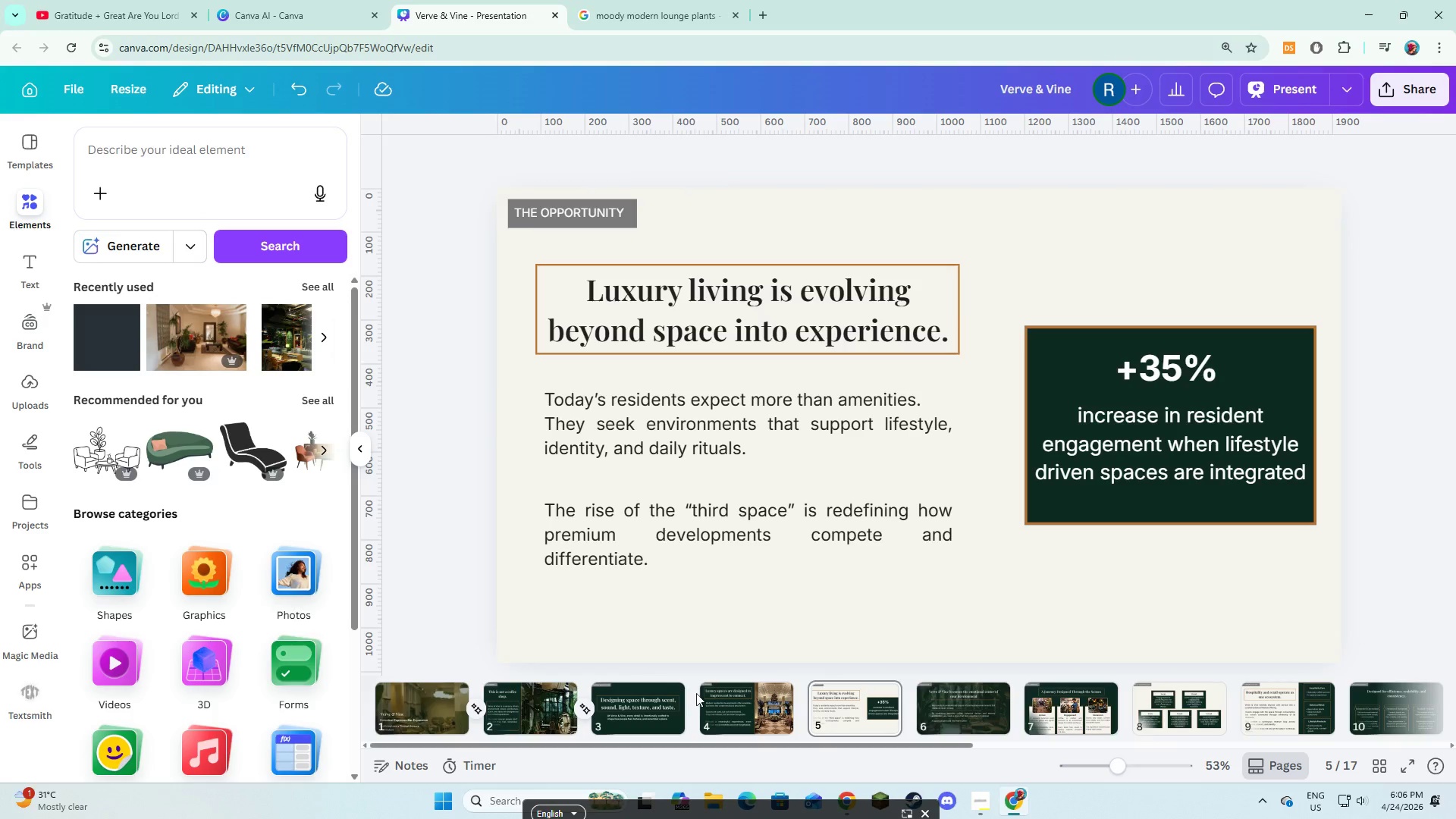 
left_click([685, 704])
 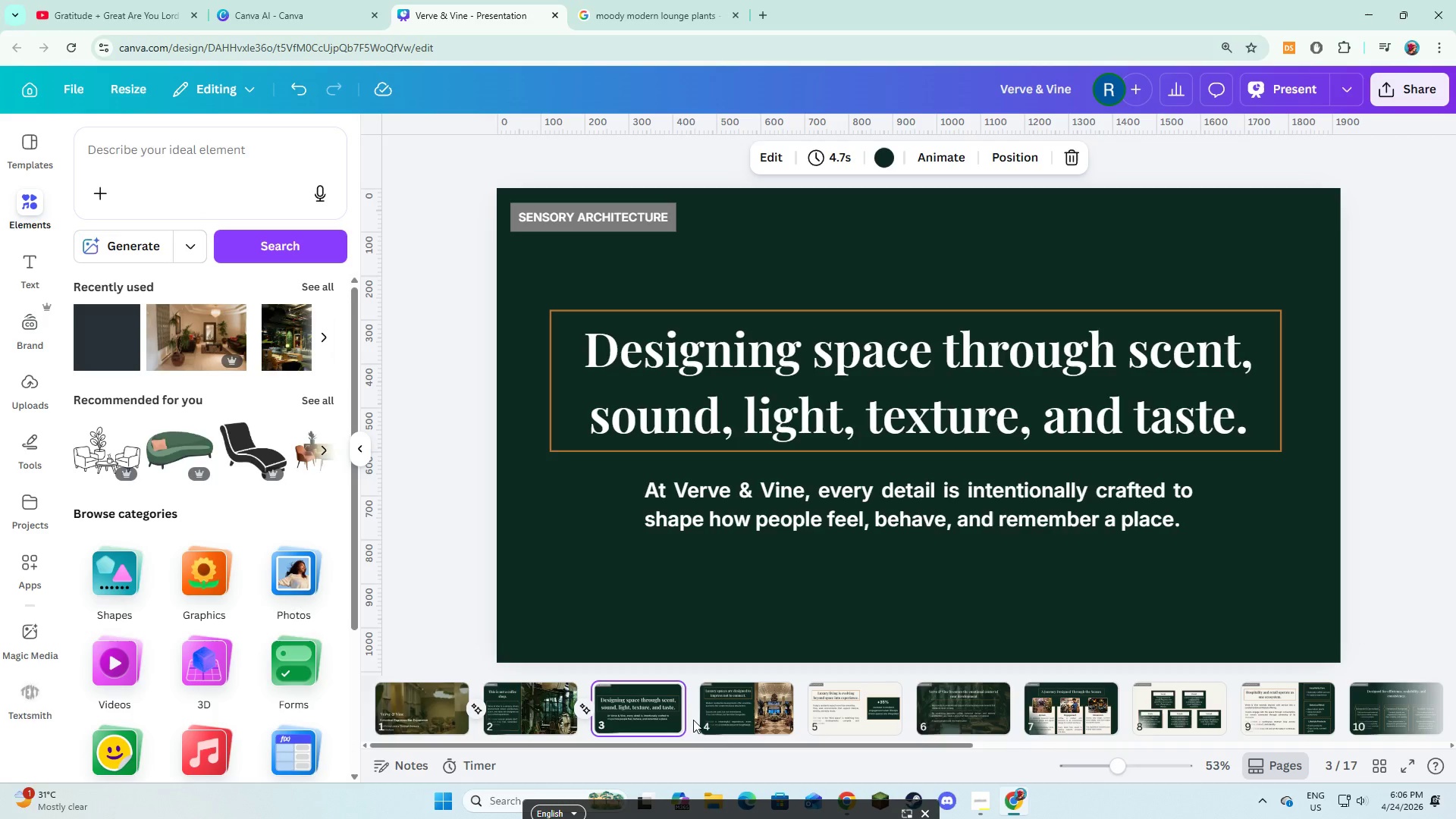 
left_click([693, 720])
 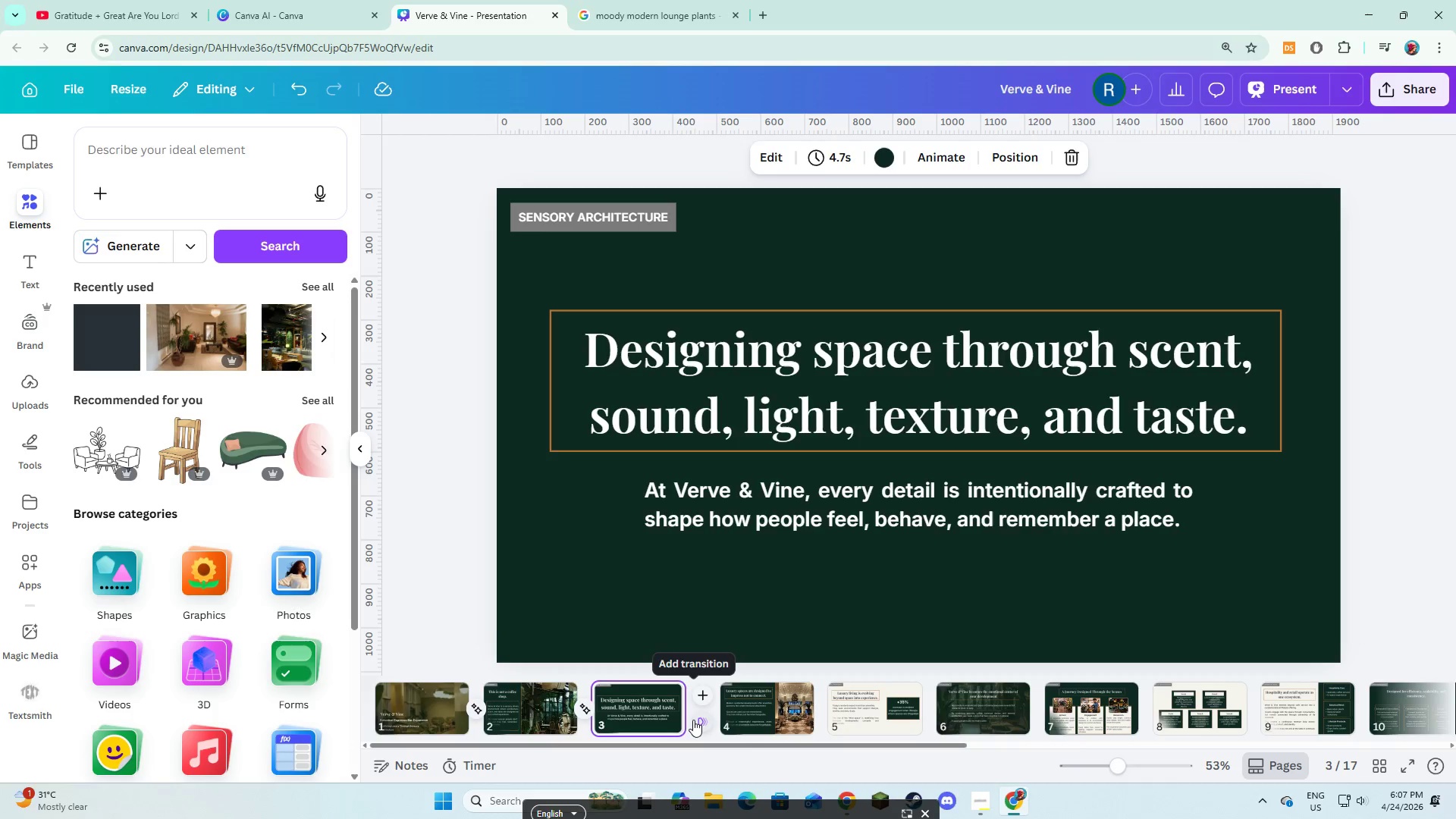 
left_click([693, 720])
 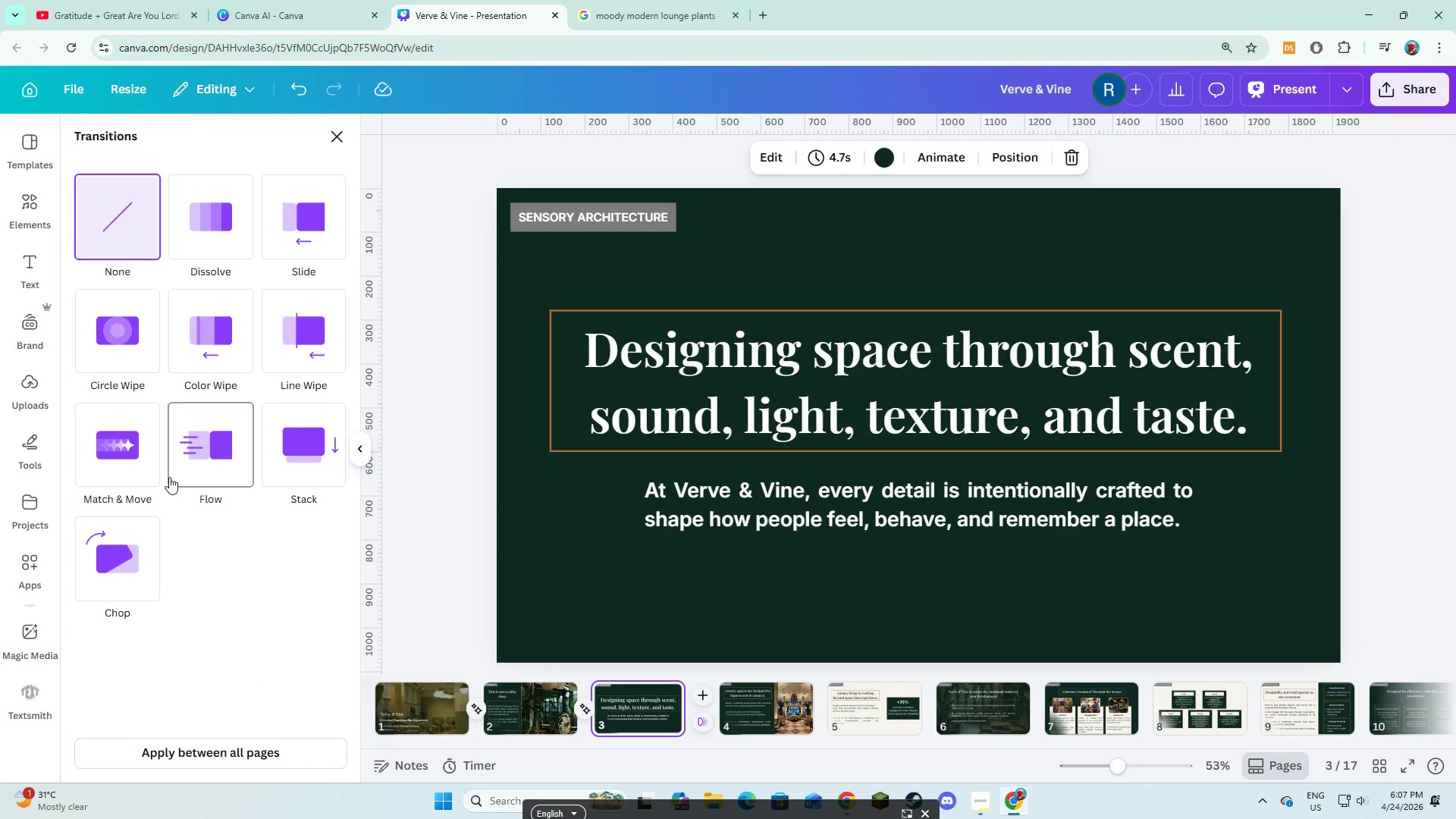 
left_click([135, 453])
 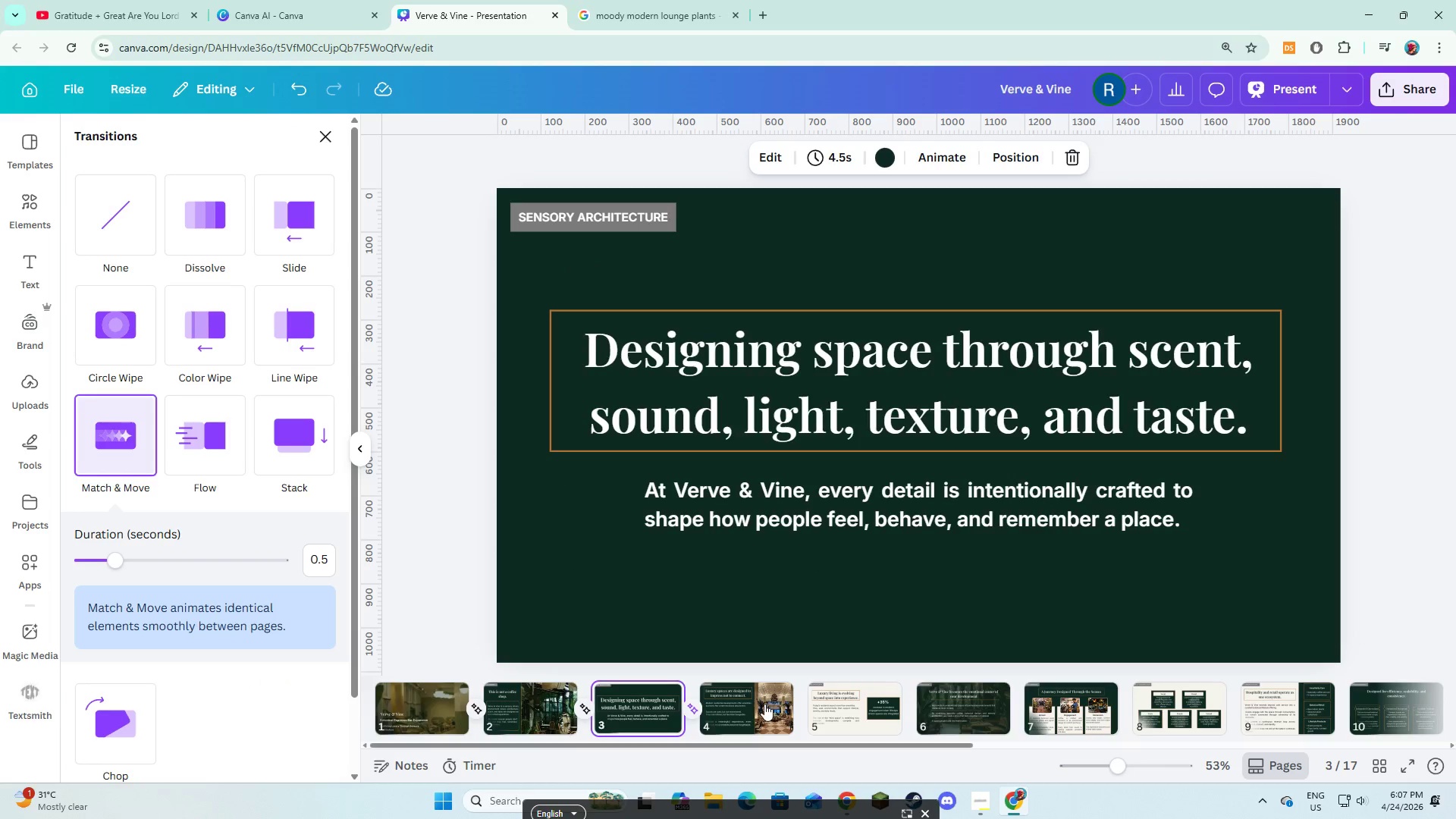 
left_click([764, 703])
 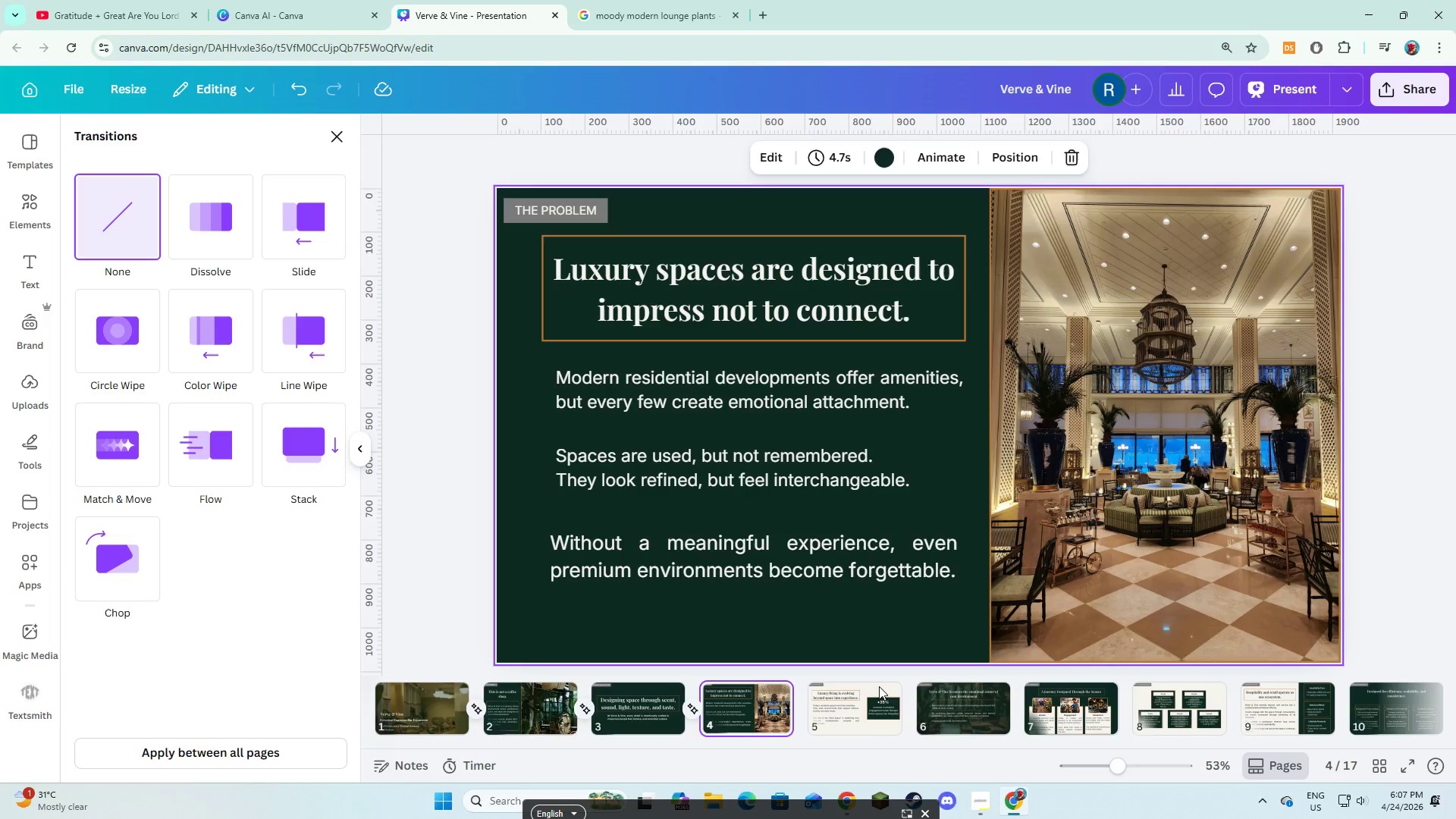 
left_click([848, 714])
 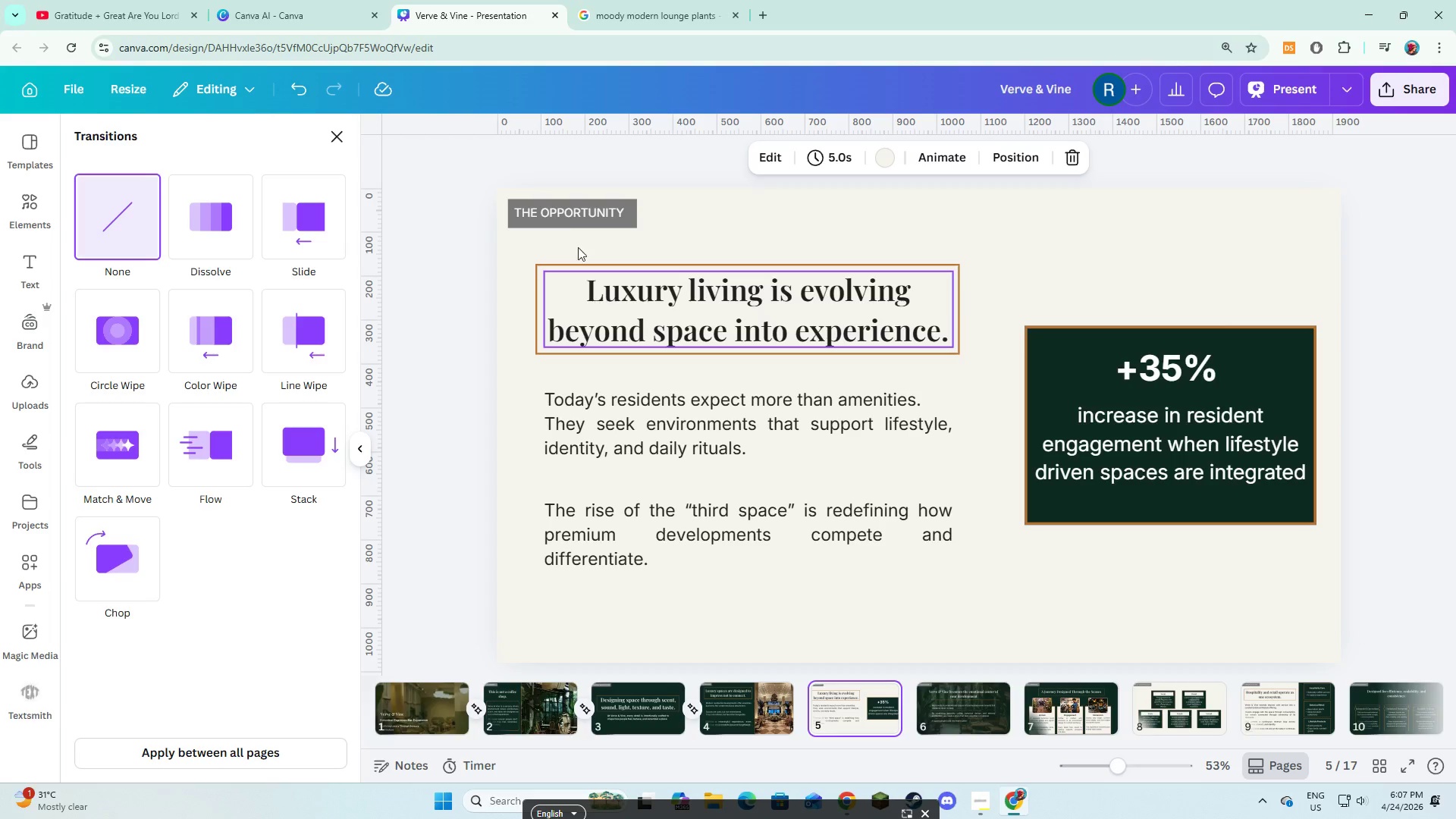 
left_click([567, 213])
 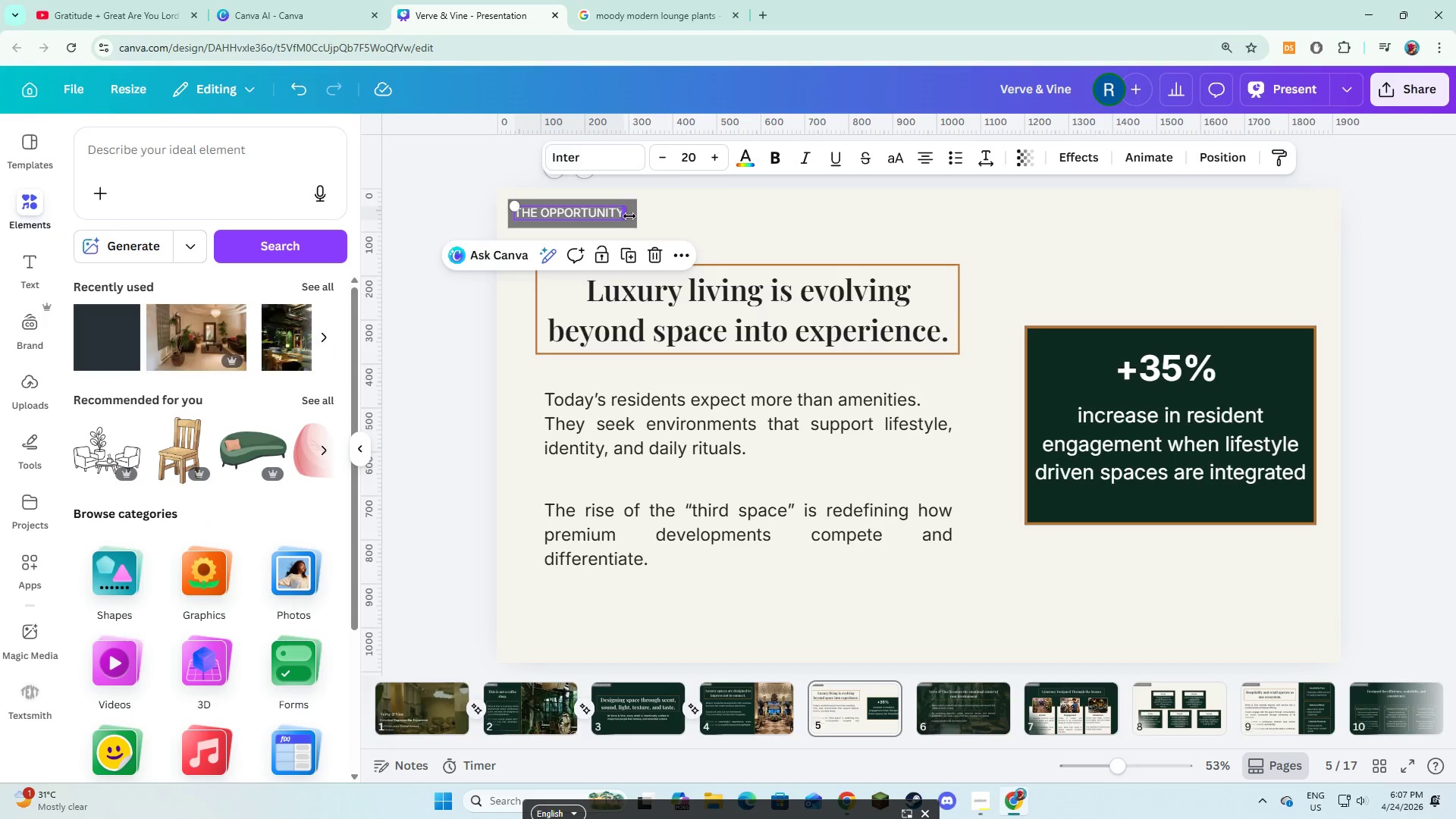 
hold_key(key=ShiftLeft, duration=2.11)
 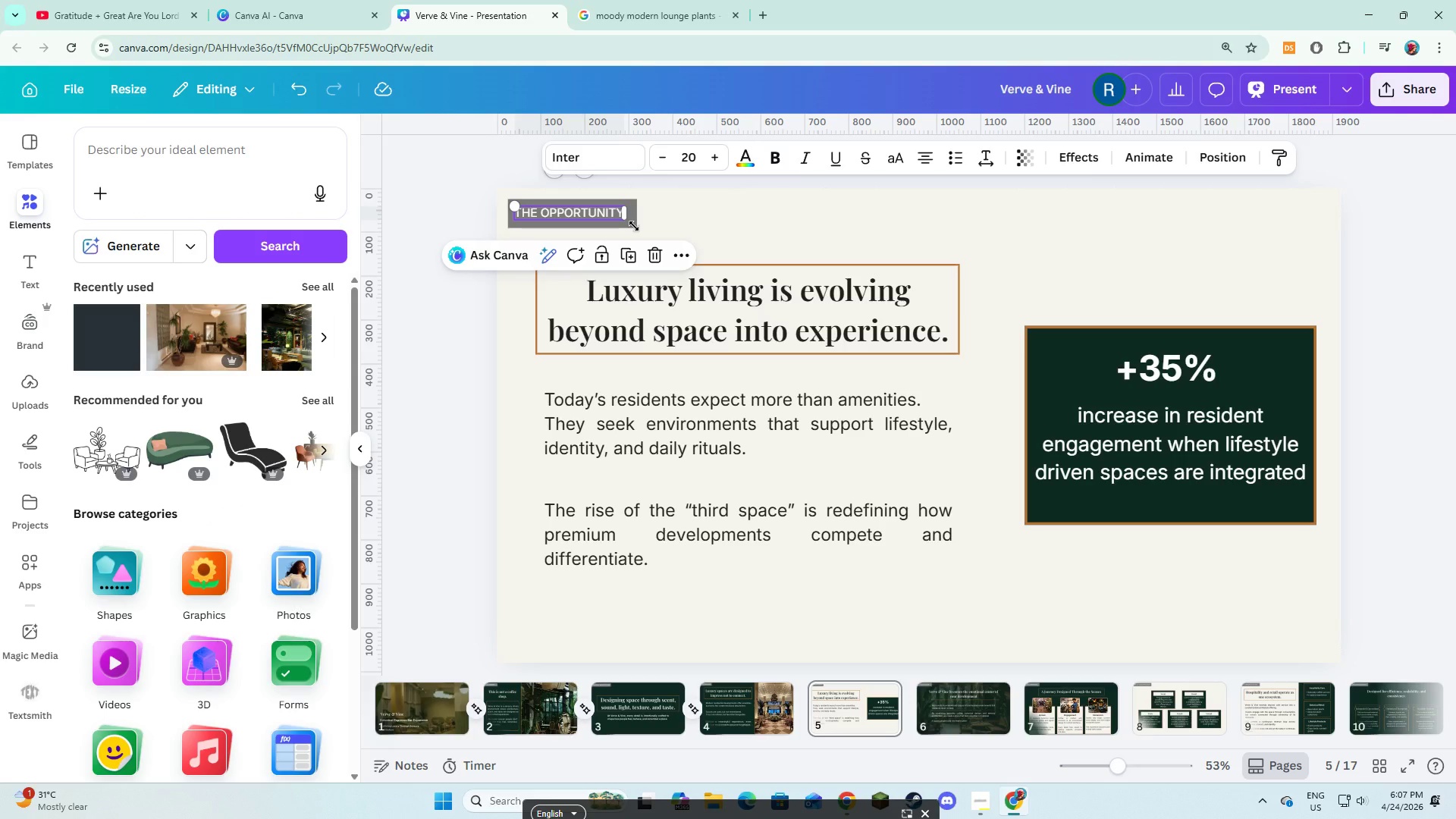 
left_click([634, 226])
 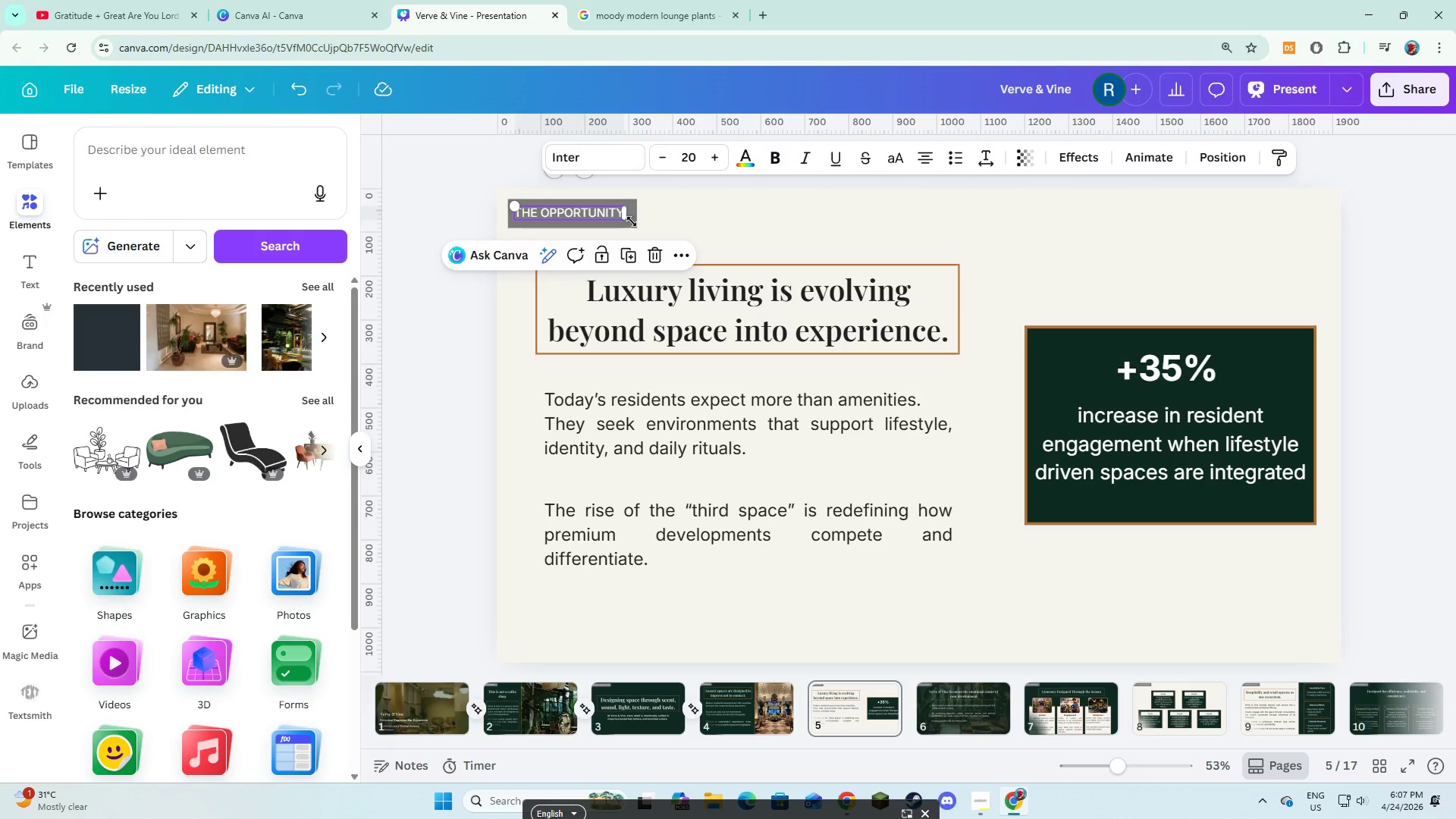 
left_click([632, 221])
 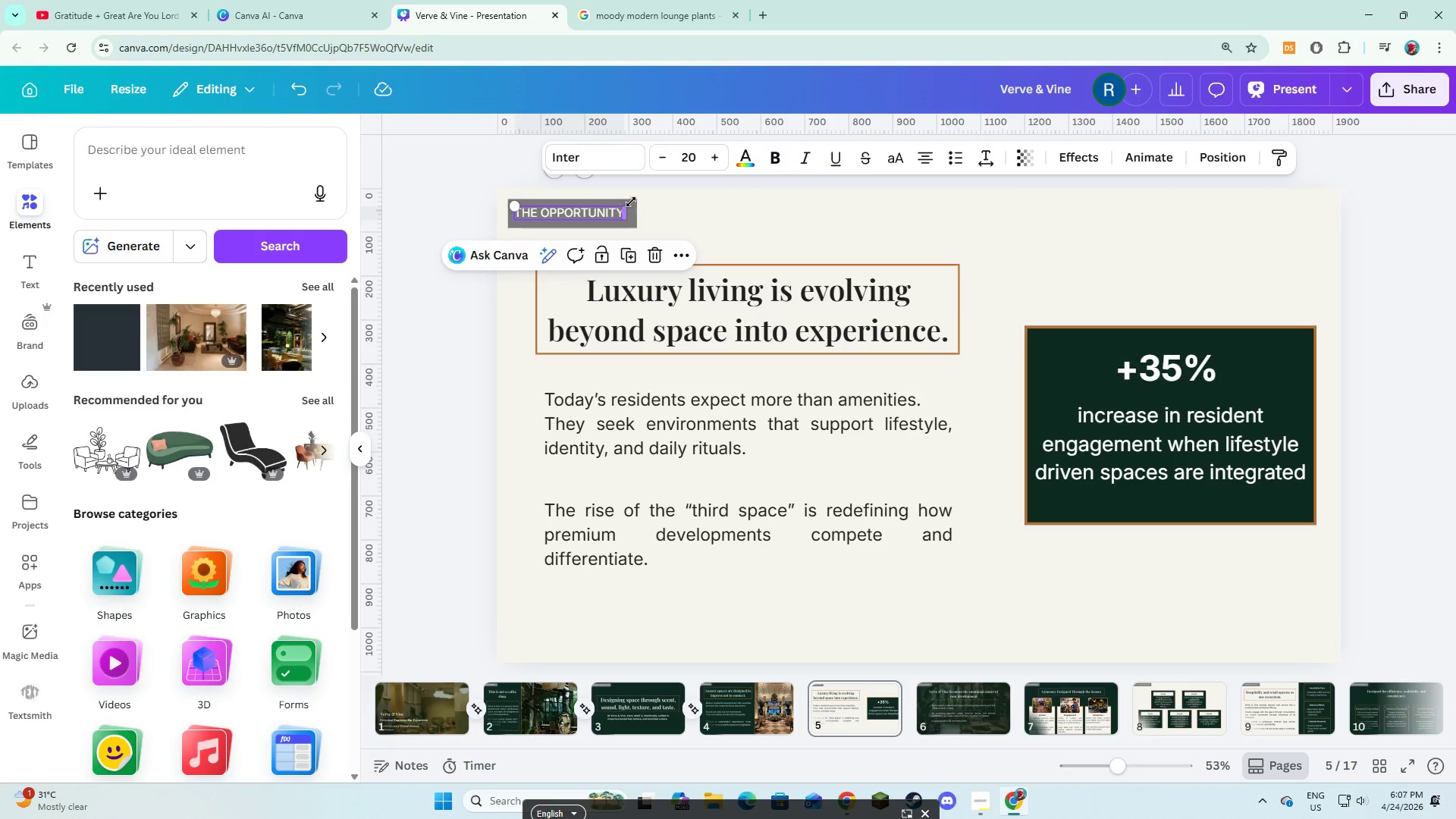 
left_click([631, 202])
 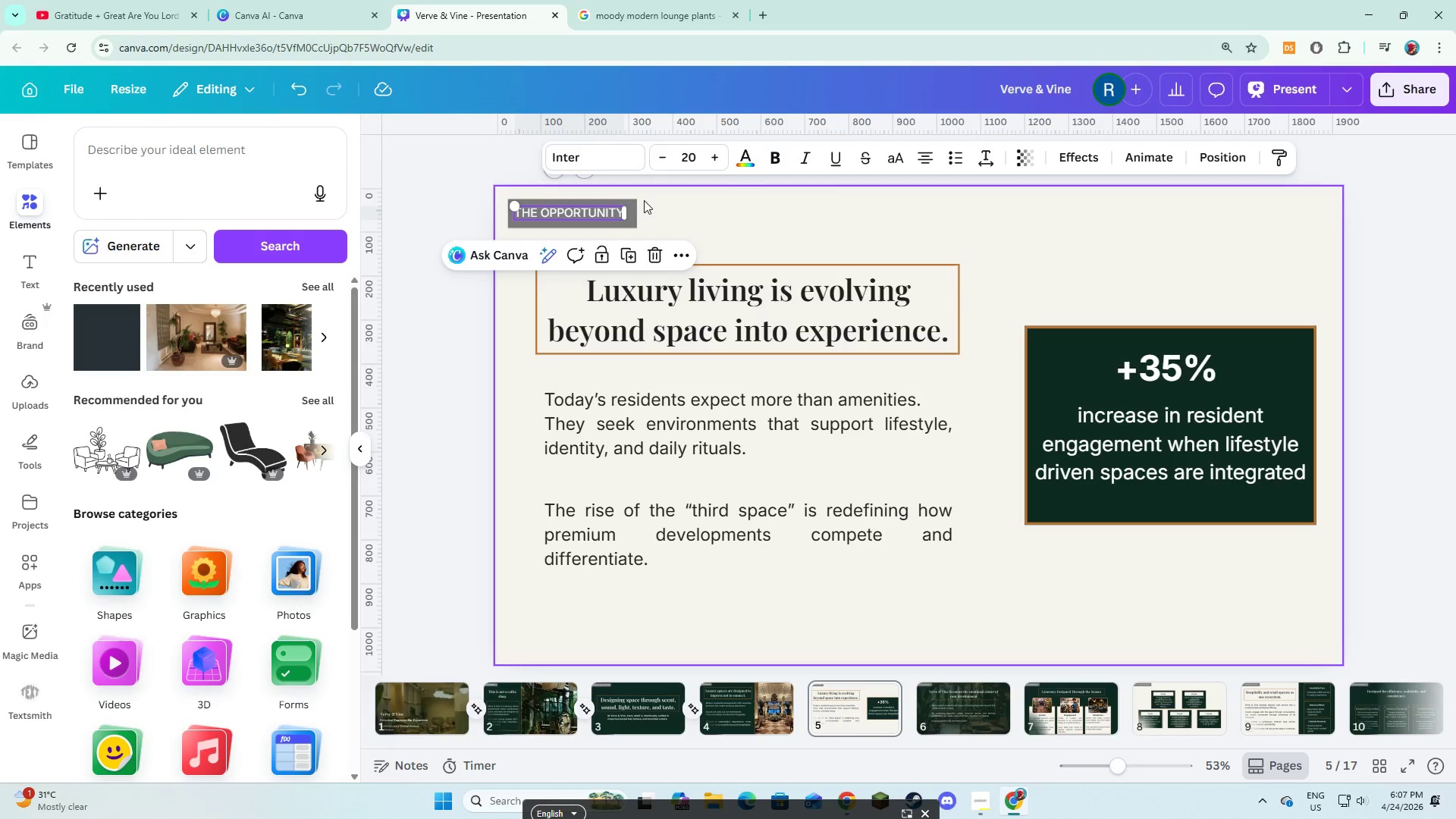 
double_click([644, 200])
 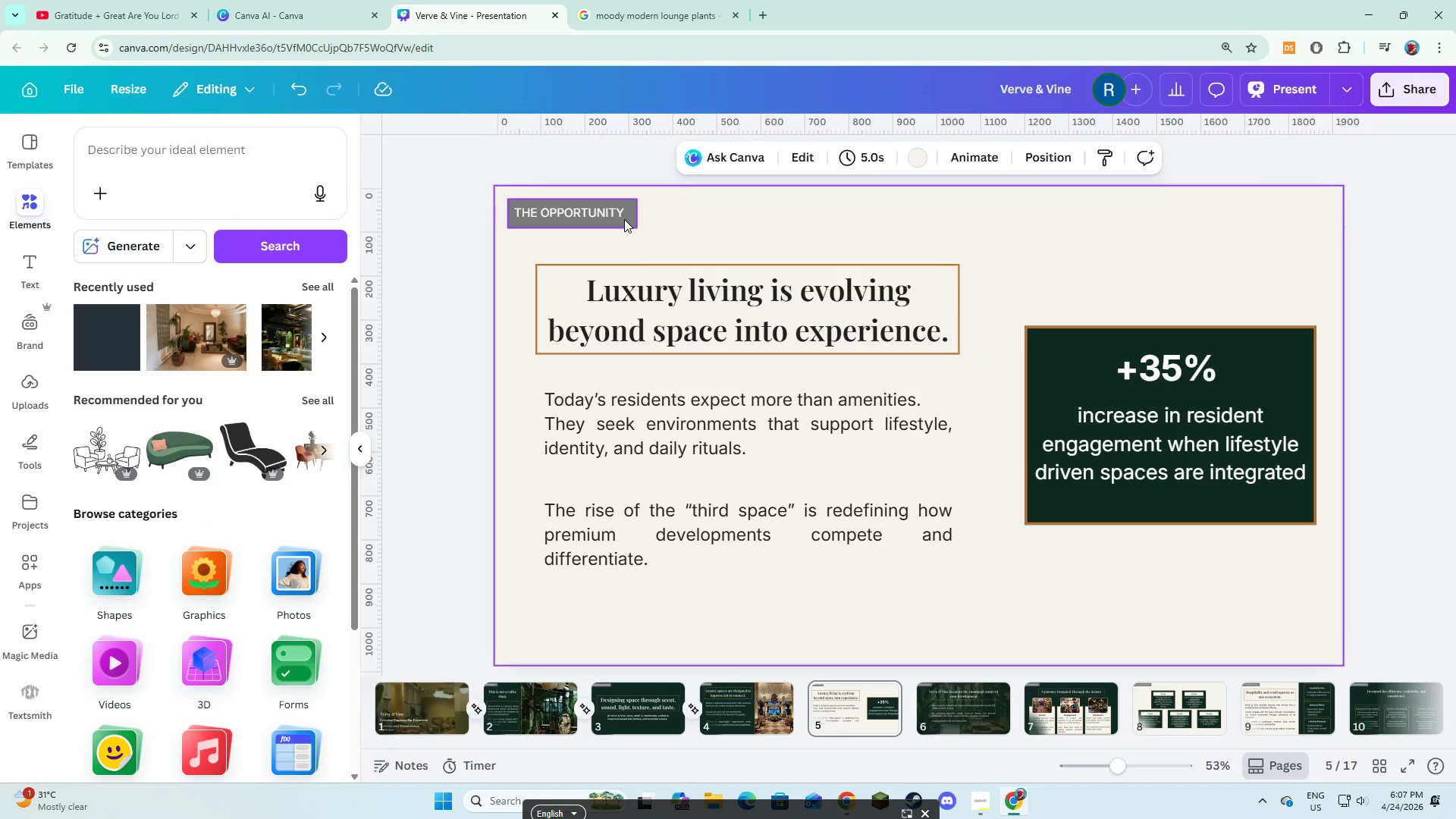 
left_click([624, 219])
 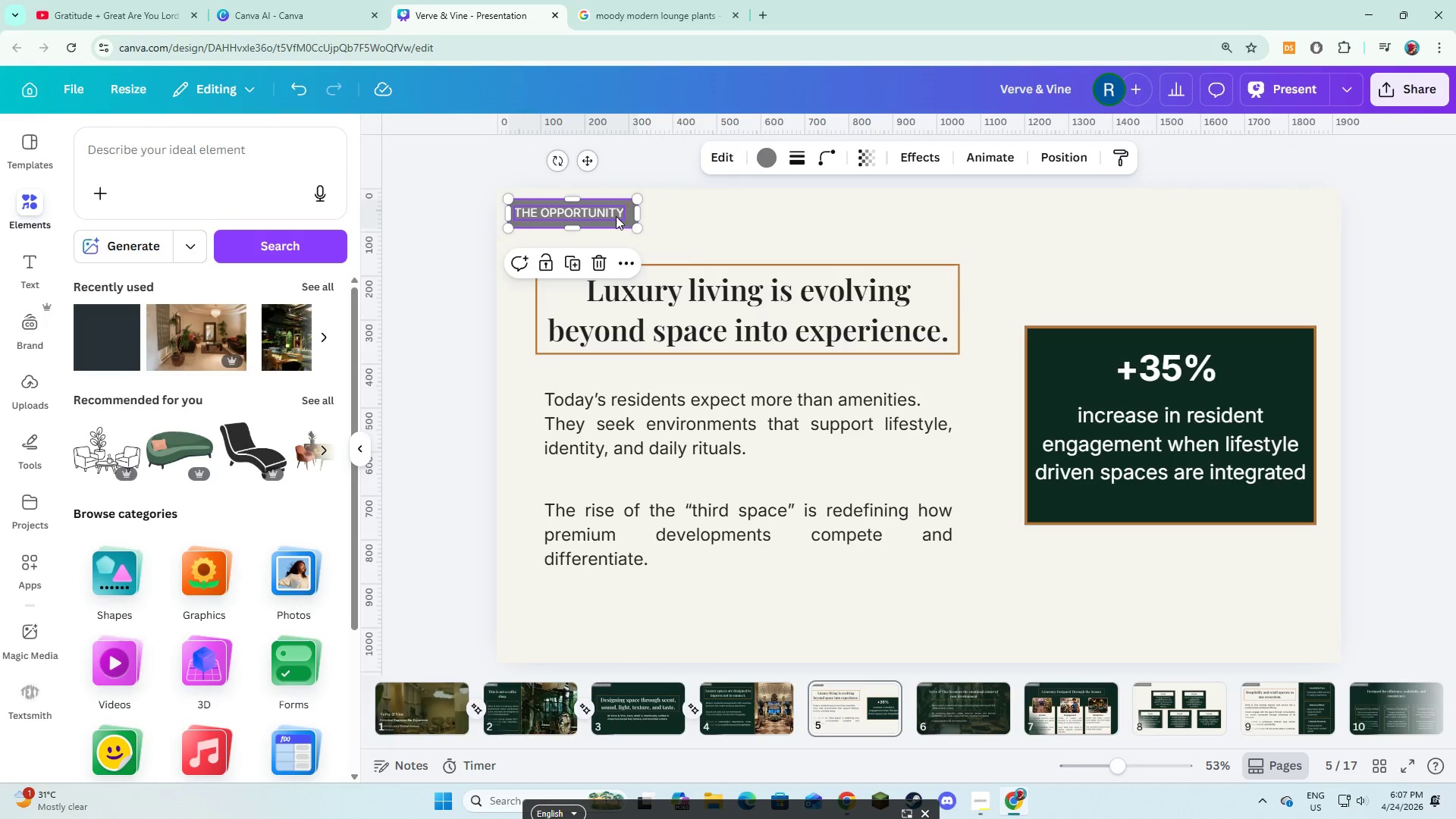 
hold_key(key=ShiftLeft, duration=0.91)
left_click([610, 209])
 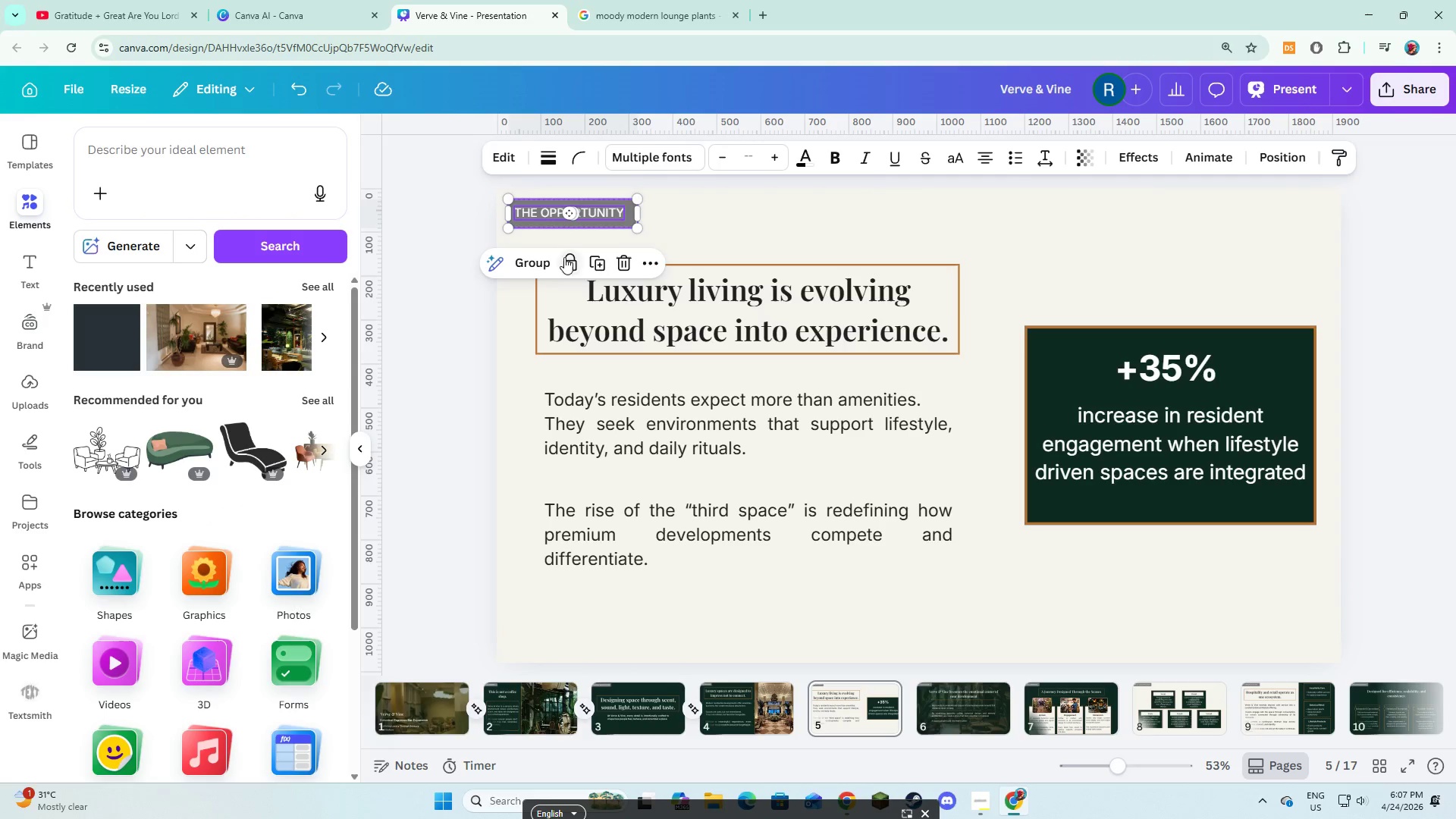 
left_click([541, 262])
 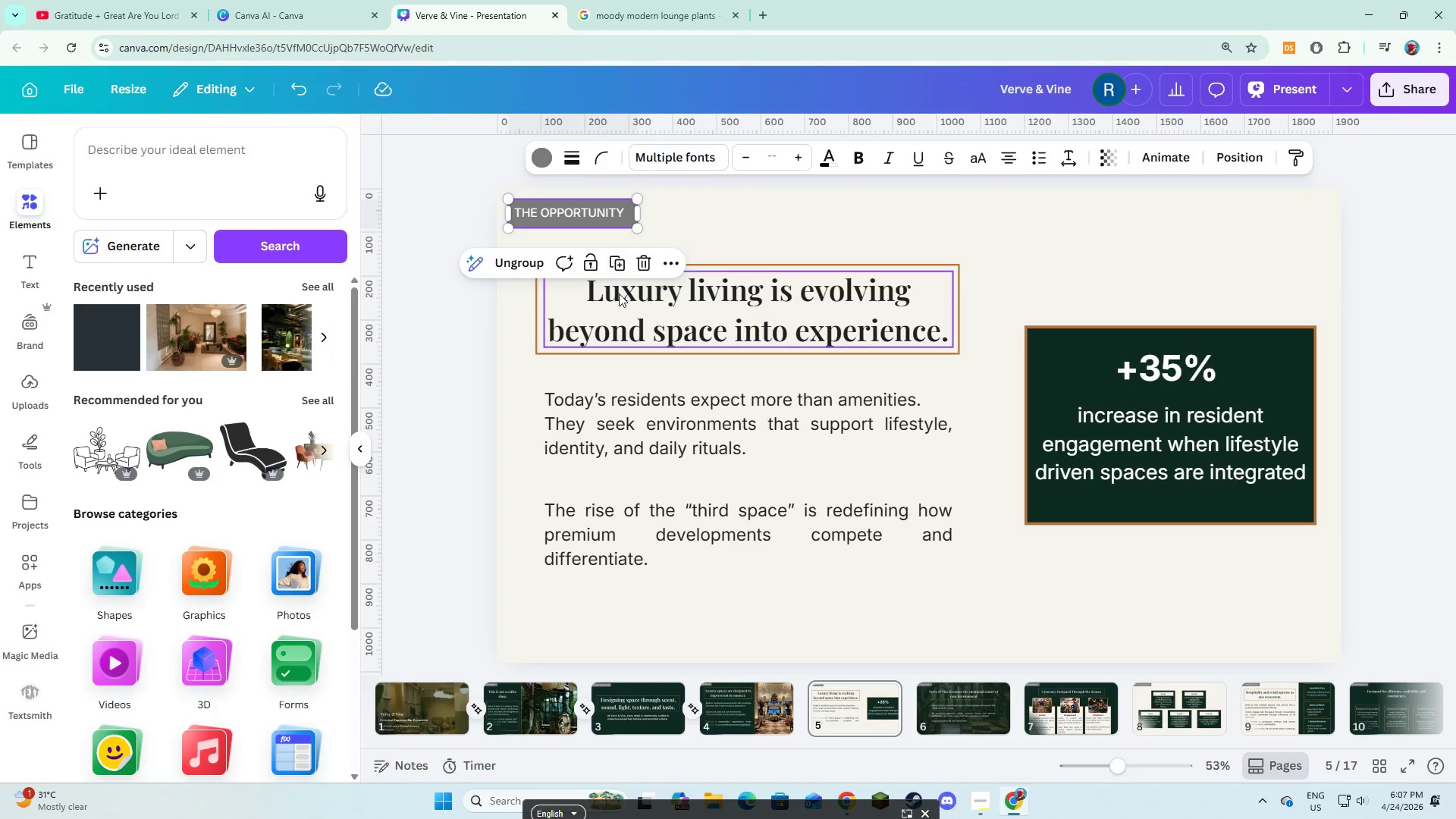 
left_click([619, 293])
 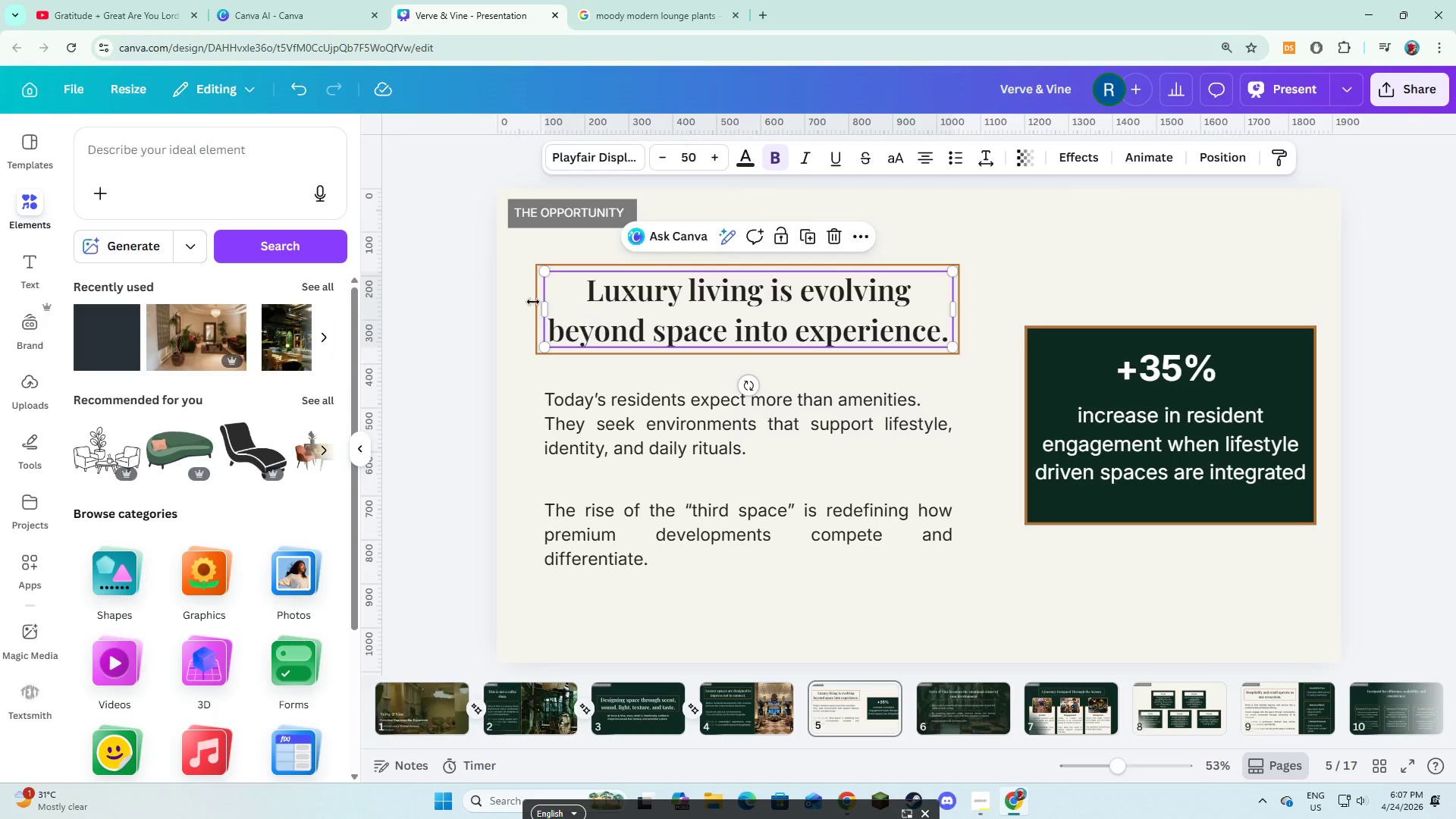 
hold_key(key=ShiftLeft, duration=0.47)
 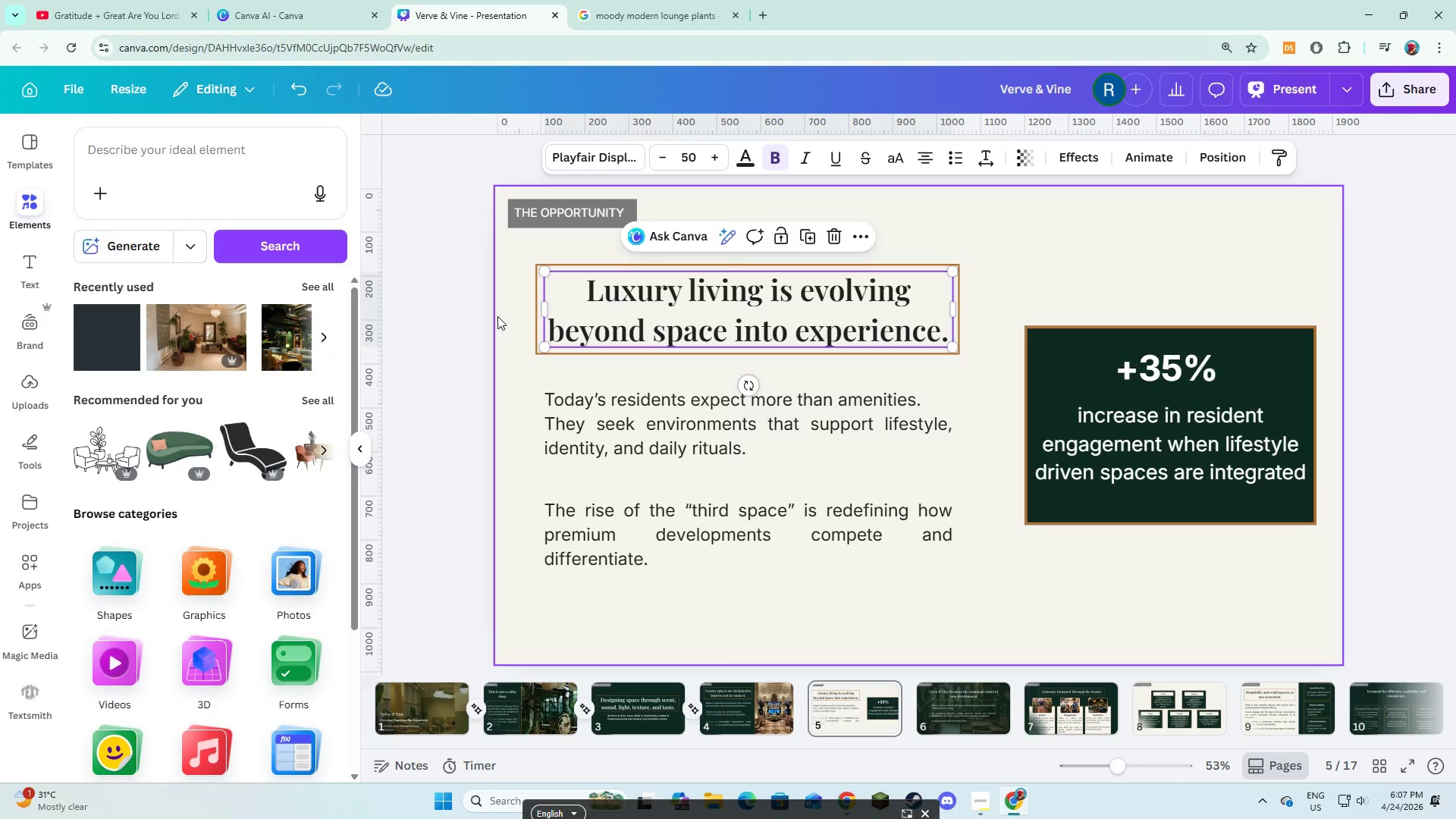 
left_click([497, 316])
 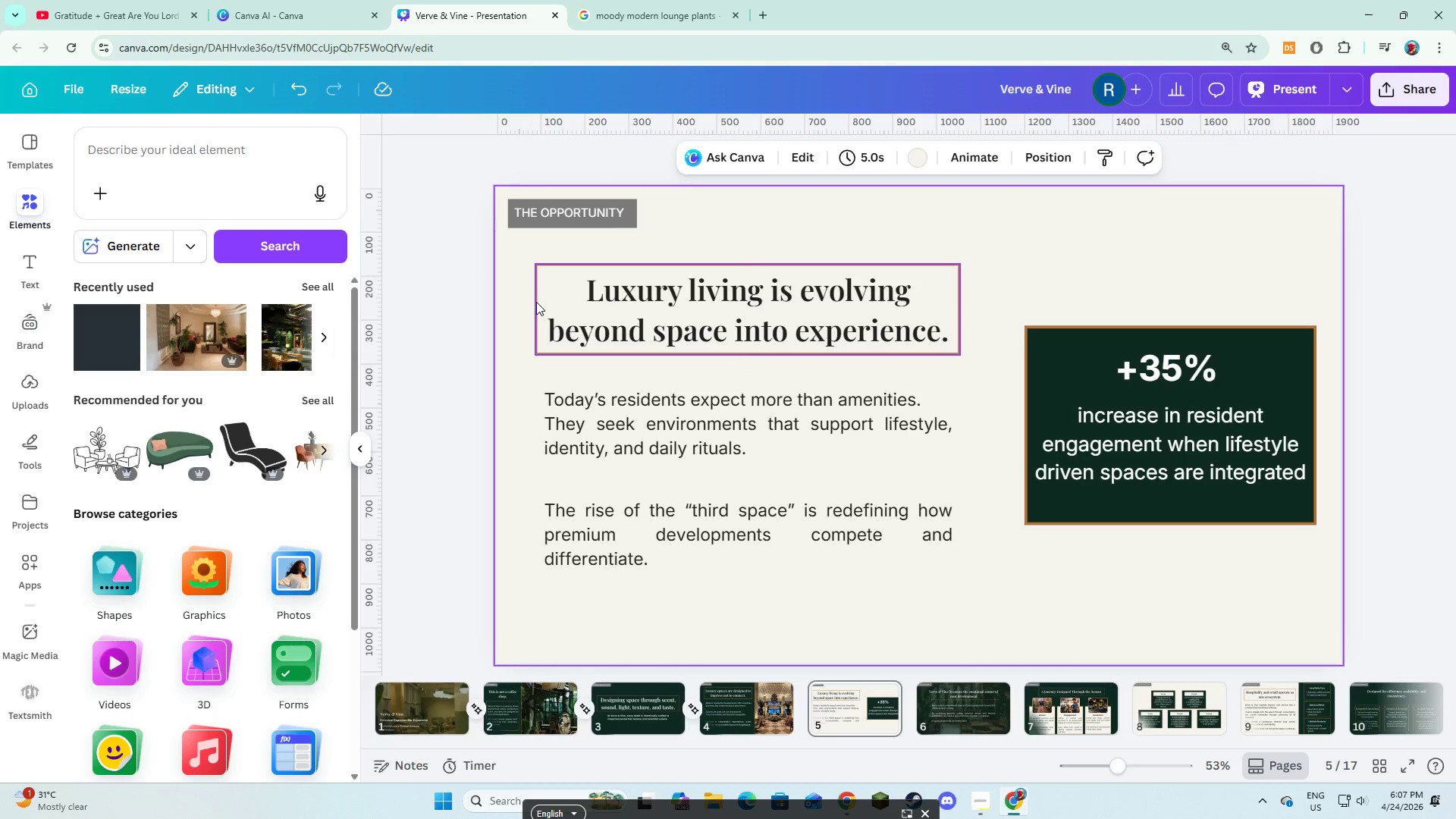 
left_click([536, 302])
 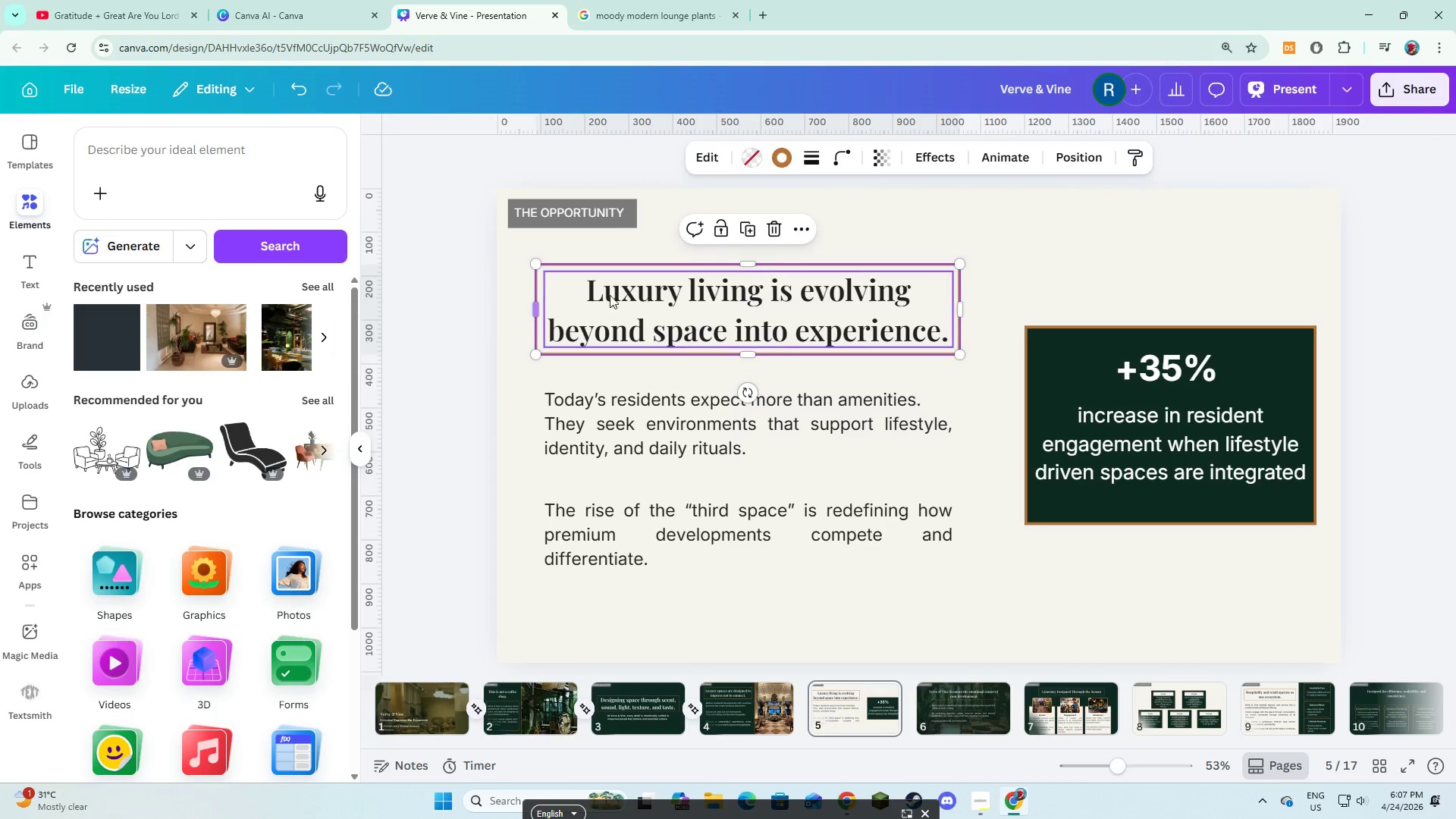 
hold_key(key=ShiftLeft, duration=0.59)
double_click([623, 295])
 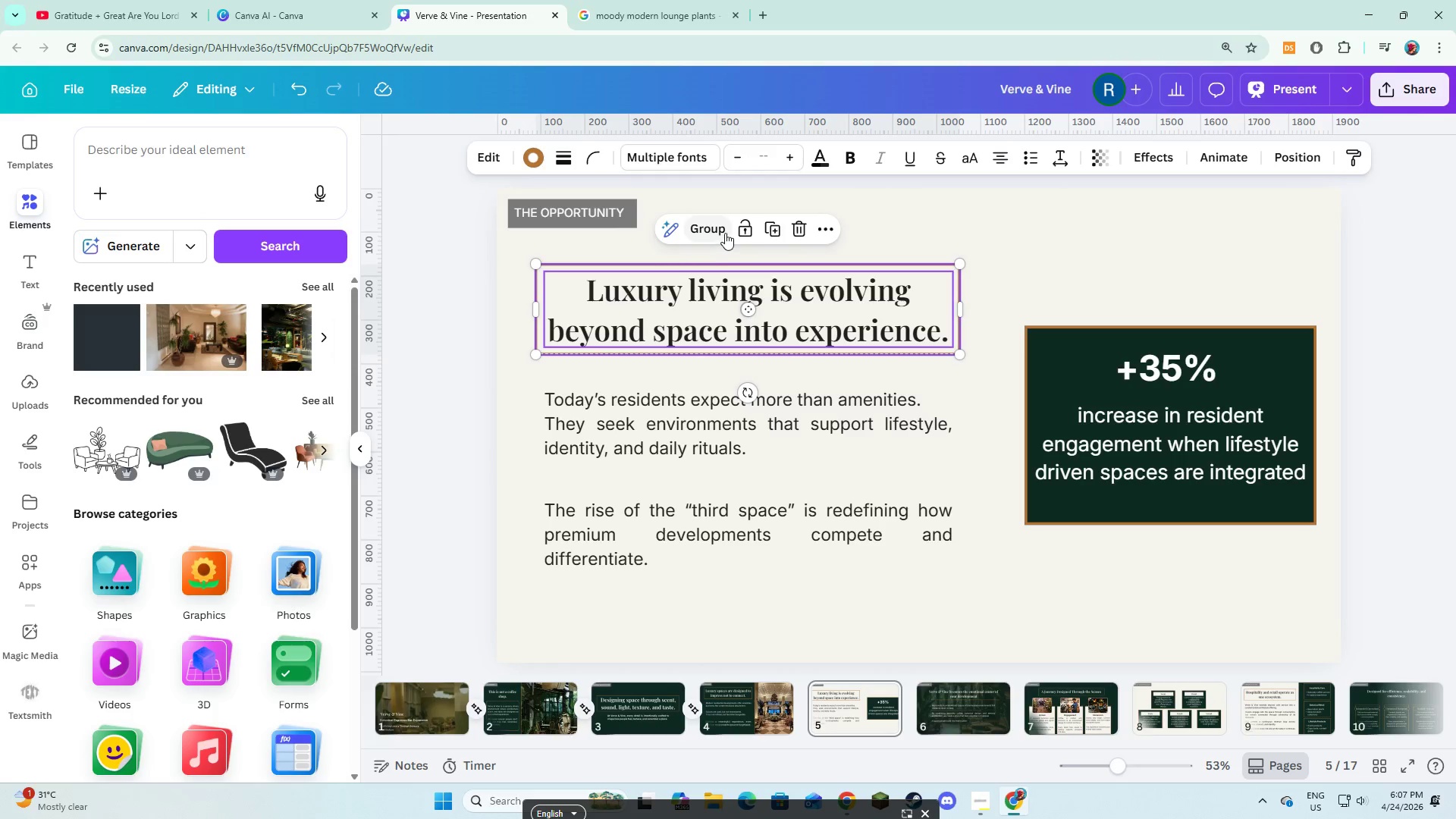 
left_click([720, 231])
 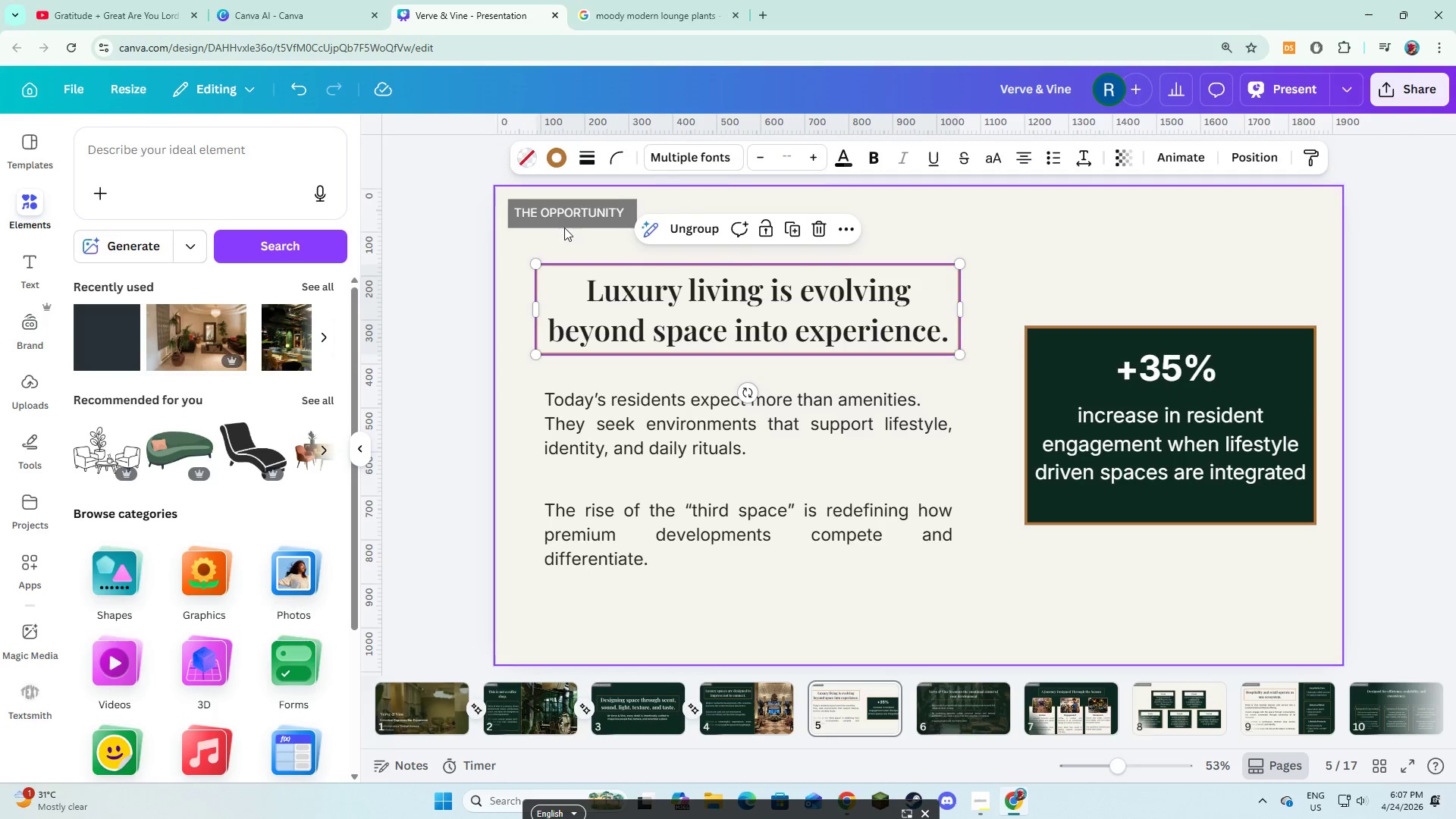 
left_click([564, 217])
 